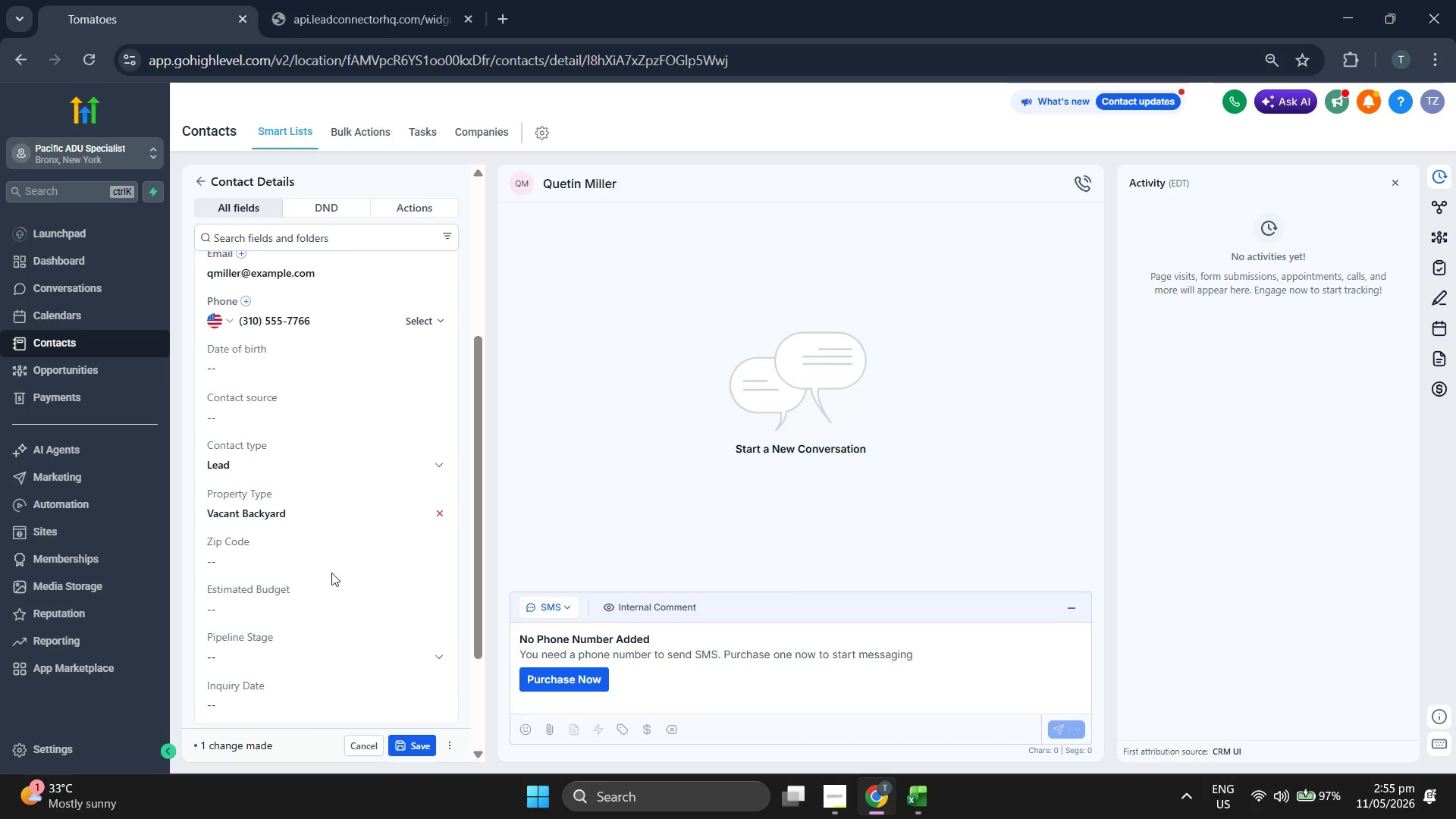 
left_click([308, 562])
 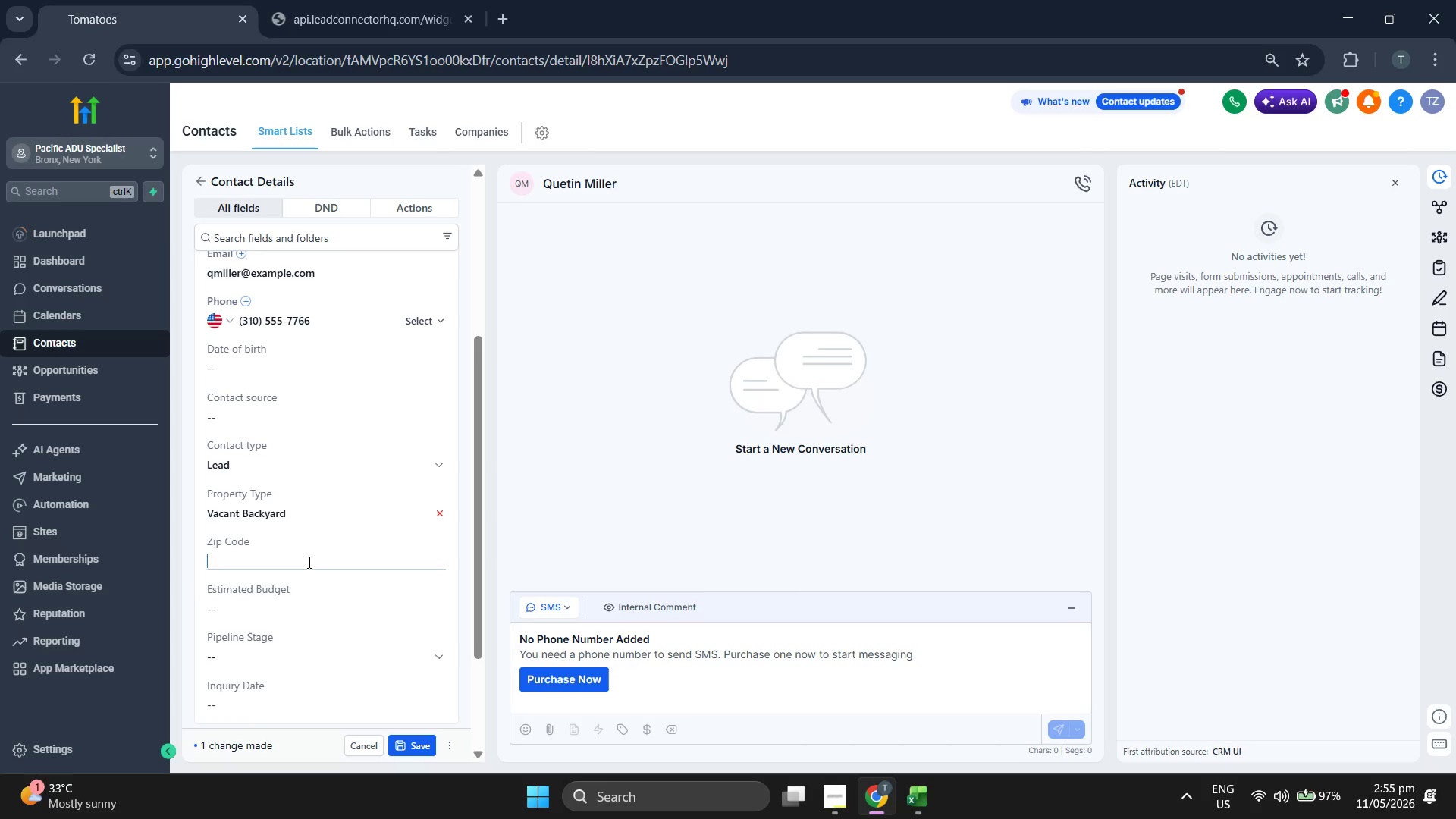 
key(Control+ControlLeft)
 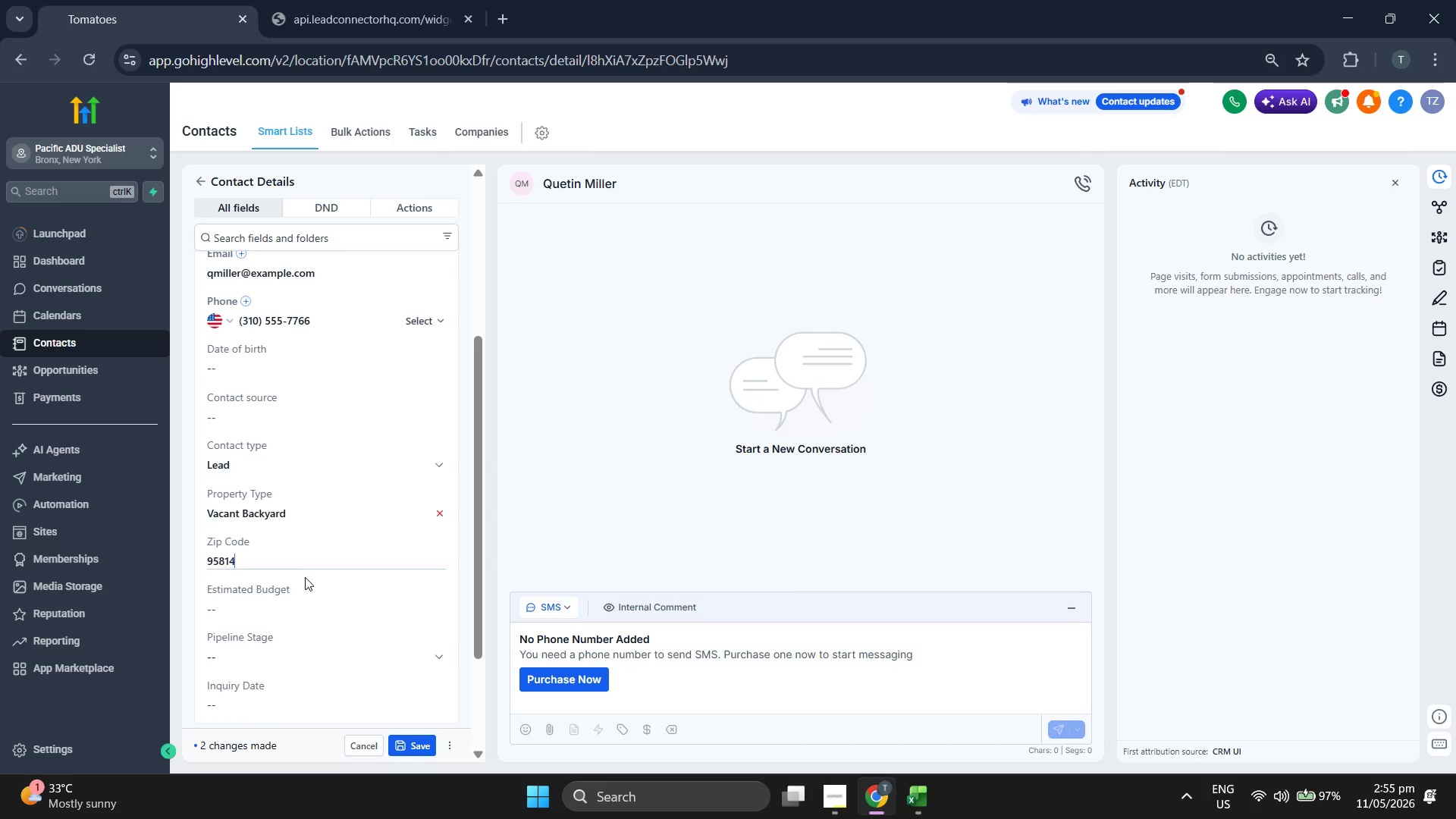 
key(Control+V)
 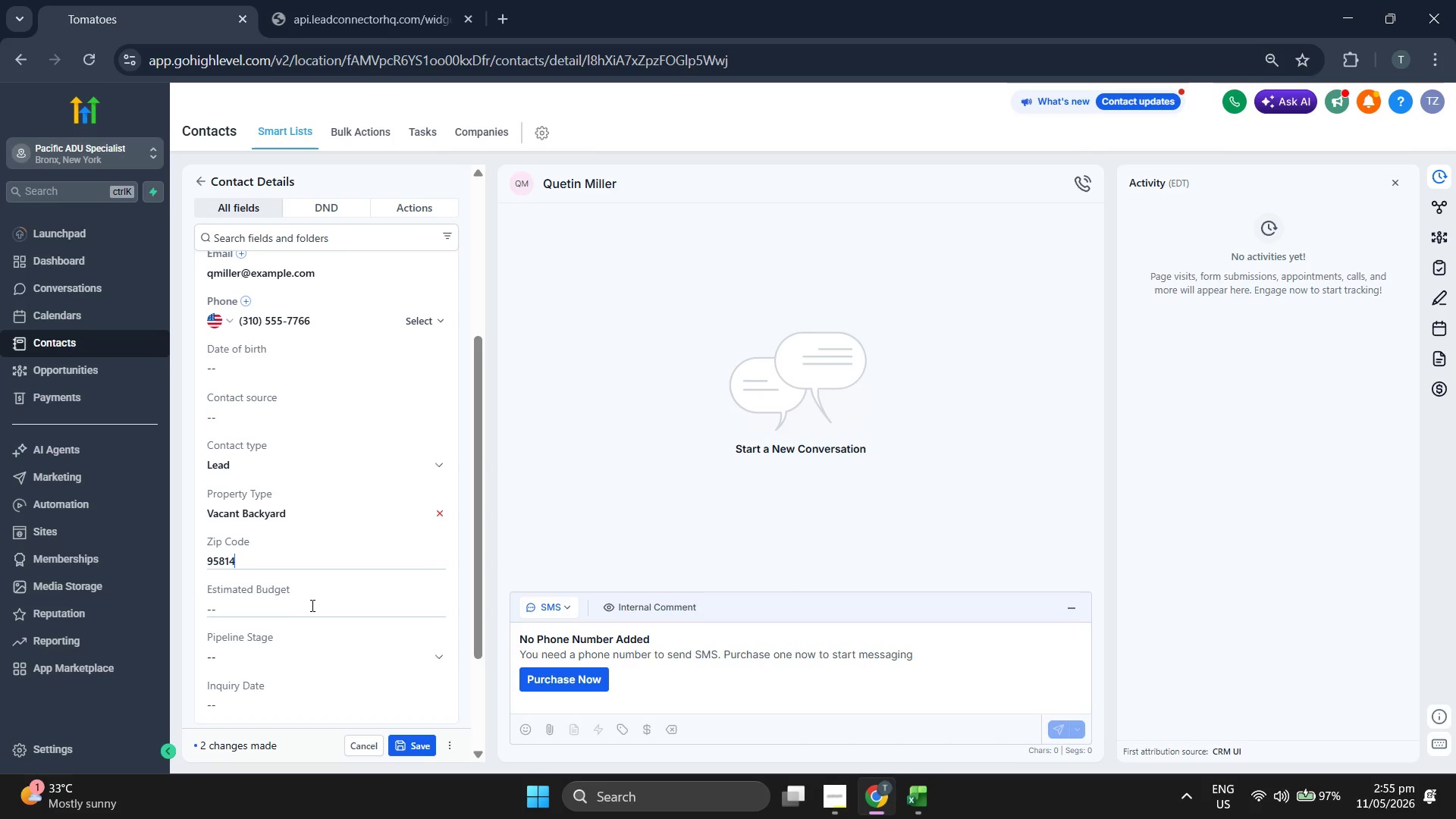 
left_click([312, 607])
 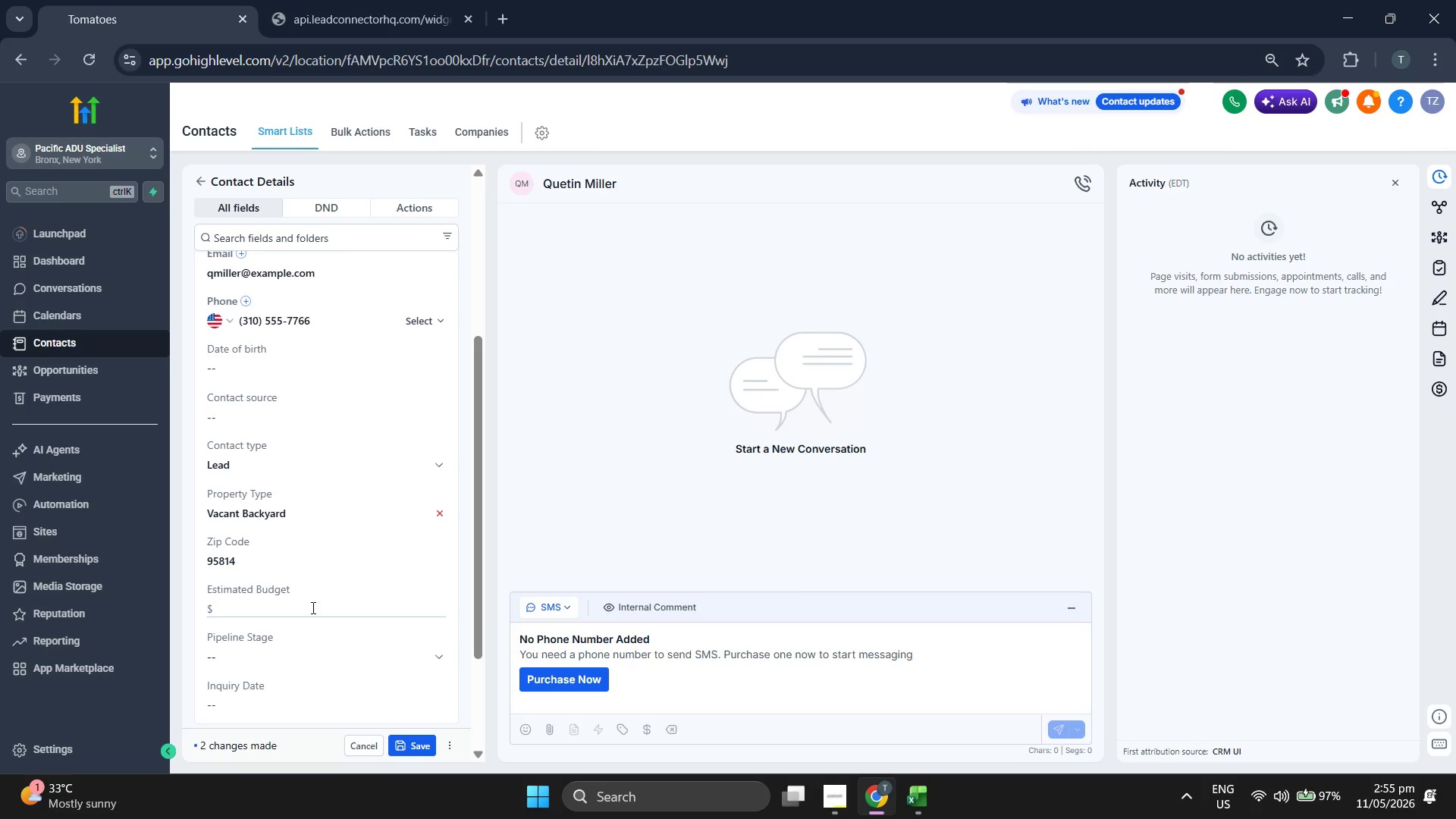 
type(92000)
 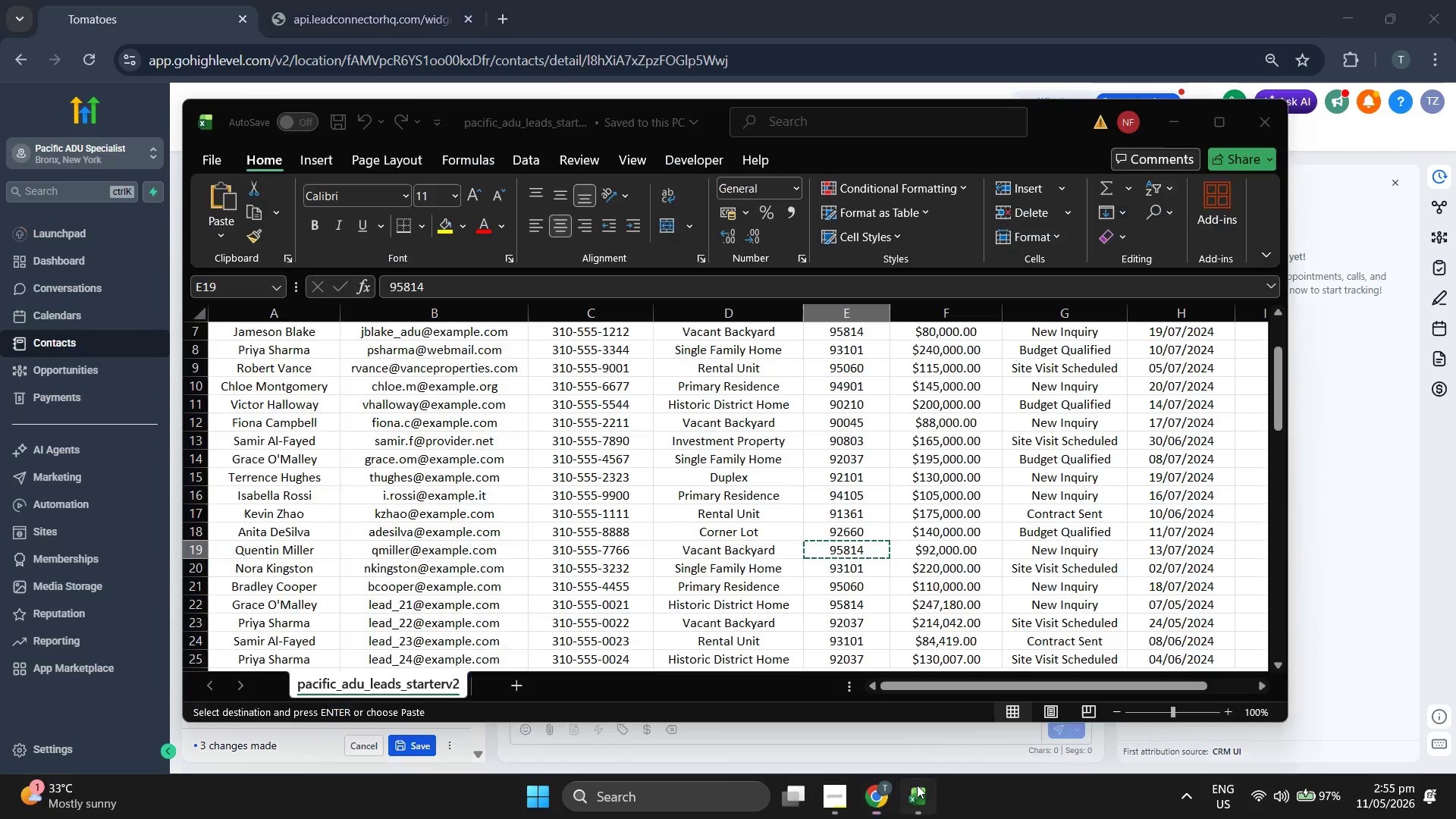 
left_click([917, 785])
 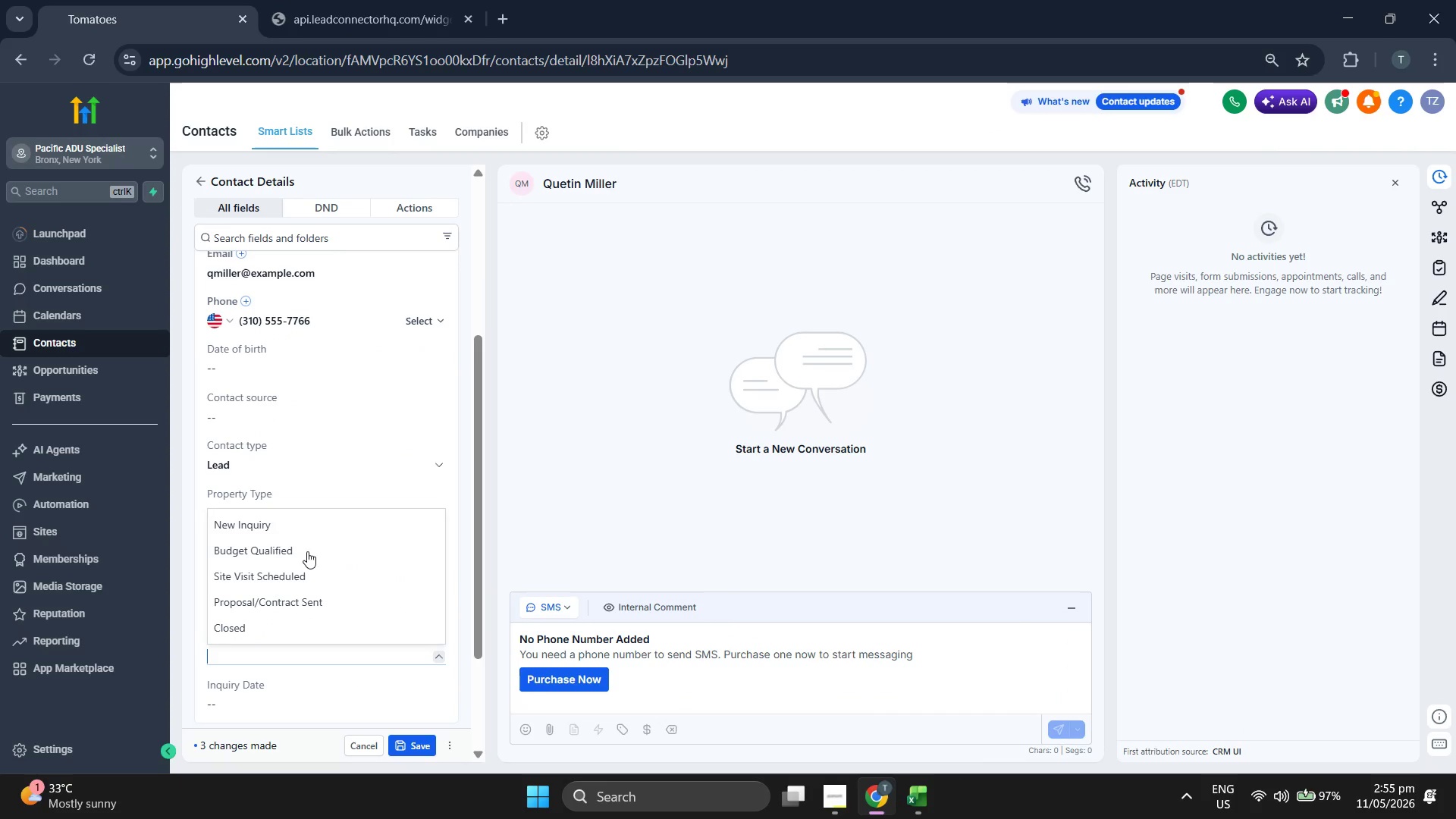 
left_click([307, 523])
 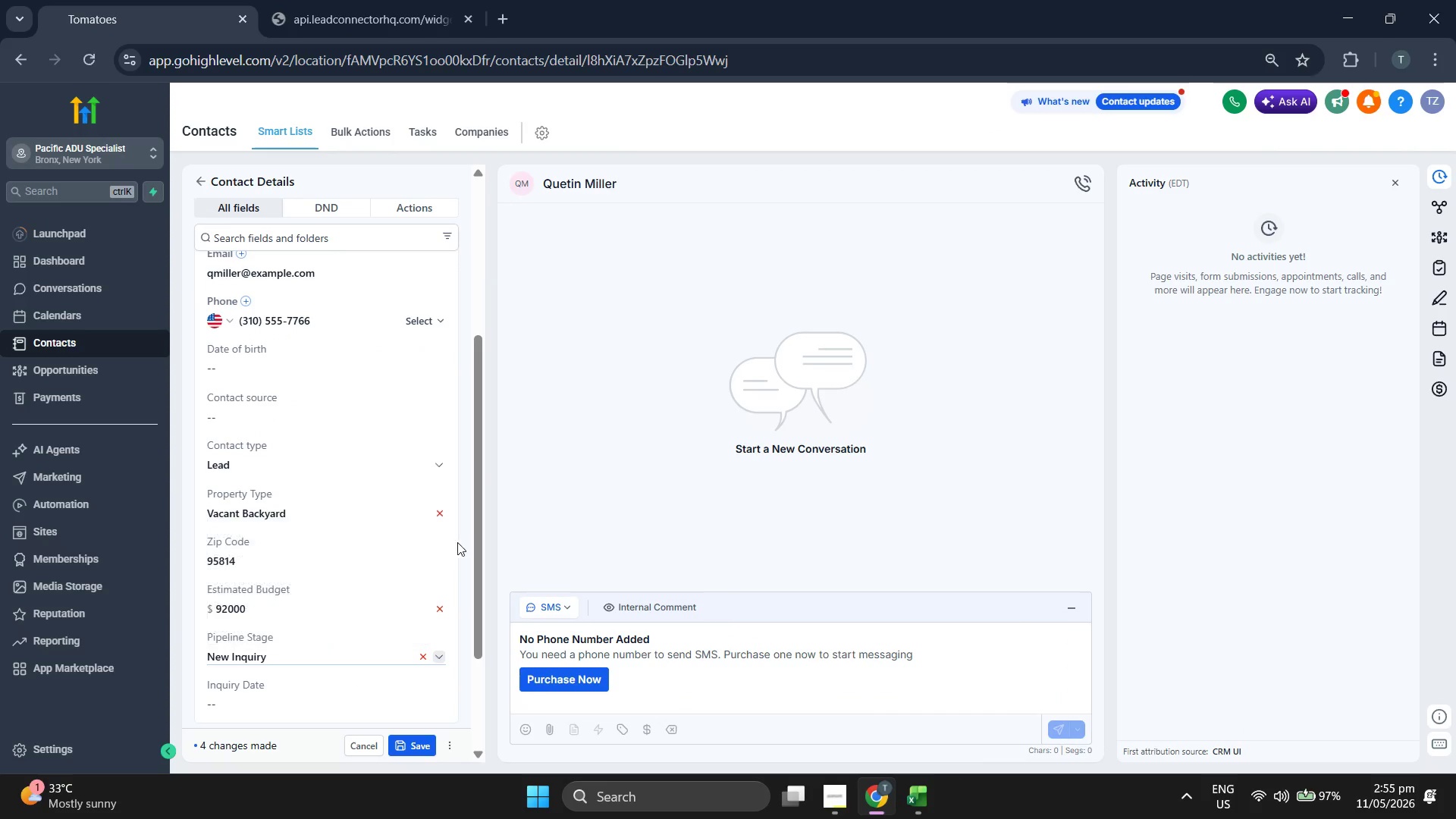 
scroll: coordinate [462, 542], scroll_direction: down, amount: 1.0
 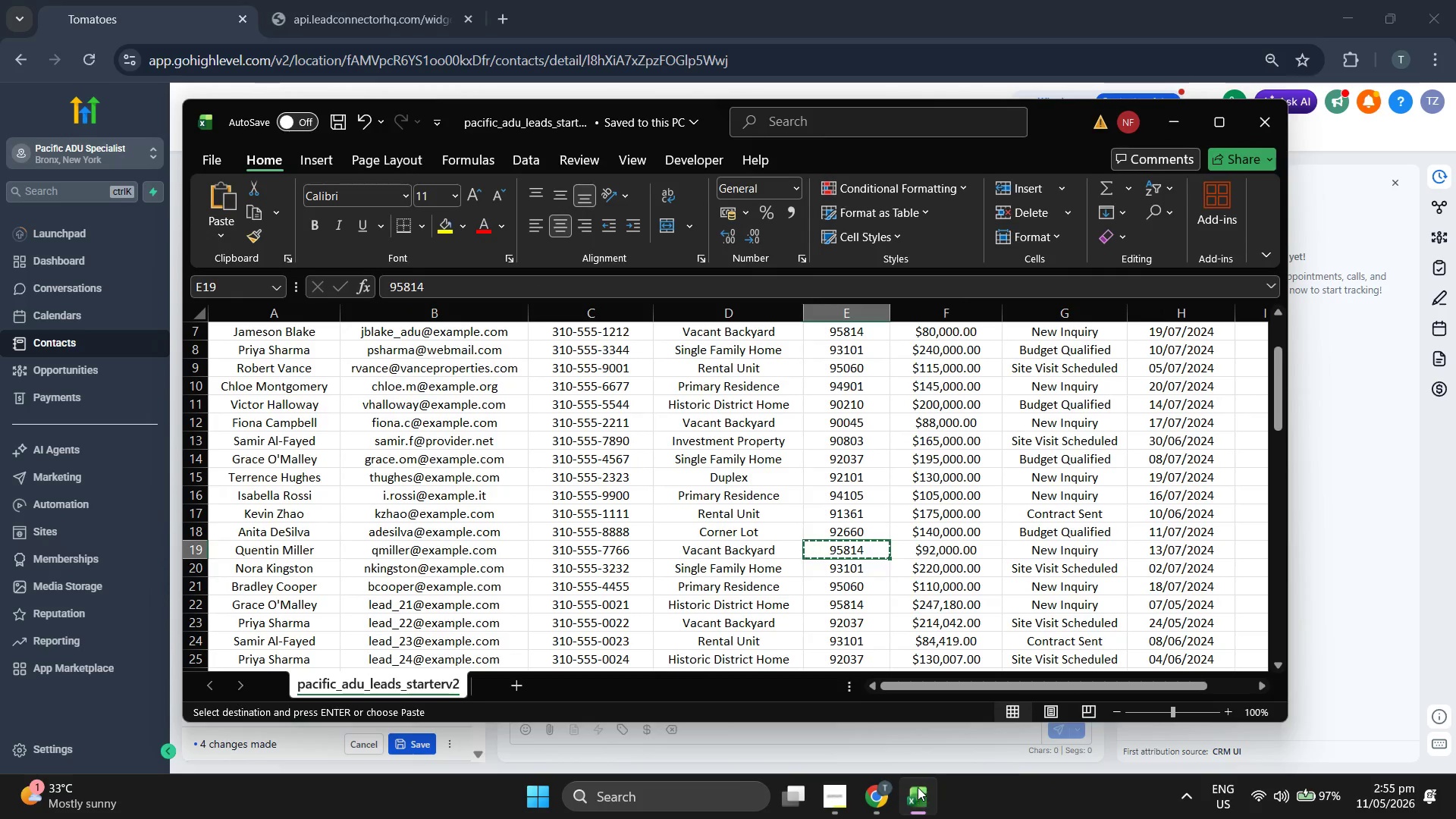 
left_click([918, 787])
 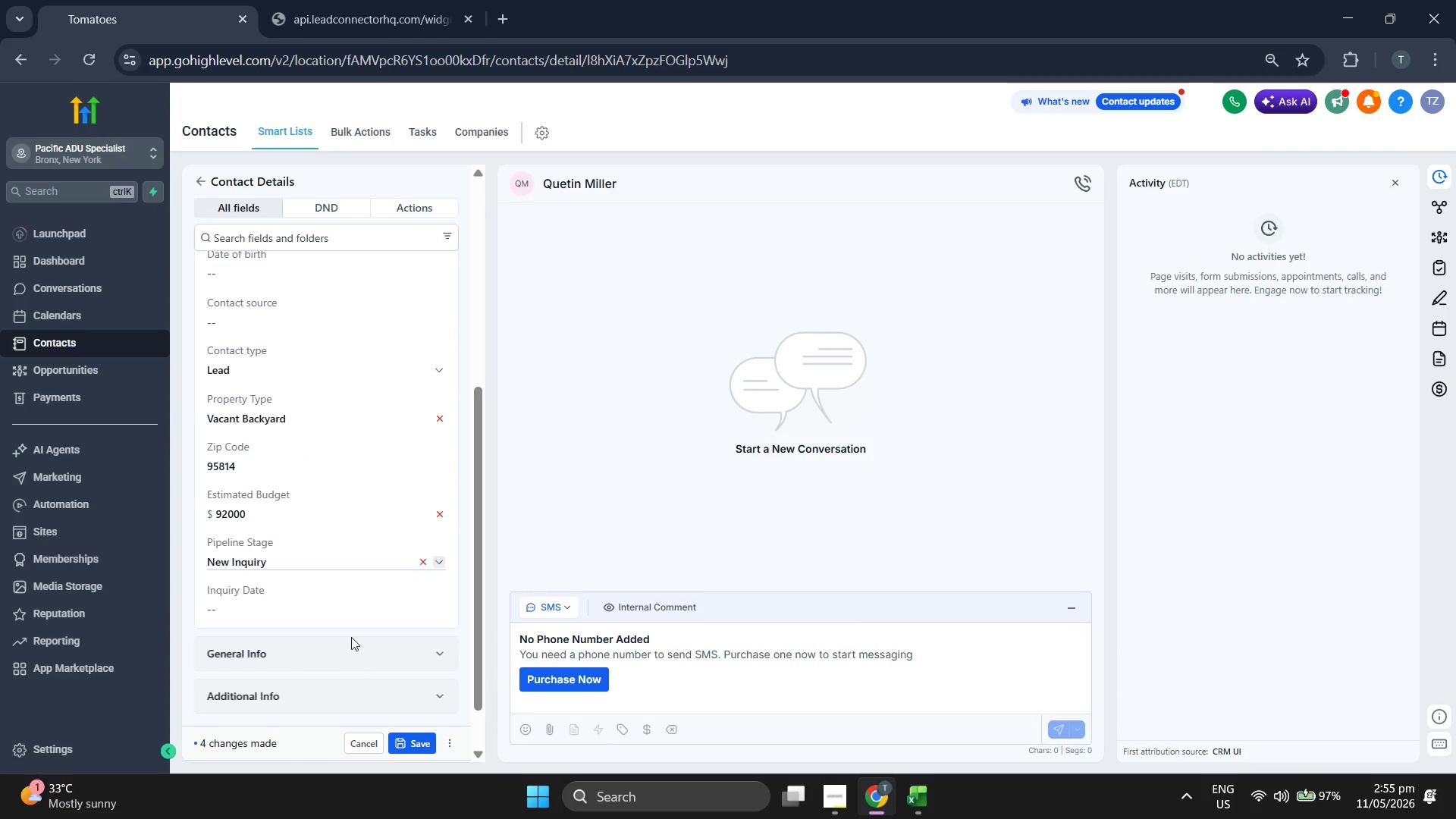 
left_click([353, 607])
 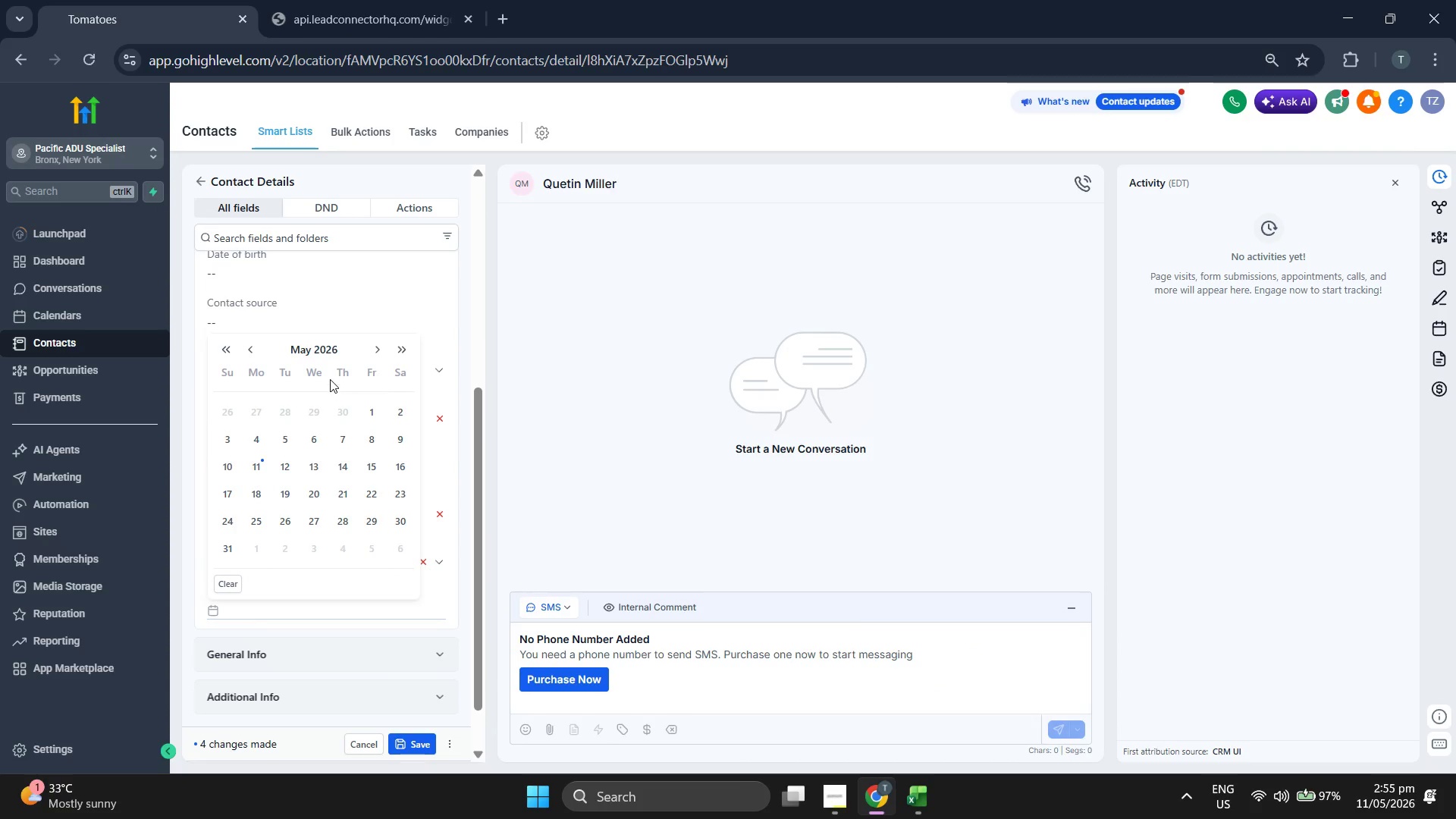 
left_click([327, 353])
 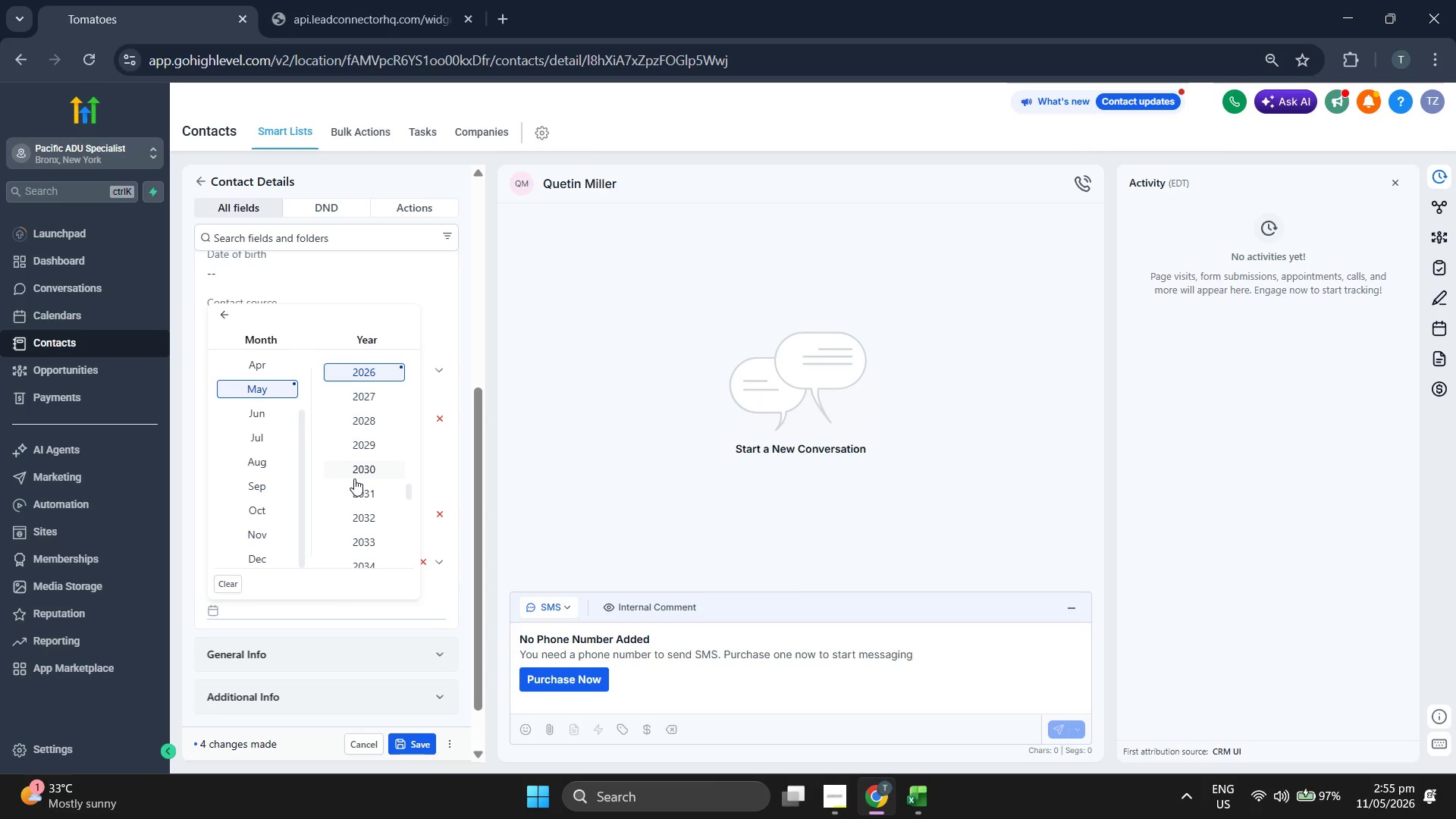 
scroll: coordinate [354, 479], scroll_direction: up, amount: 1.0
 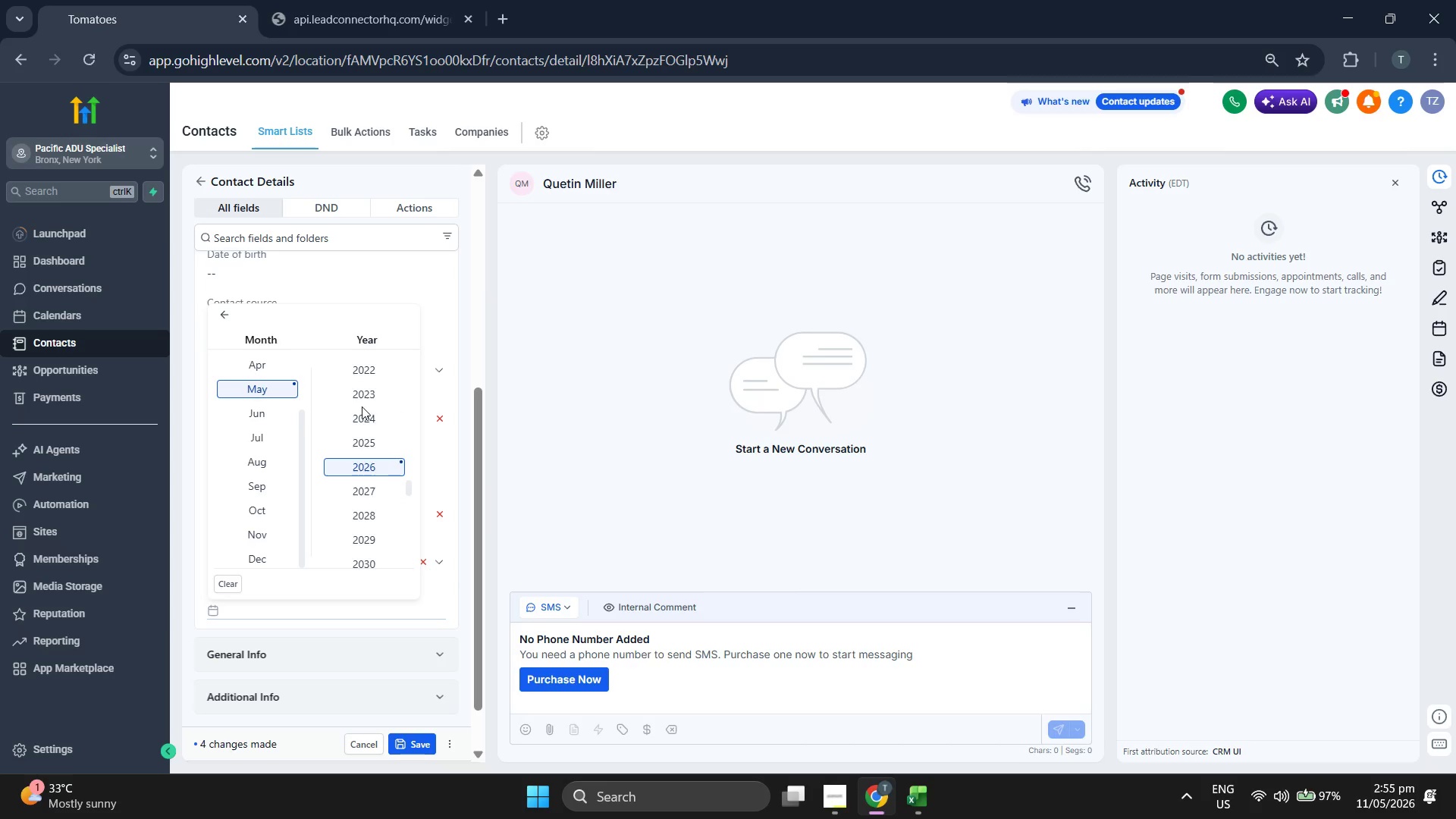 
left_click([367, 419])
 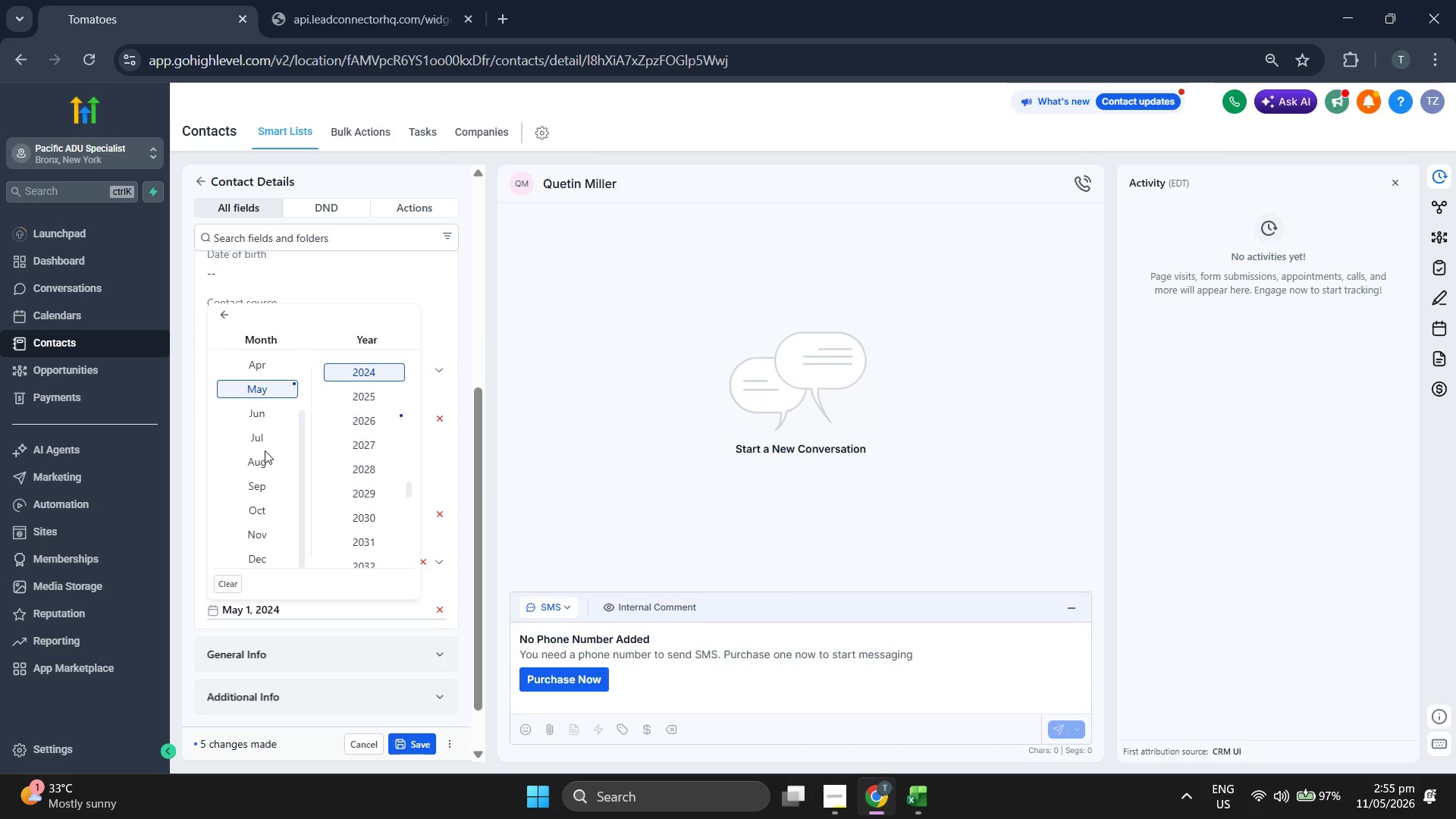 
left_click([258, 435])
 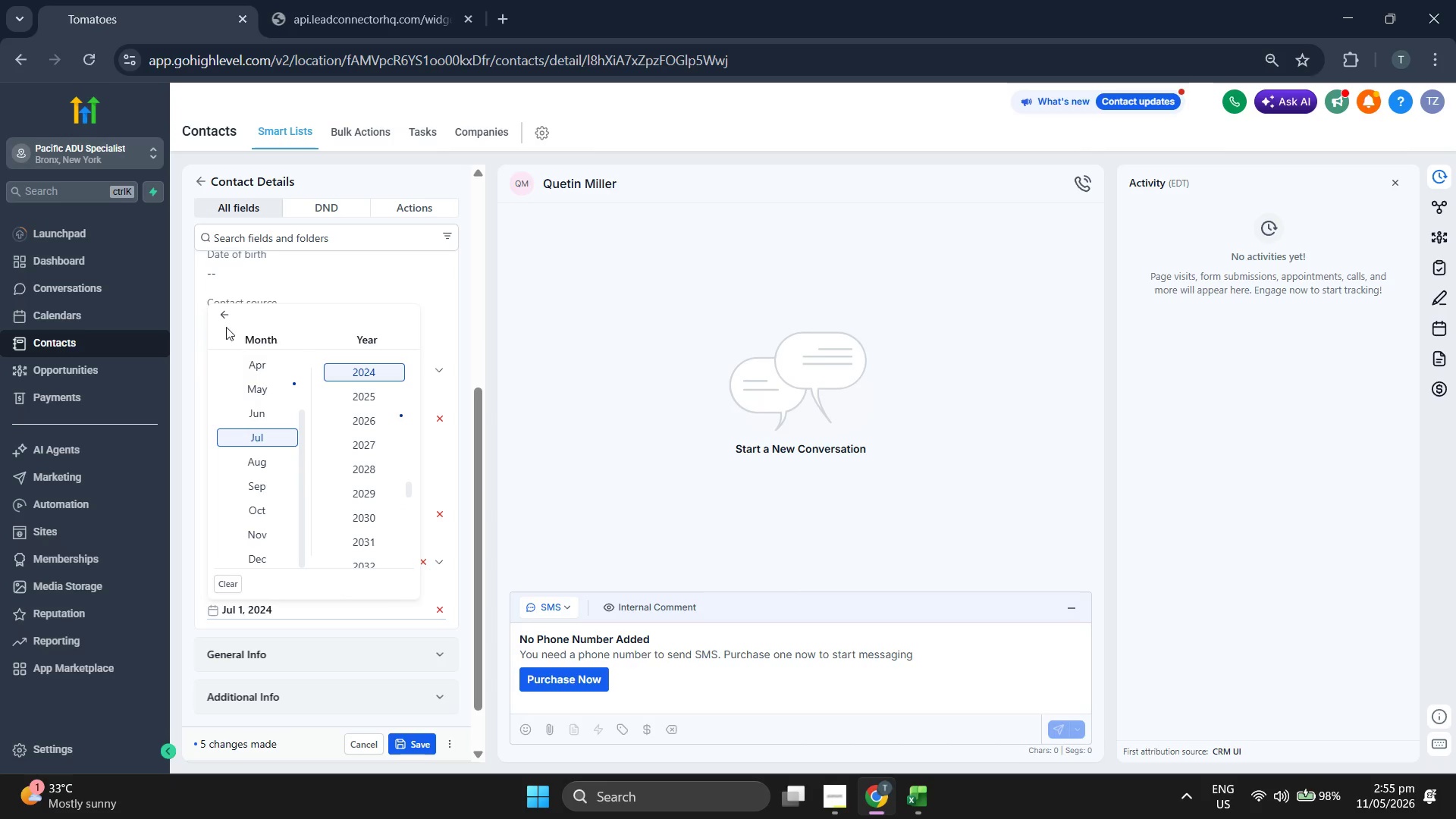 
left_click([222, 311])
 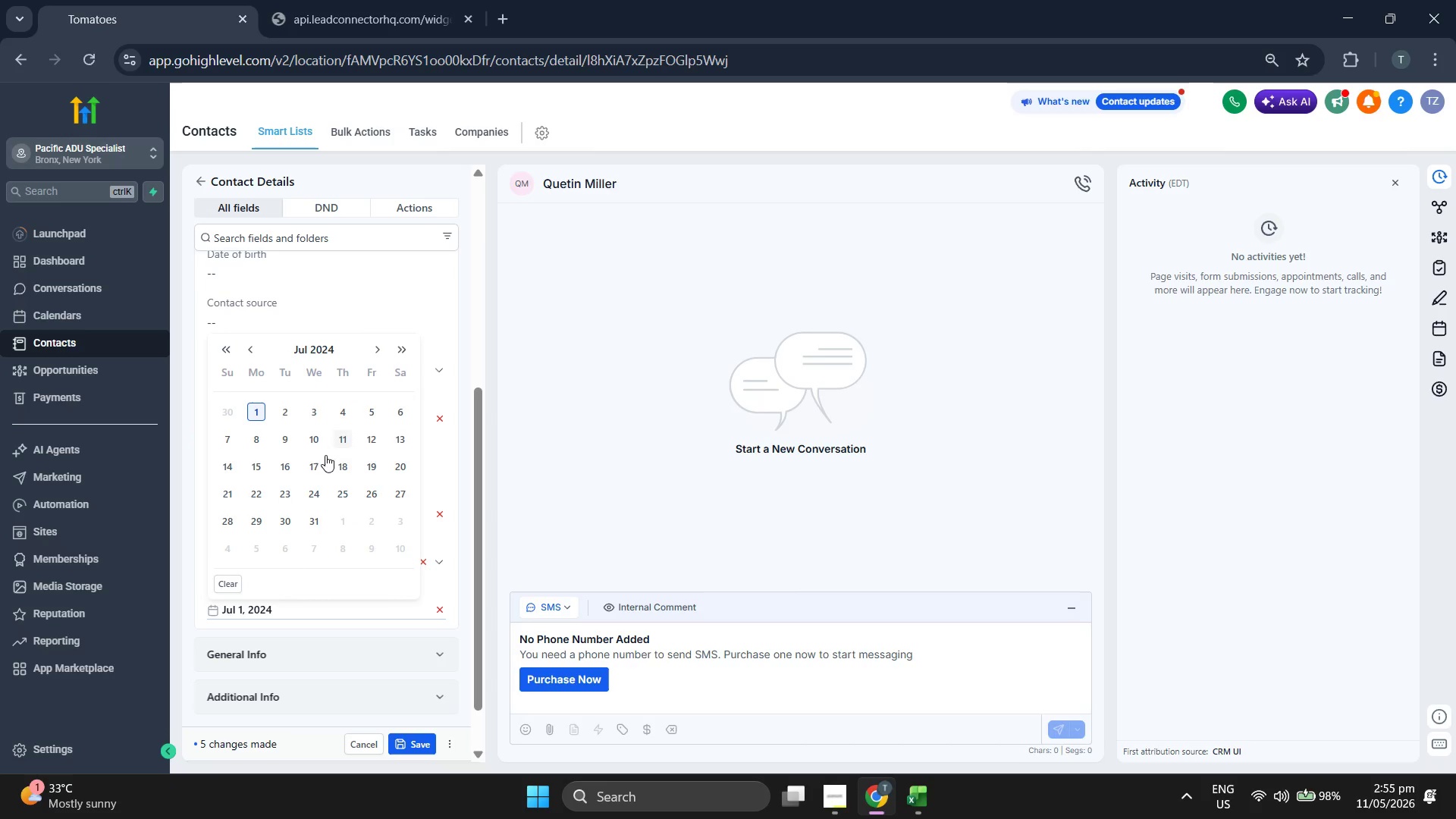 
left_click([400, 437])
 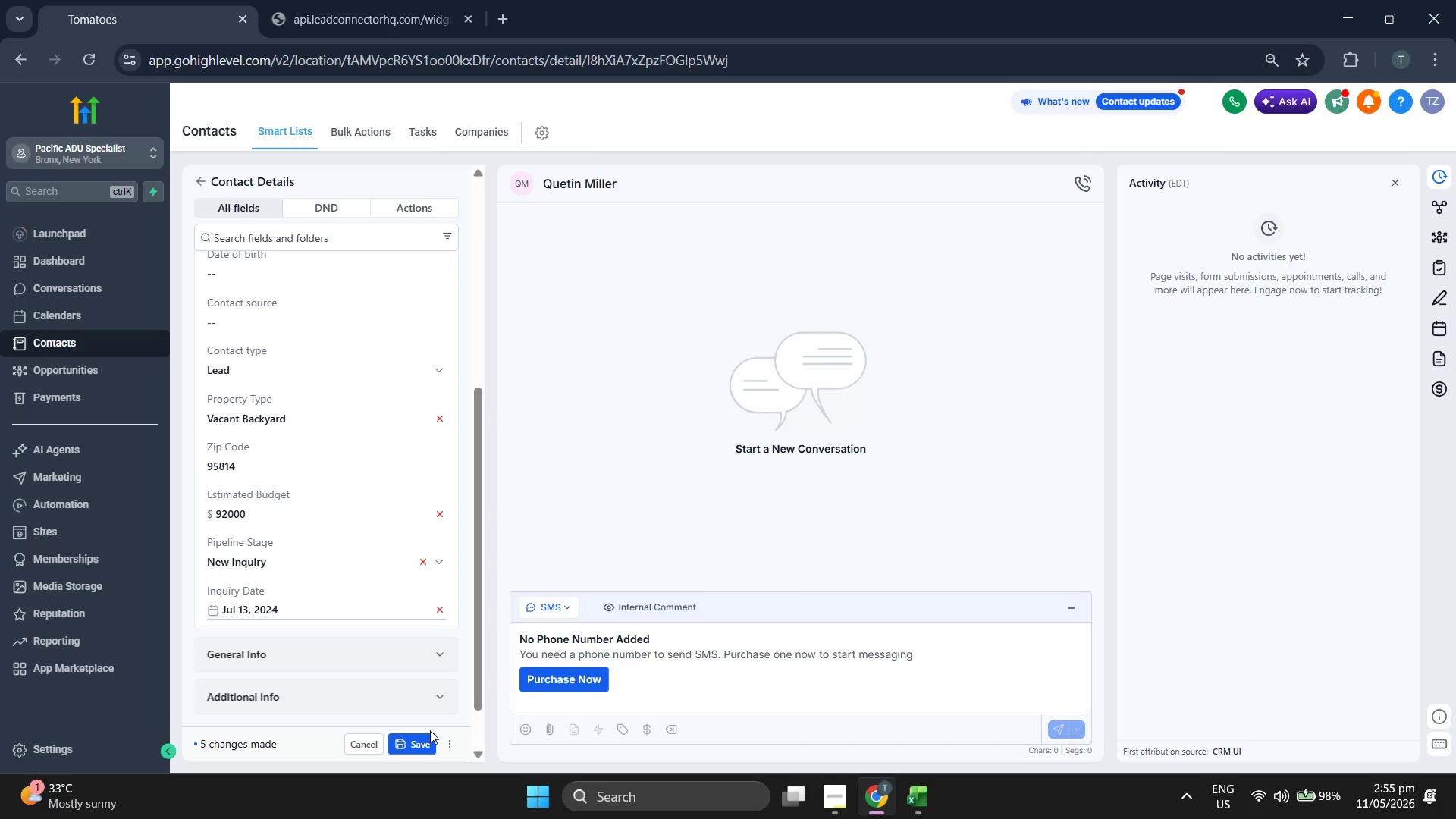 
left_click([421, 747])
 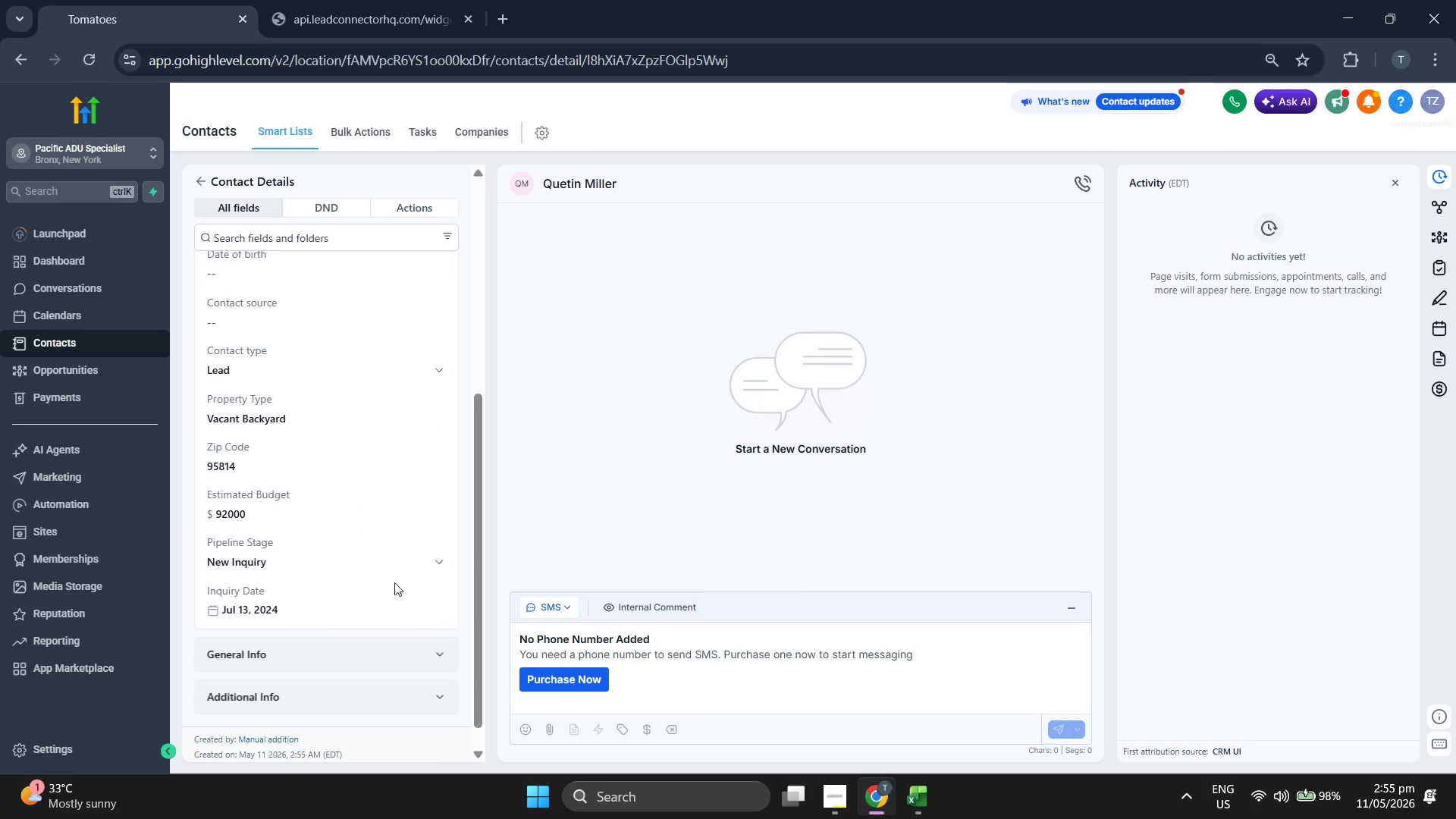 
scroll: coordinate [378, 595], scroll_direction: up, amount: 2.0
 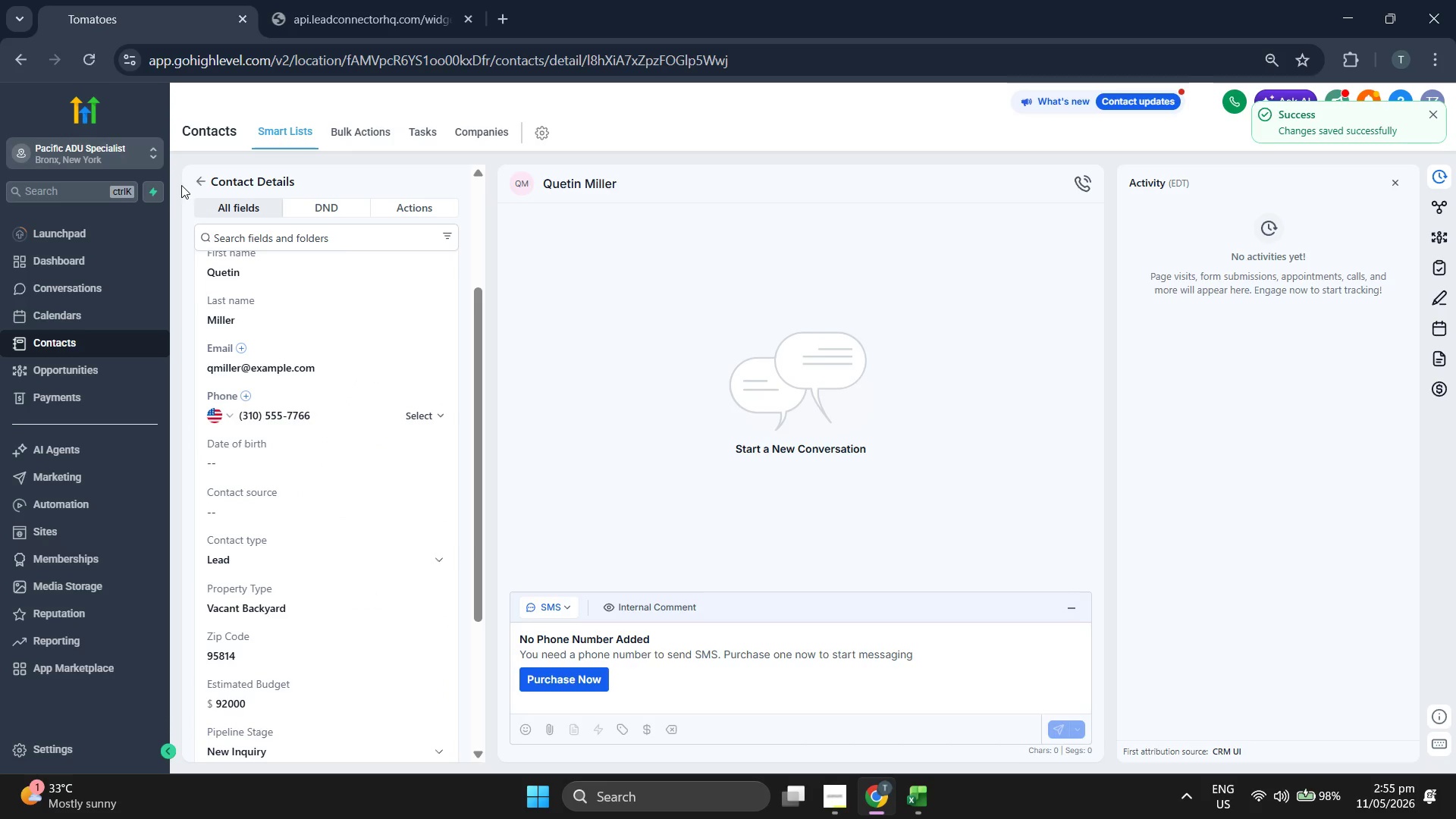 
left_click([202, 175])
 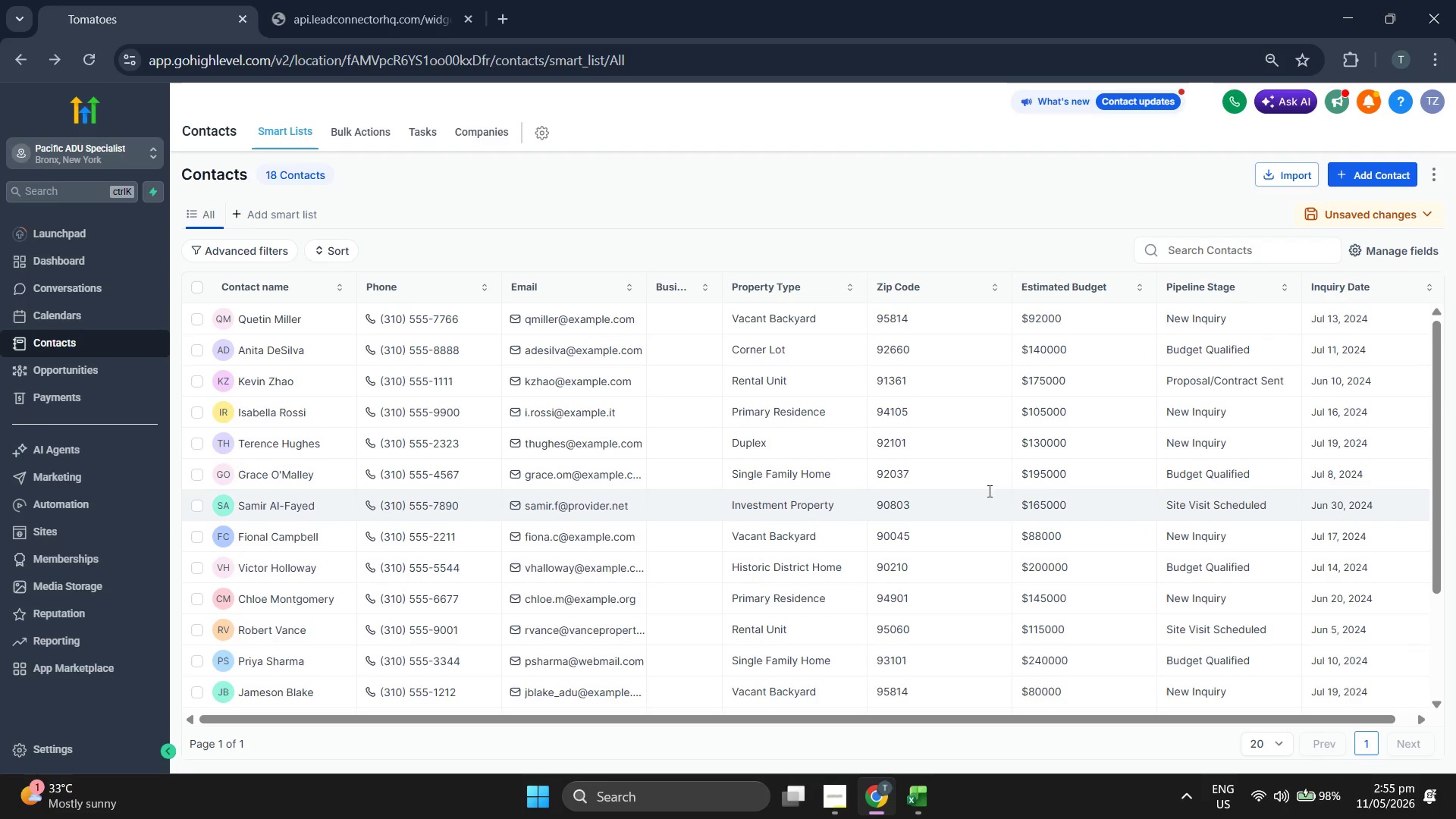 
wait(5.44)
 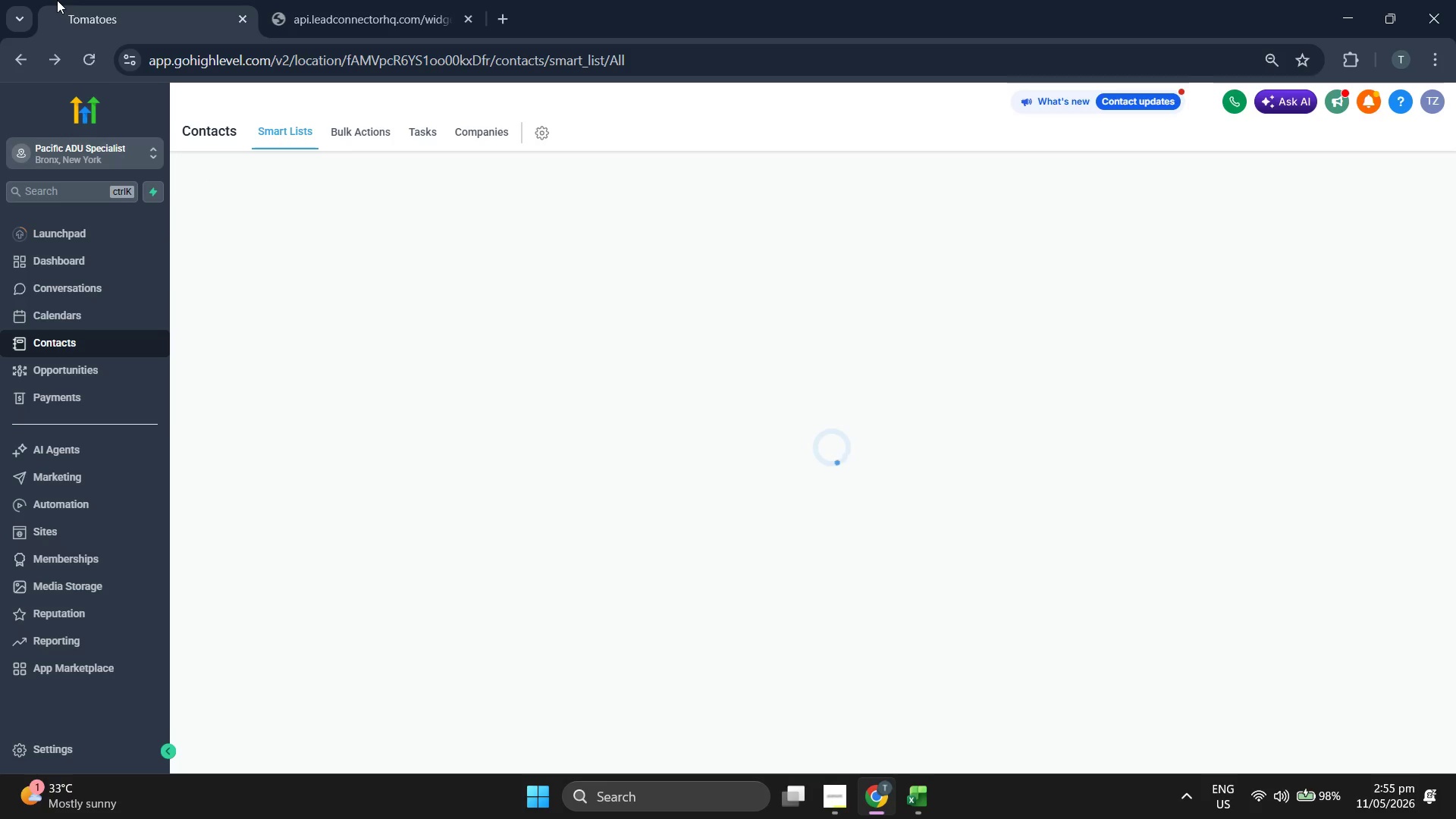 
key(4)
 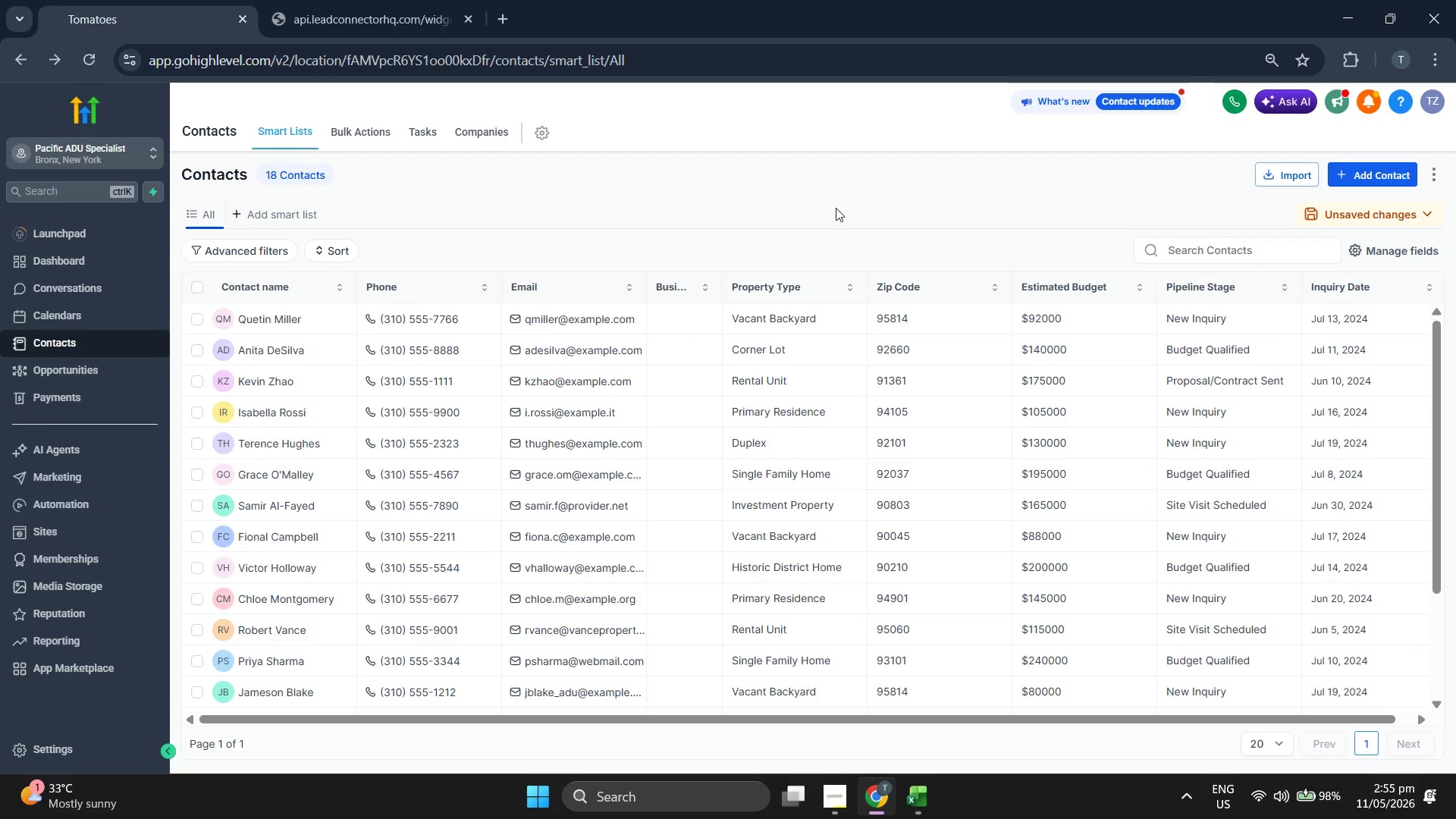 
left_click([837, 207])
 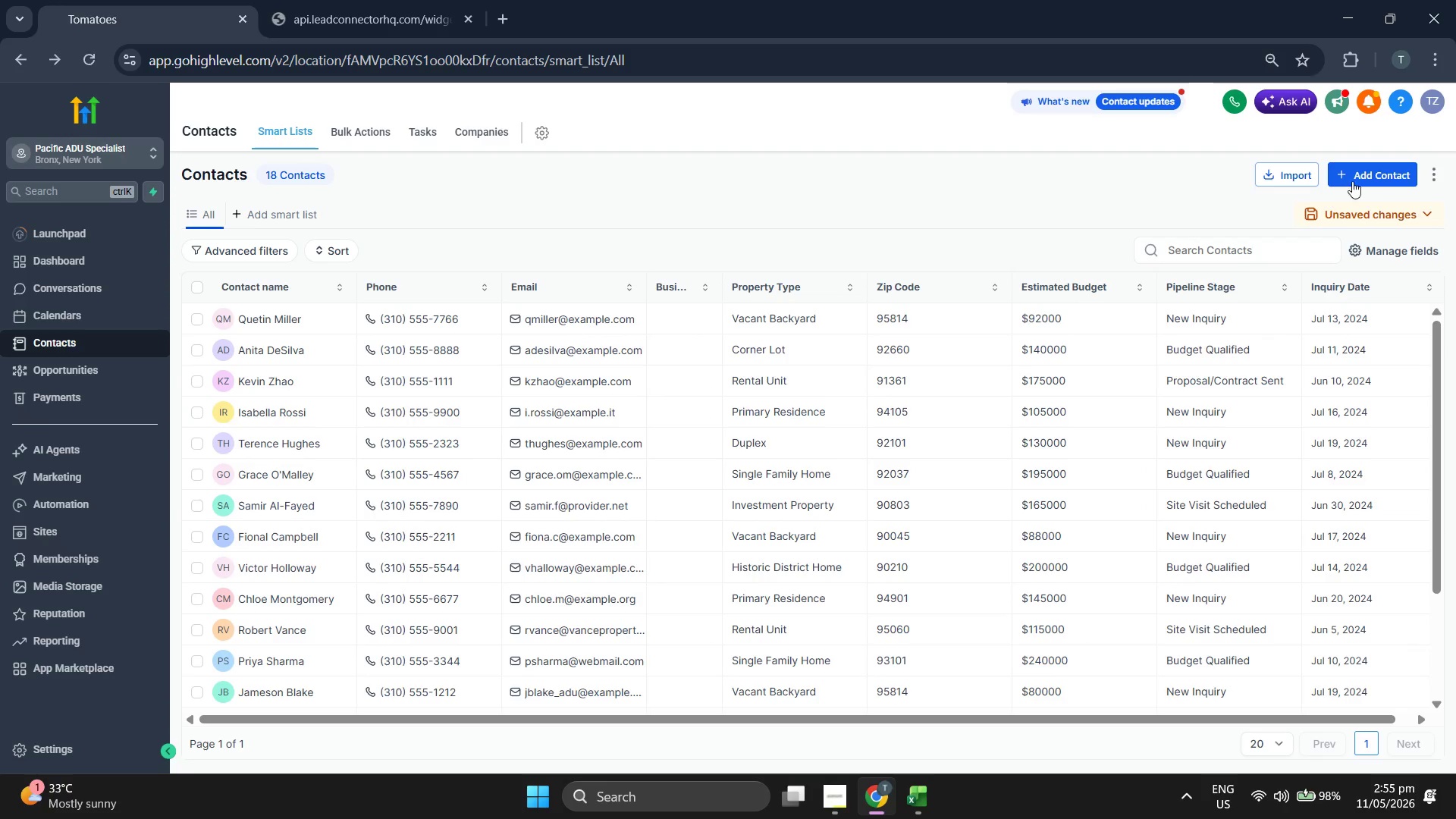 
left_click([1383, 173])
 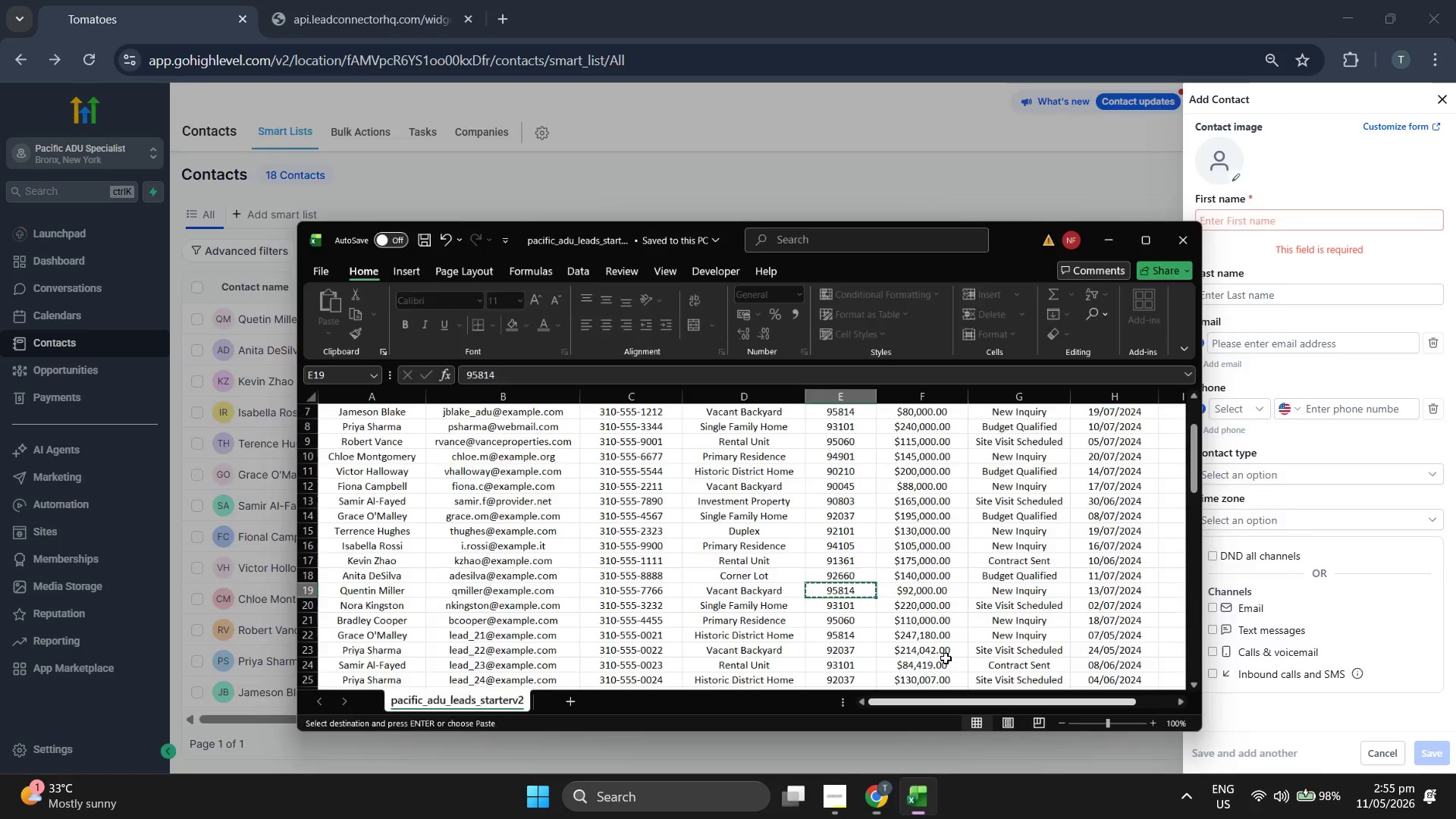 
key(ArrowDown)
 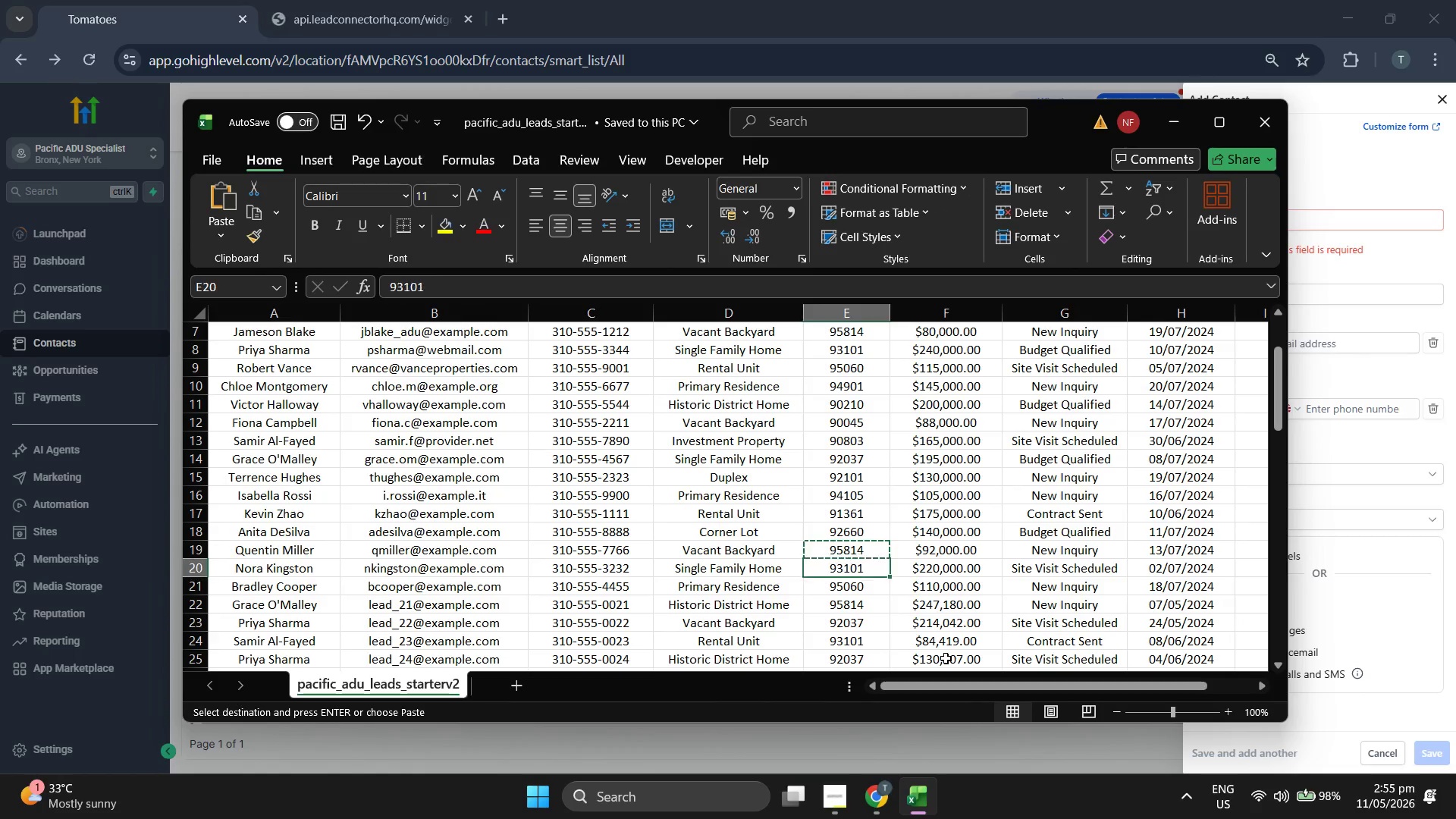 
key(ArrowLeft)
 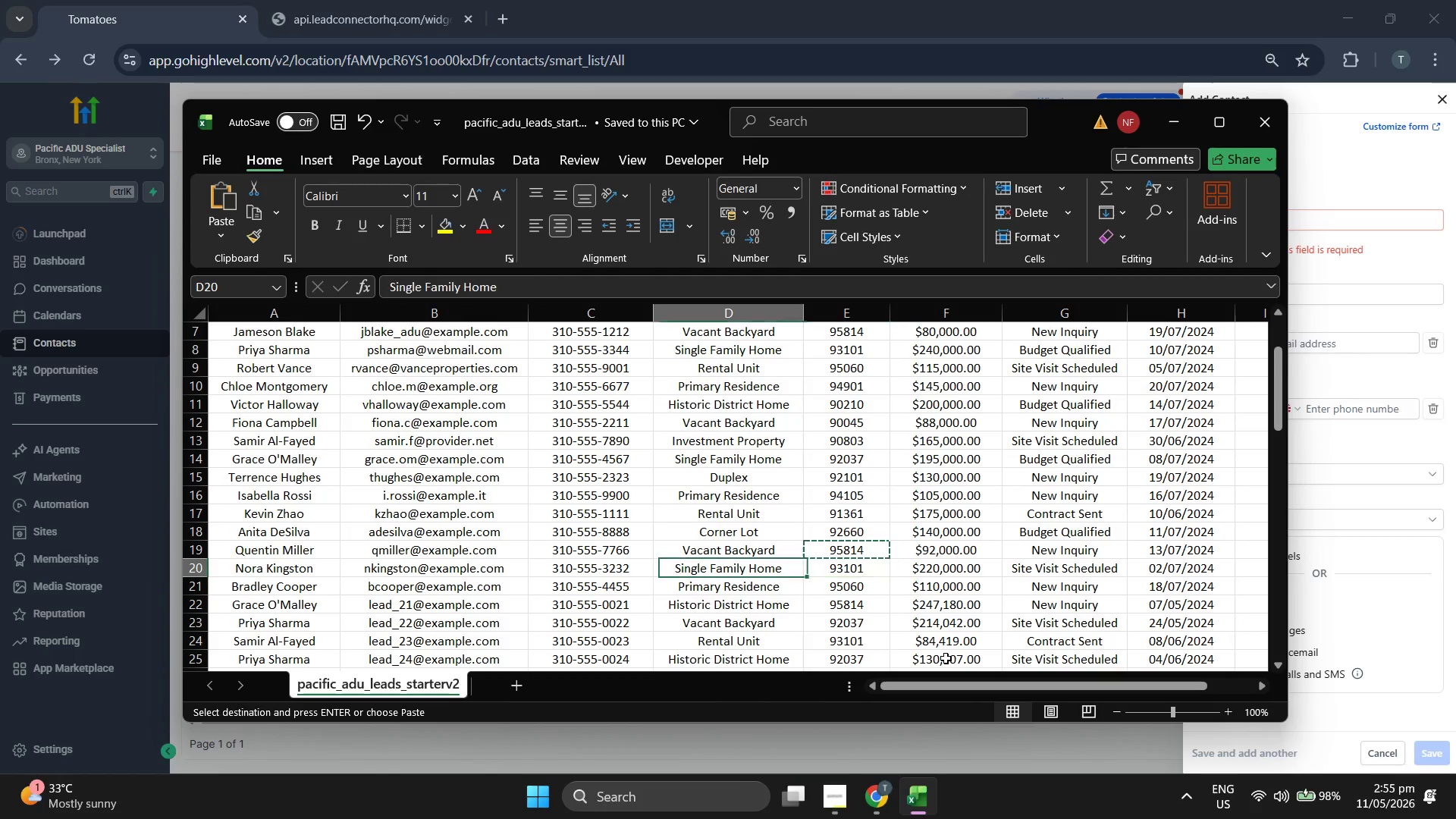 
key(ArrowLeft)
 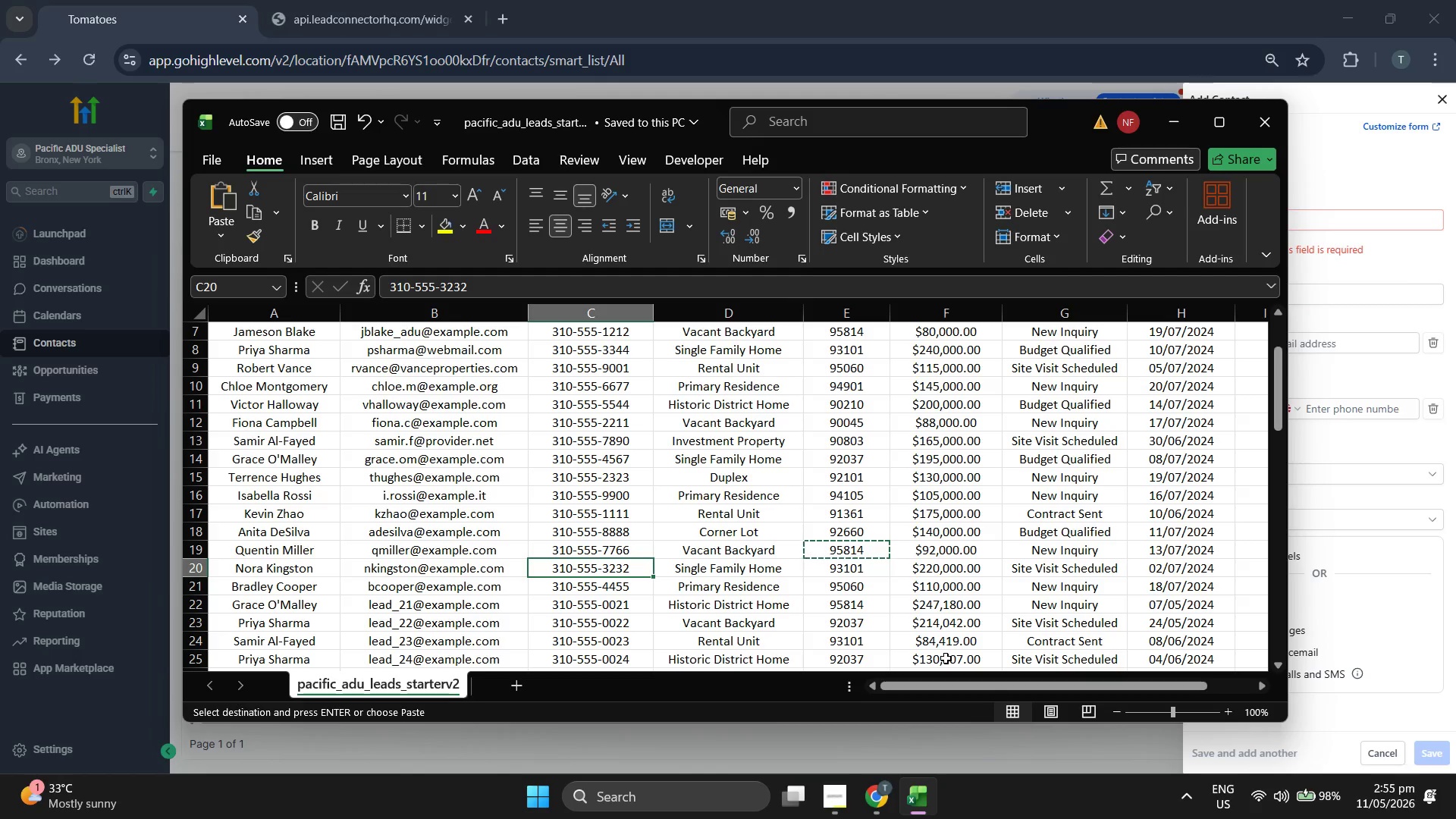 
key(Control+ArrowLeft)
 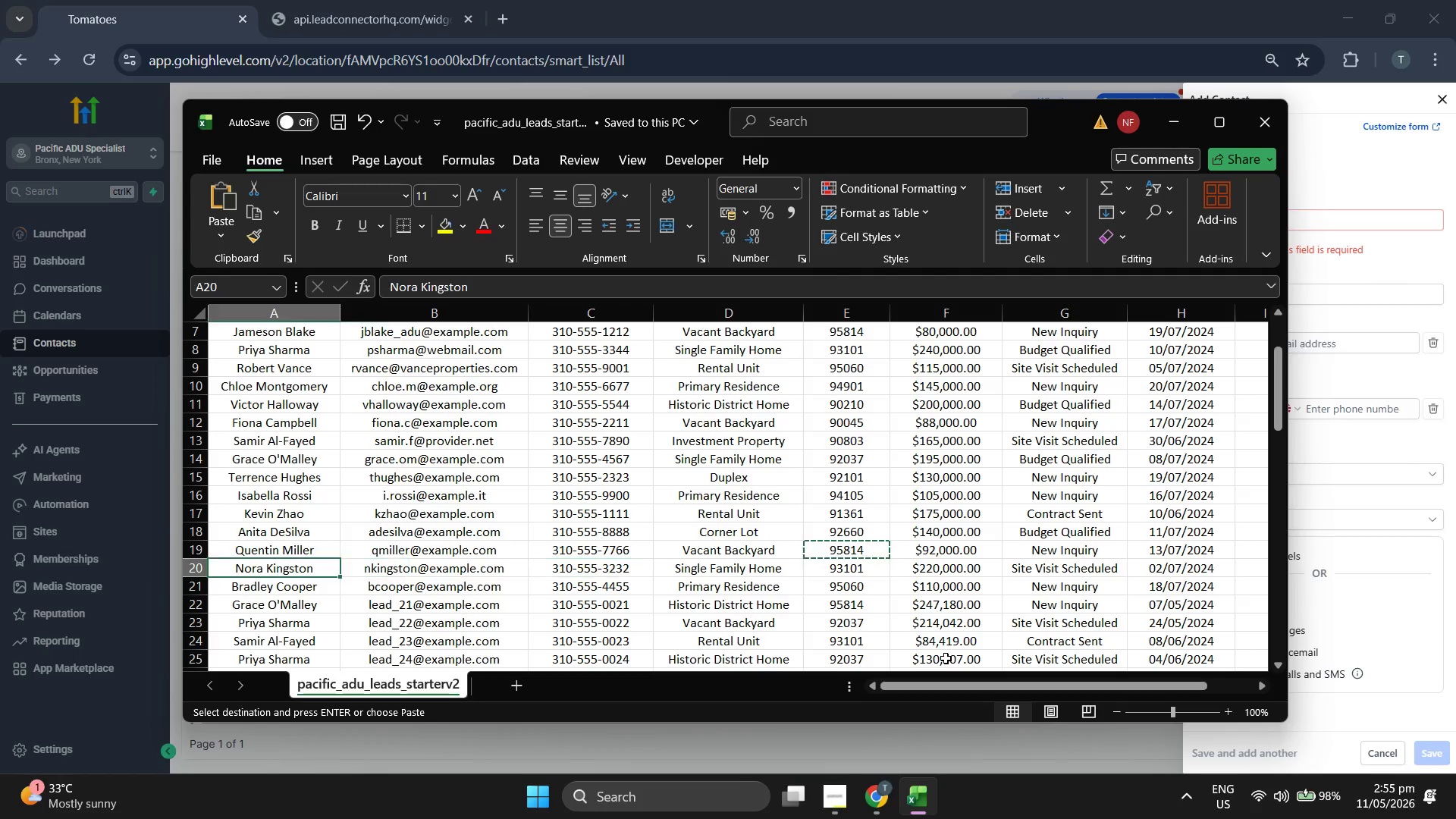 
key(Control+ControlLeft)
 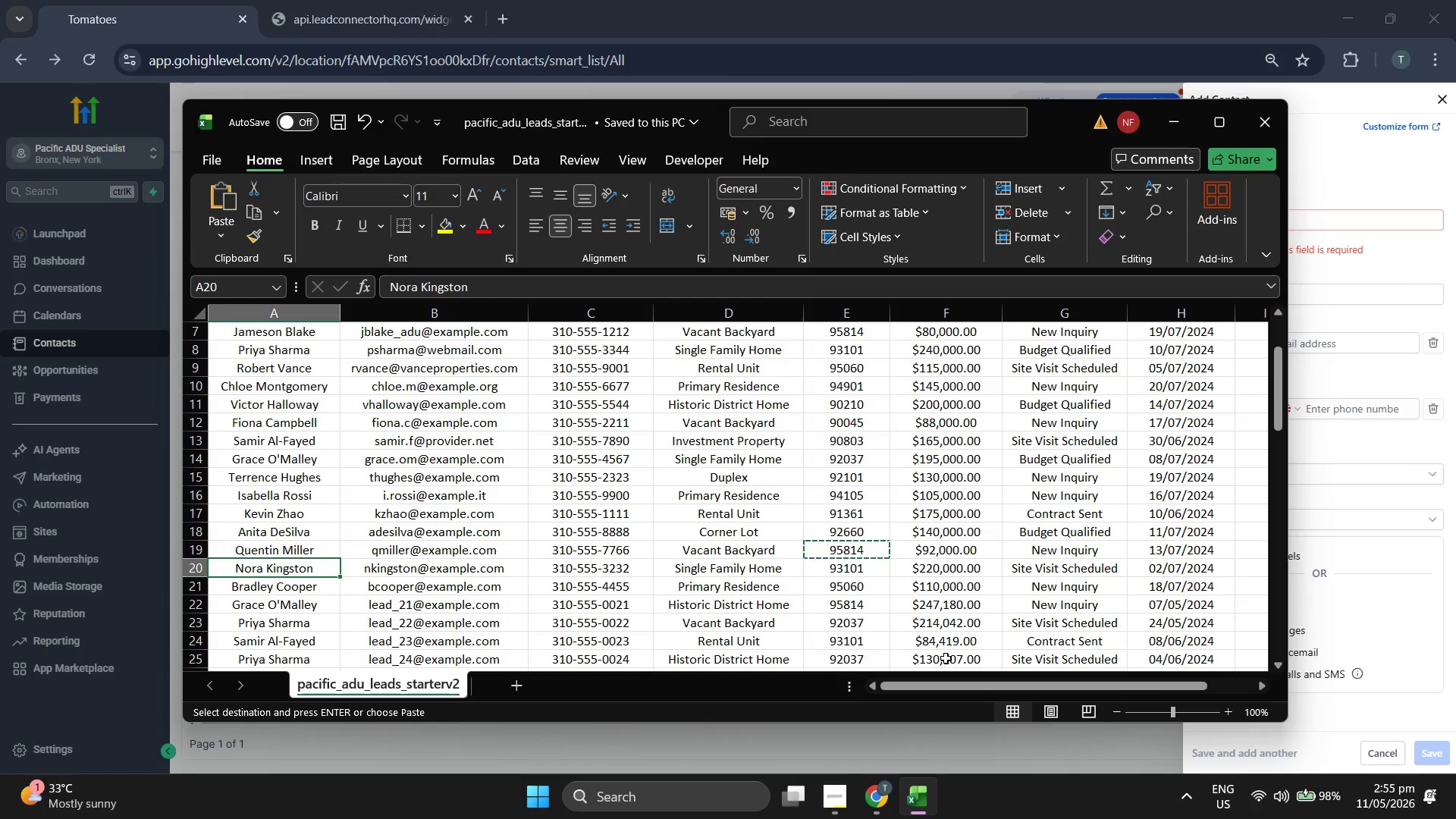 
key(Control+C)
 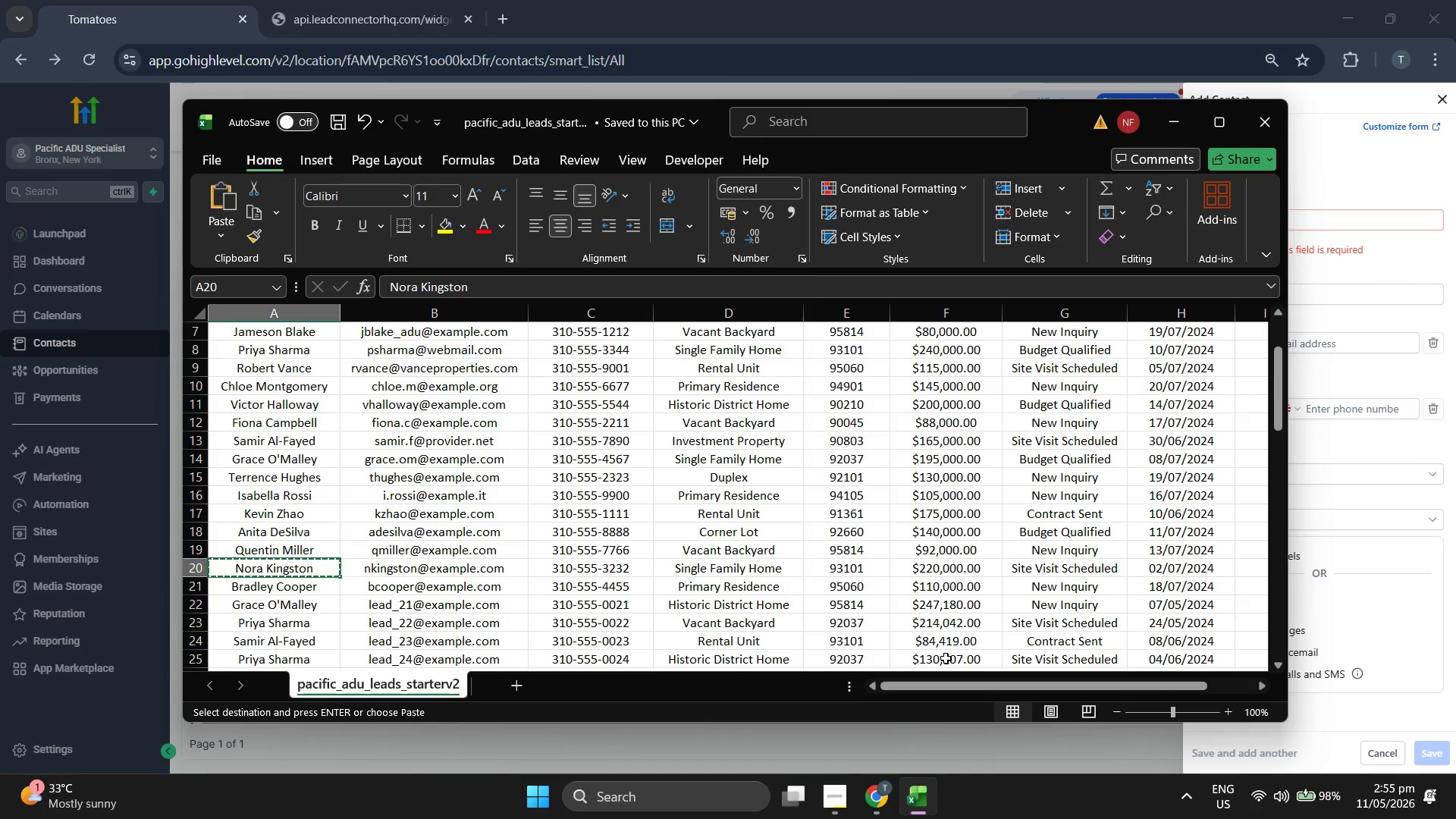 
key(ArrowRight)
 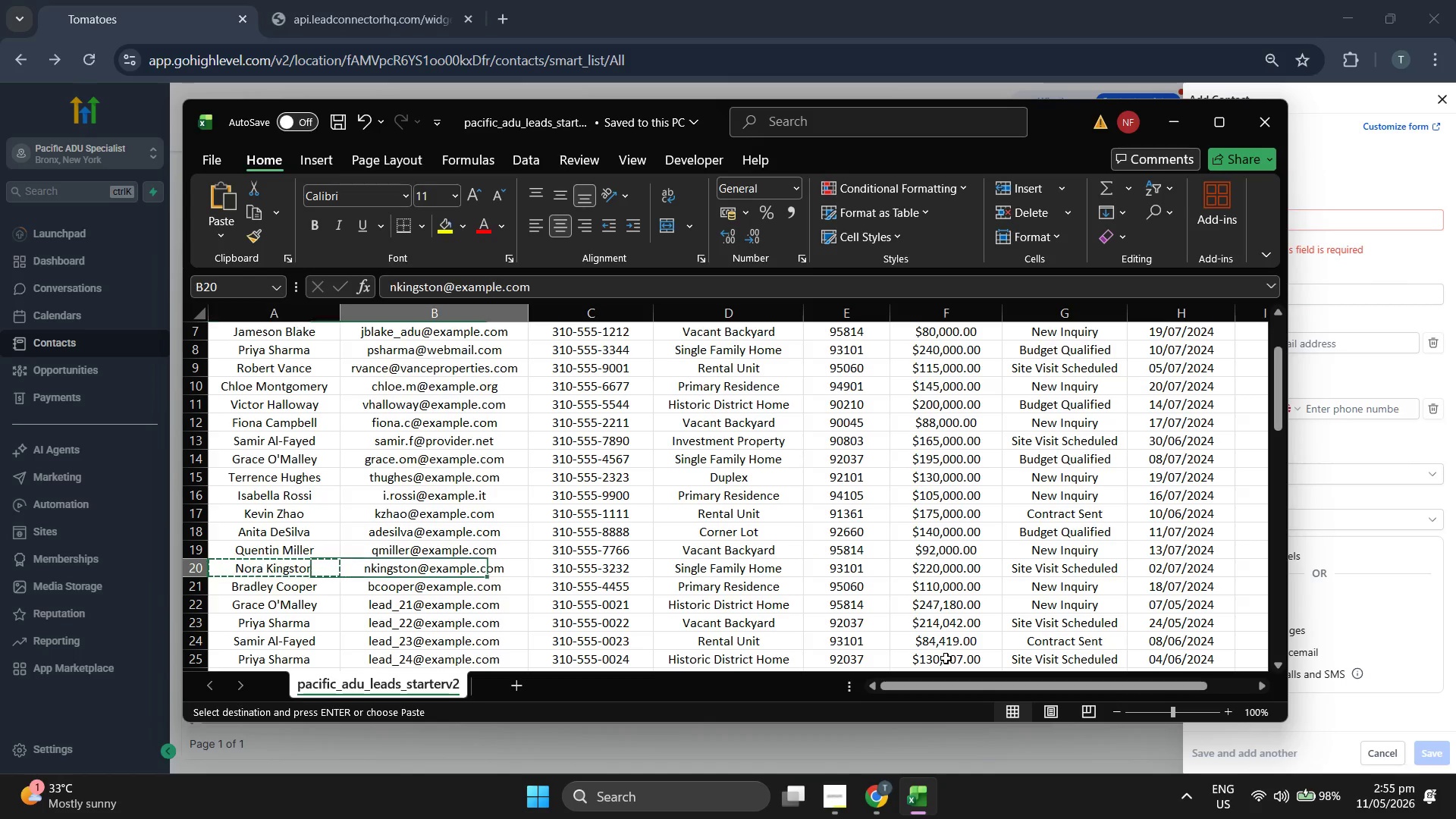 
key(Control+ControlLeft)
 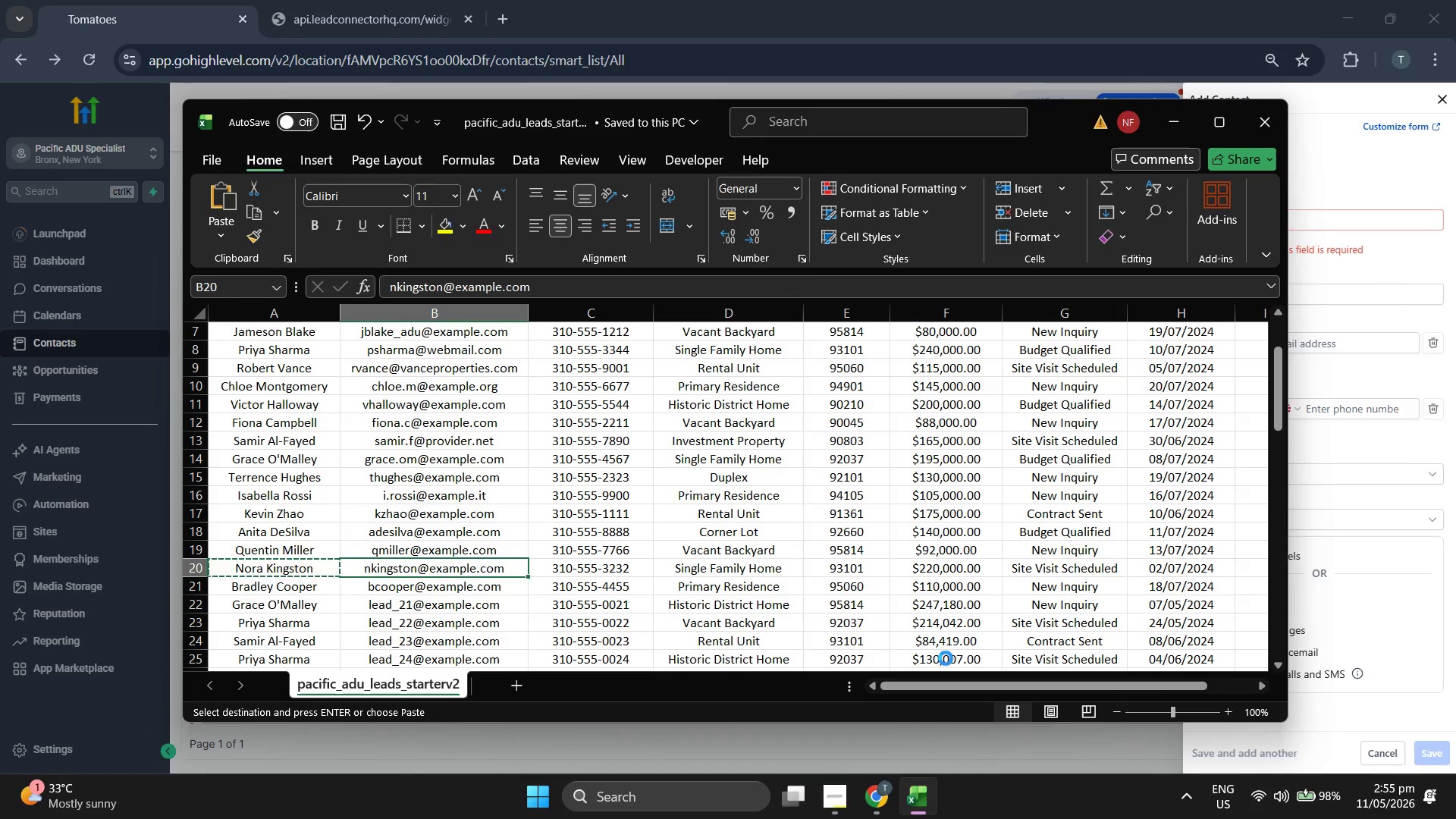 
key(Control+C)
 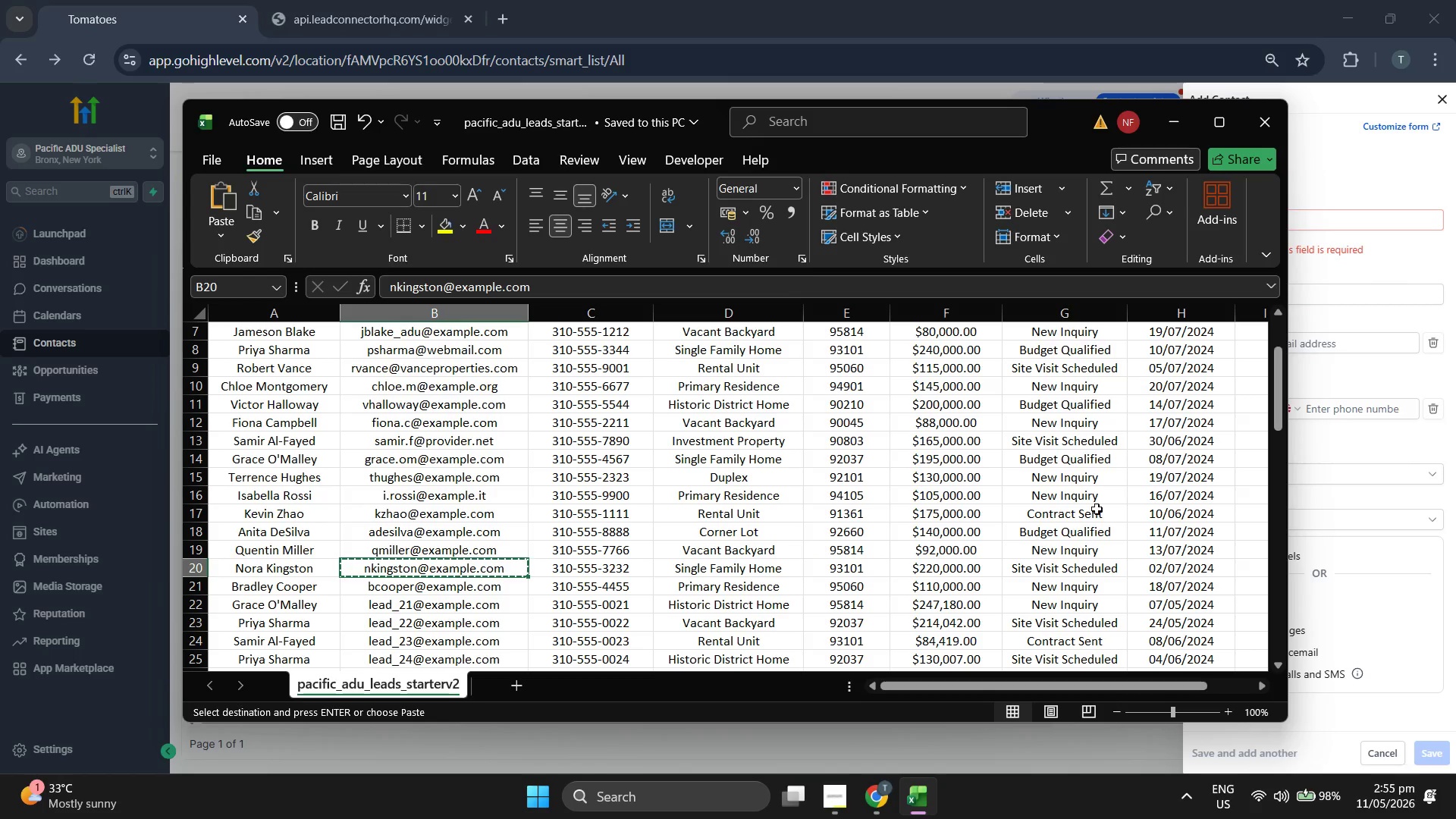 
left_click([1364, 261])
 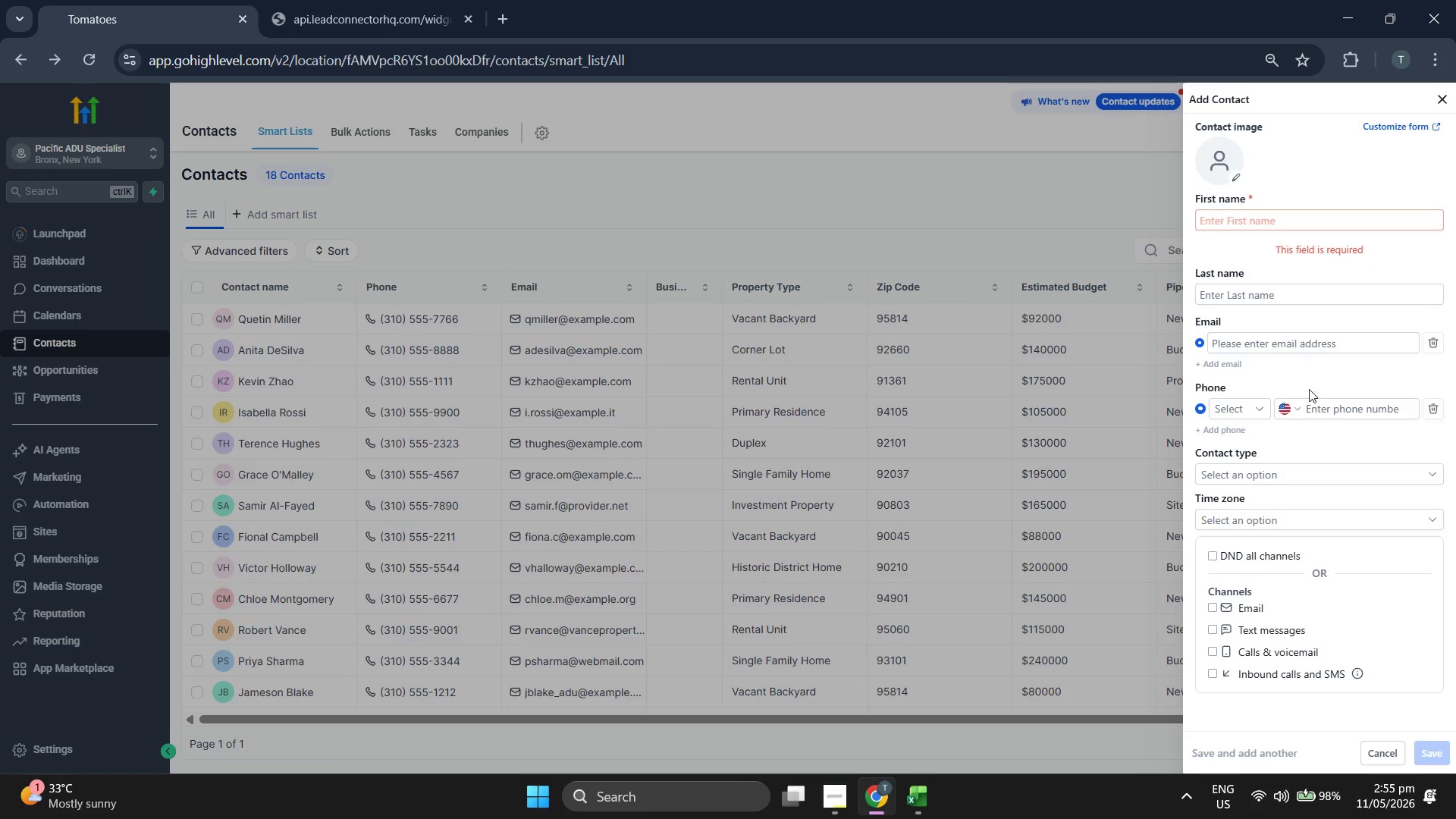 
left_click([1335, 398])
 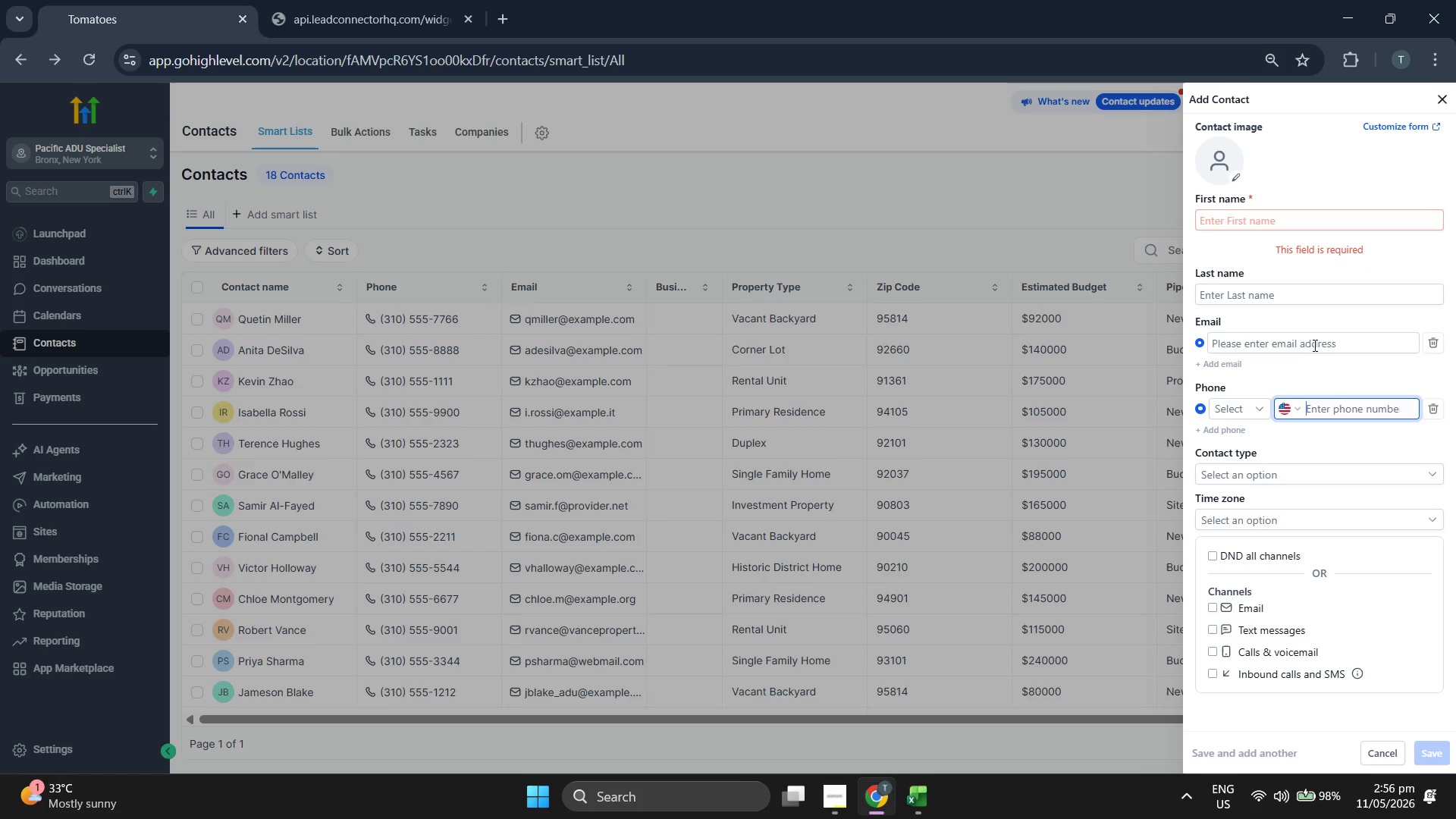 
left_click([1313, 340])
 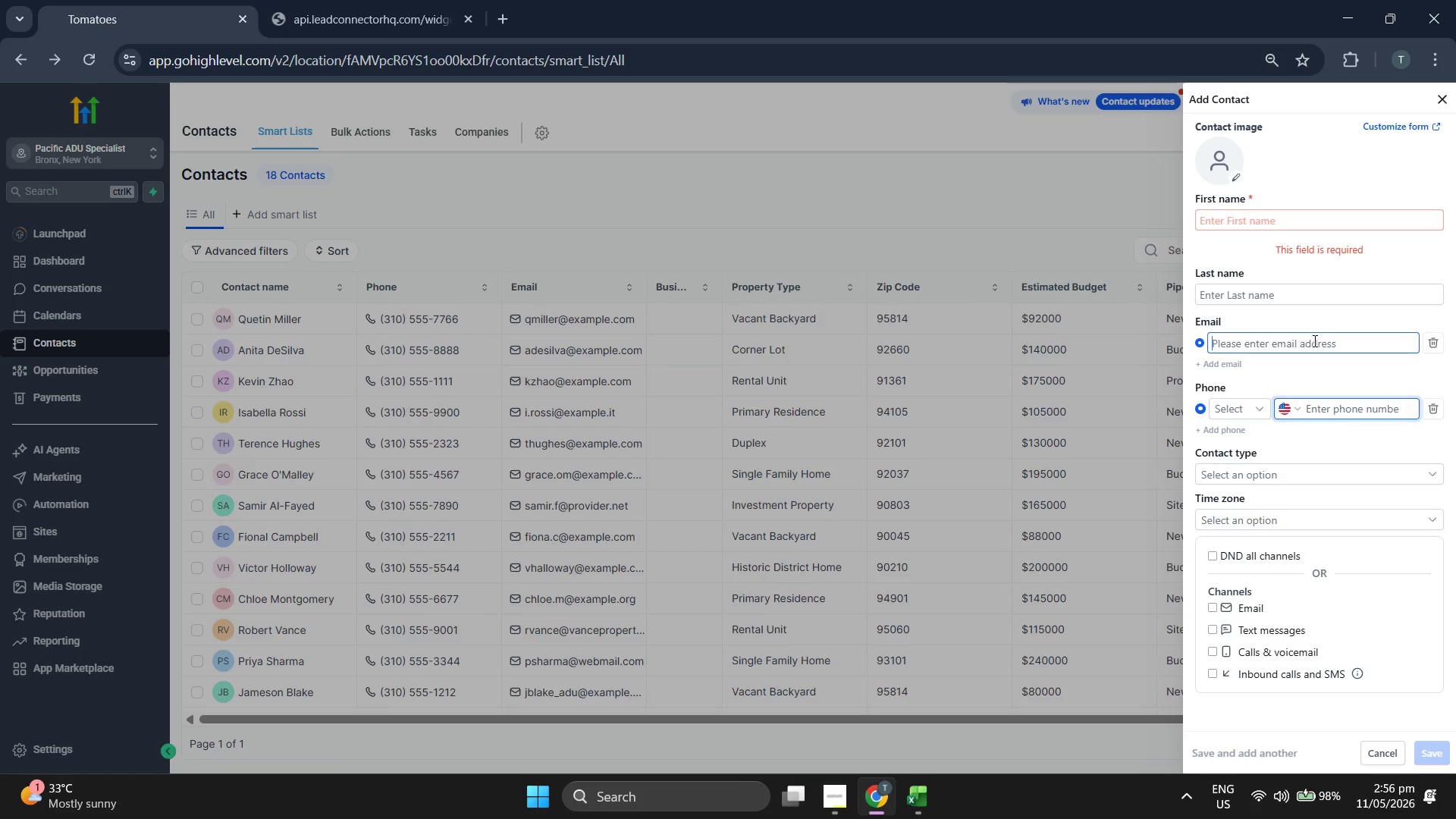 
key(Control+ControlLeft)
 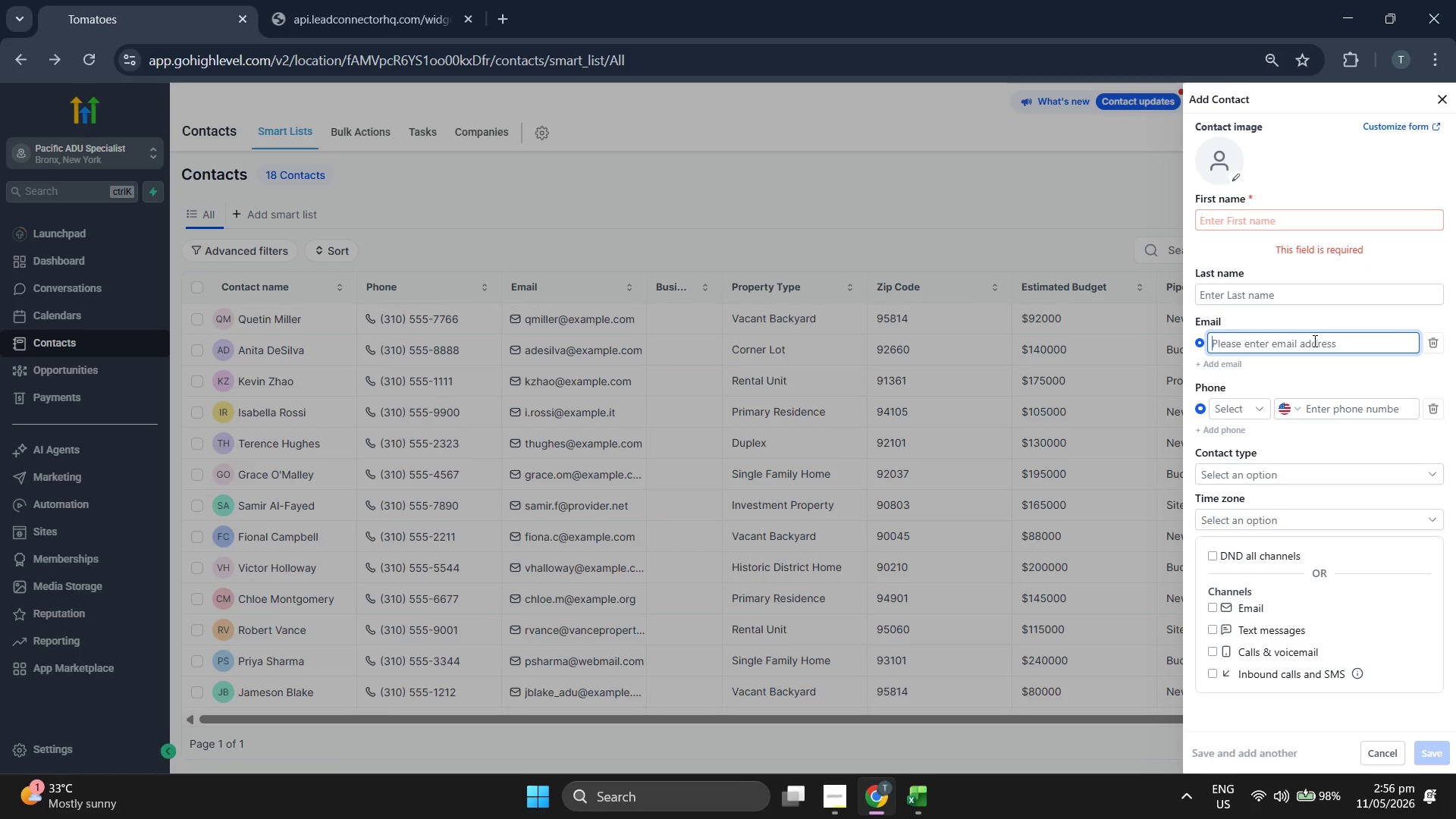 
key(Control+V)
 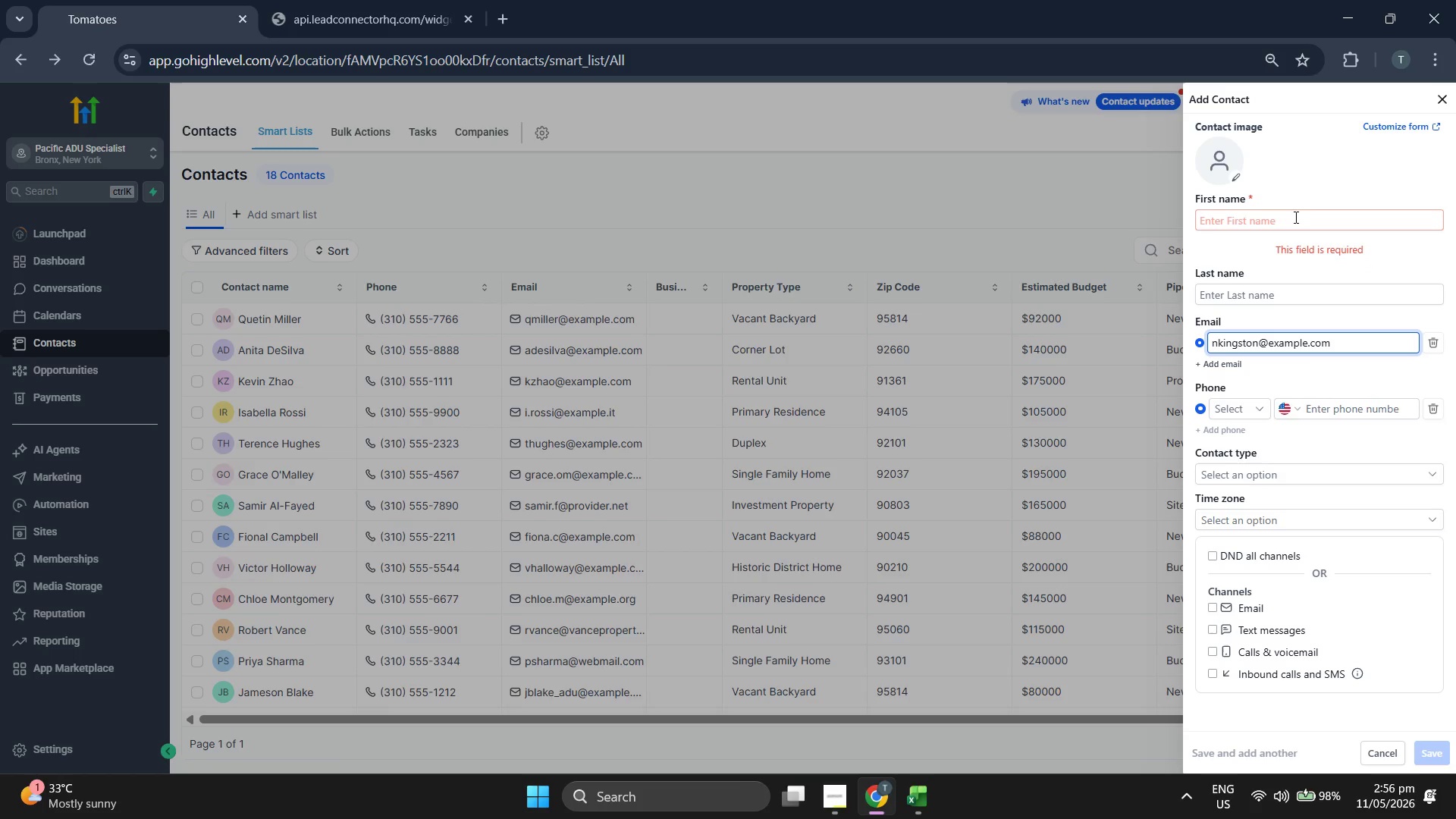 
left_click([1294, 211])
 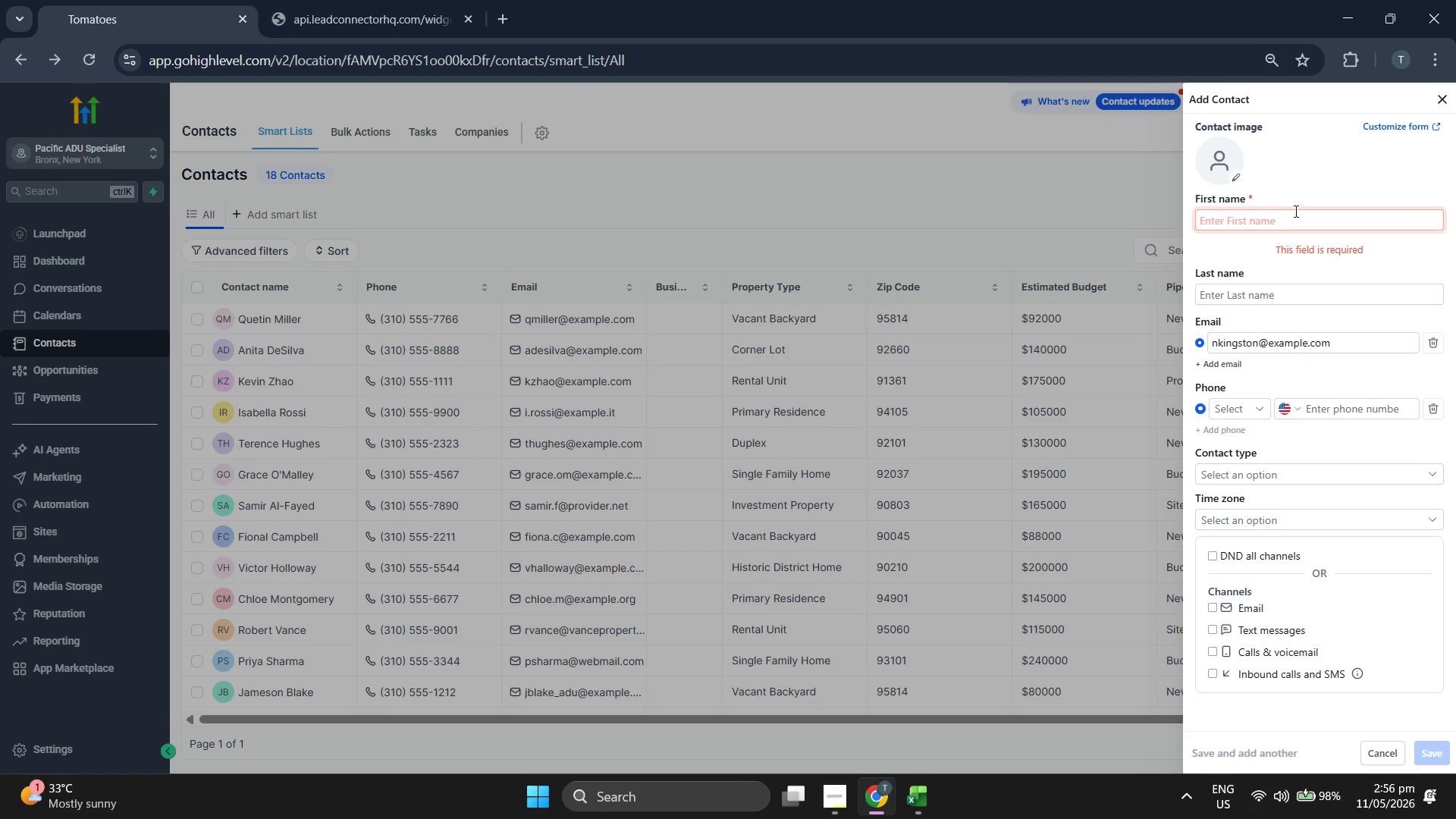 
type(Nora)
key(Tab)
type(Kinston)
 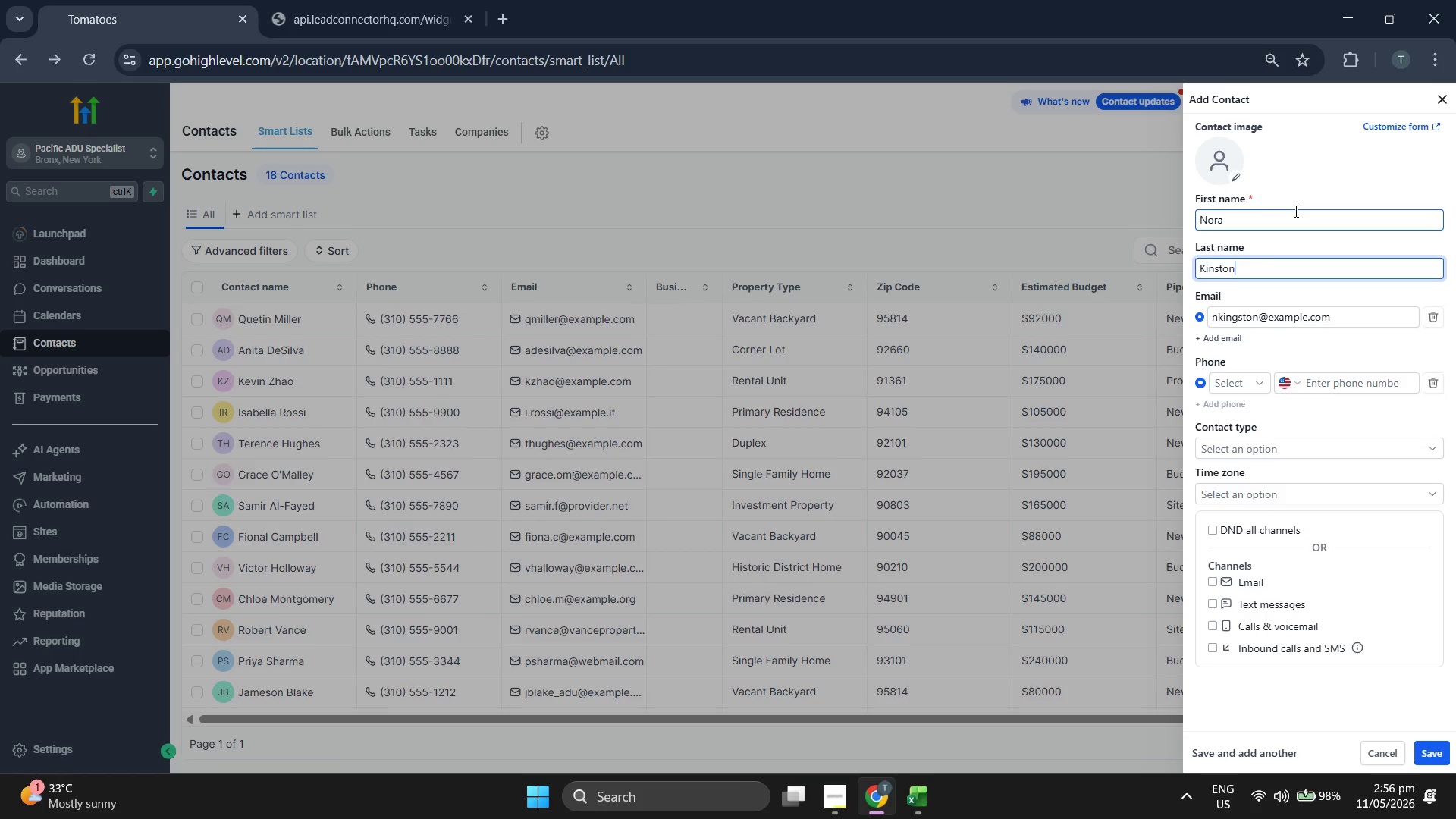 
key(ArrowLeft)
 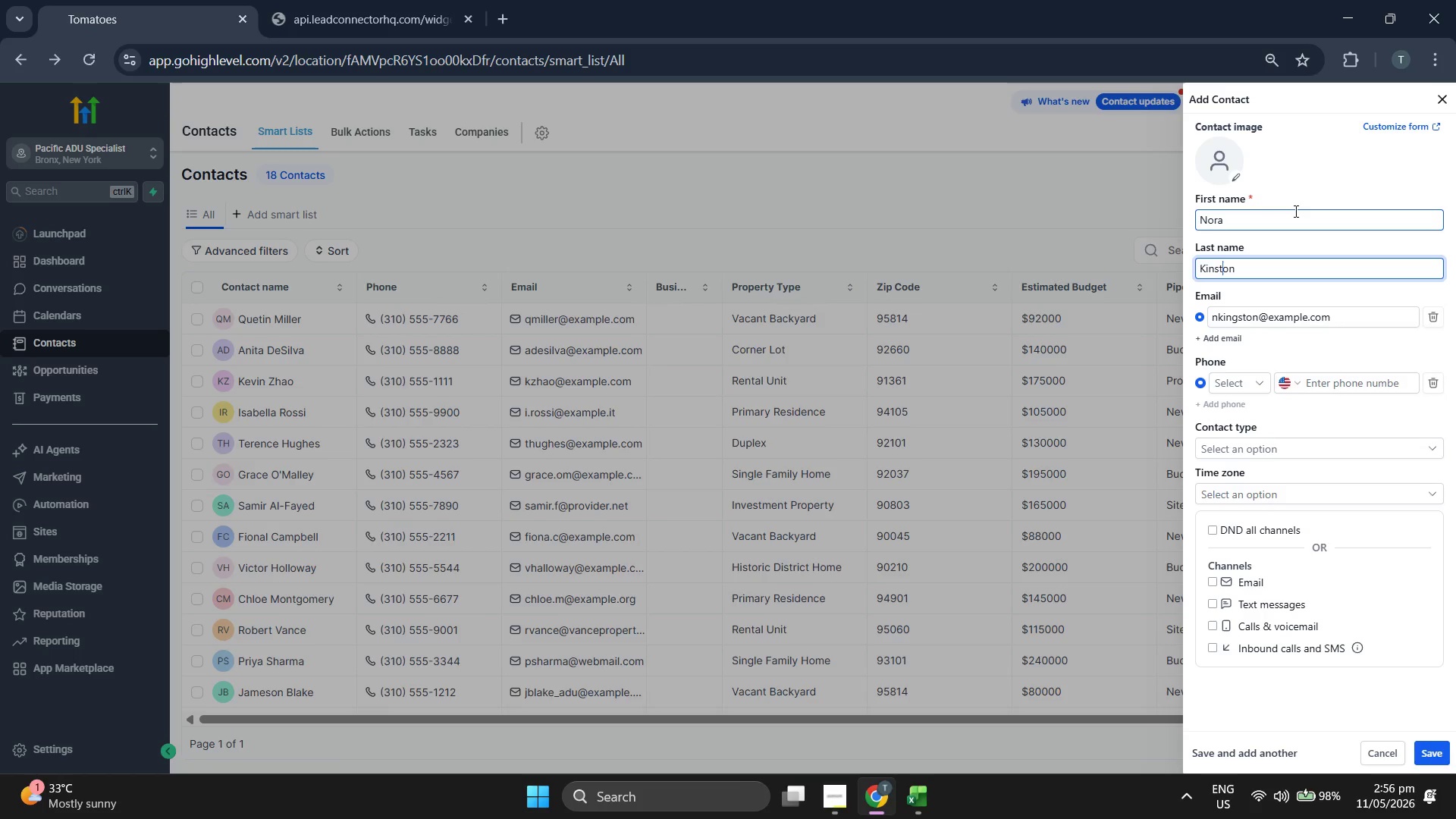 
key(ArrowLeft)
 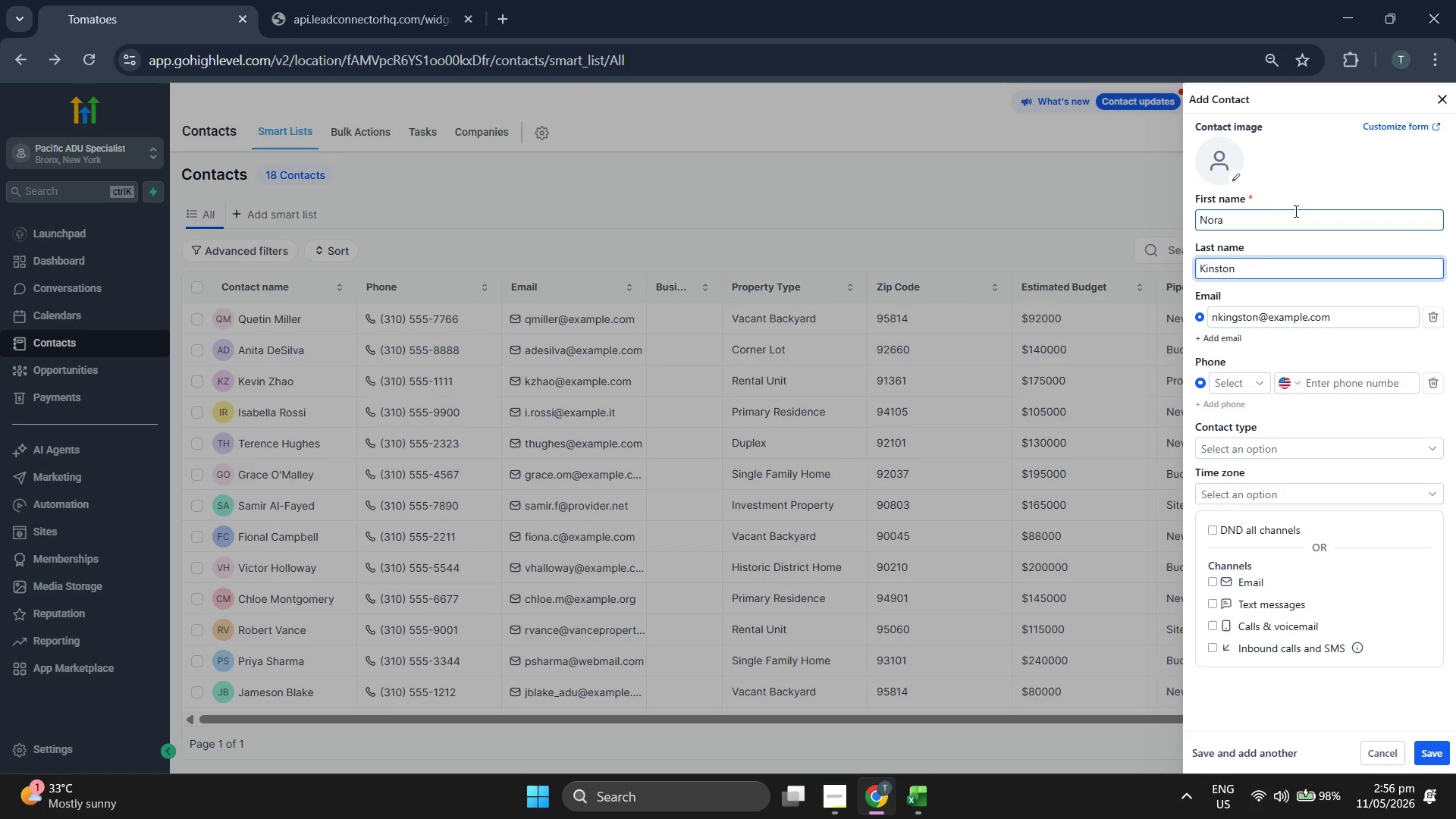 
key(Backspace)
type(gst)
 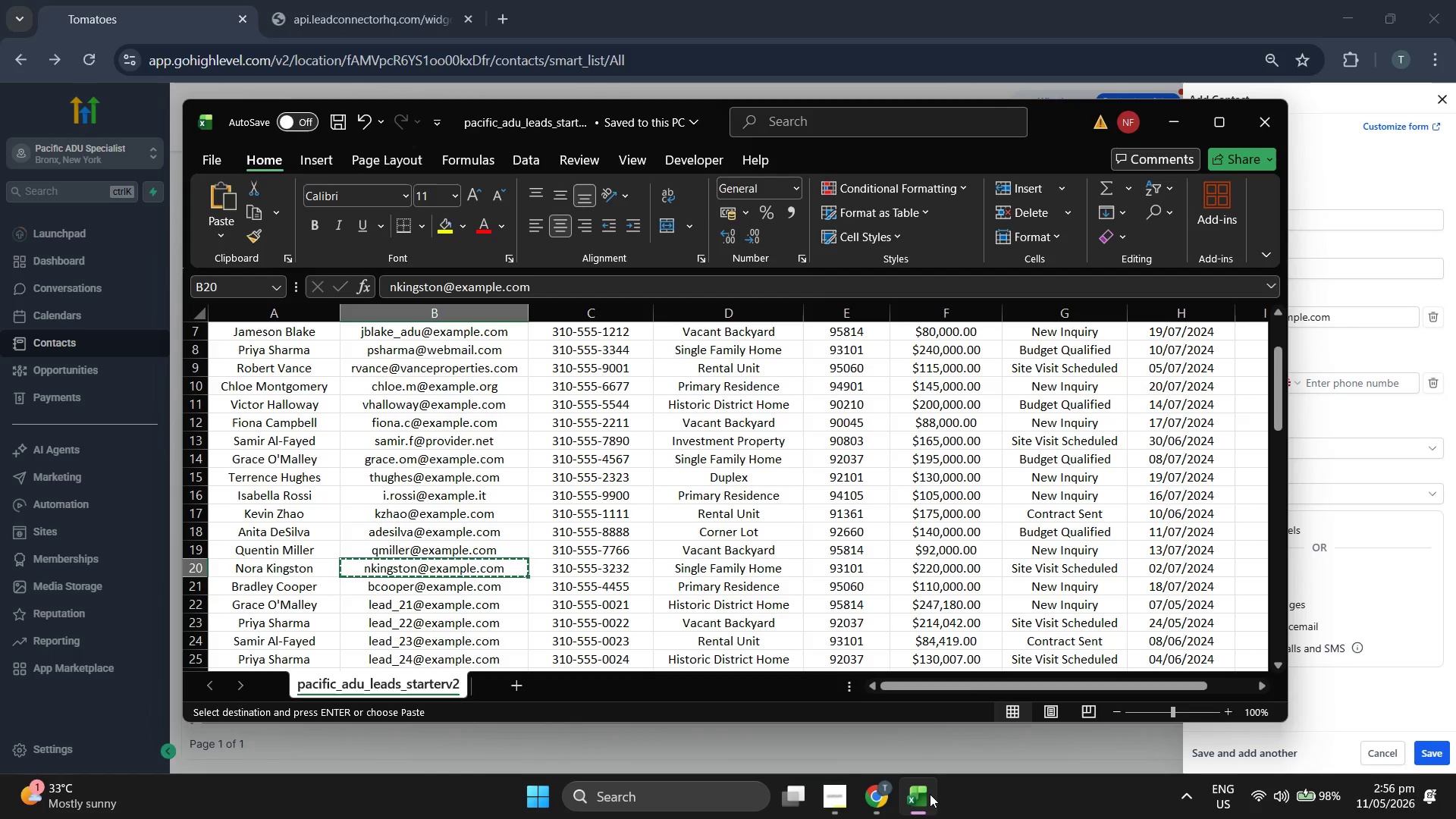 
left_click([930, 794])
 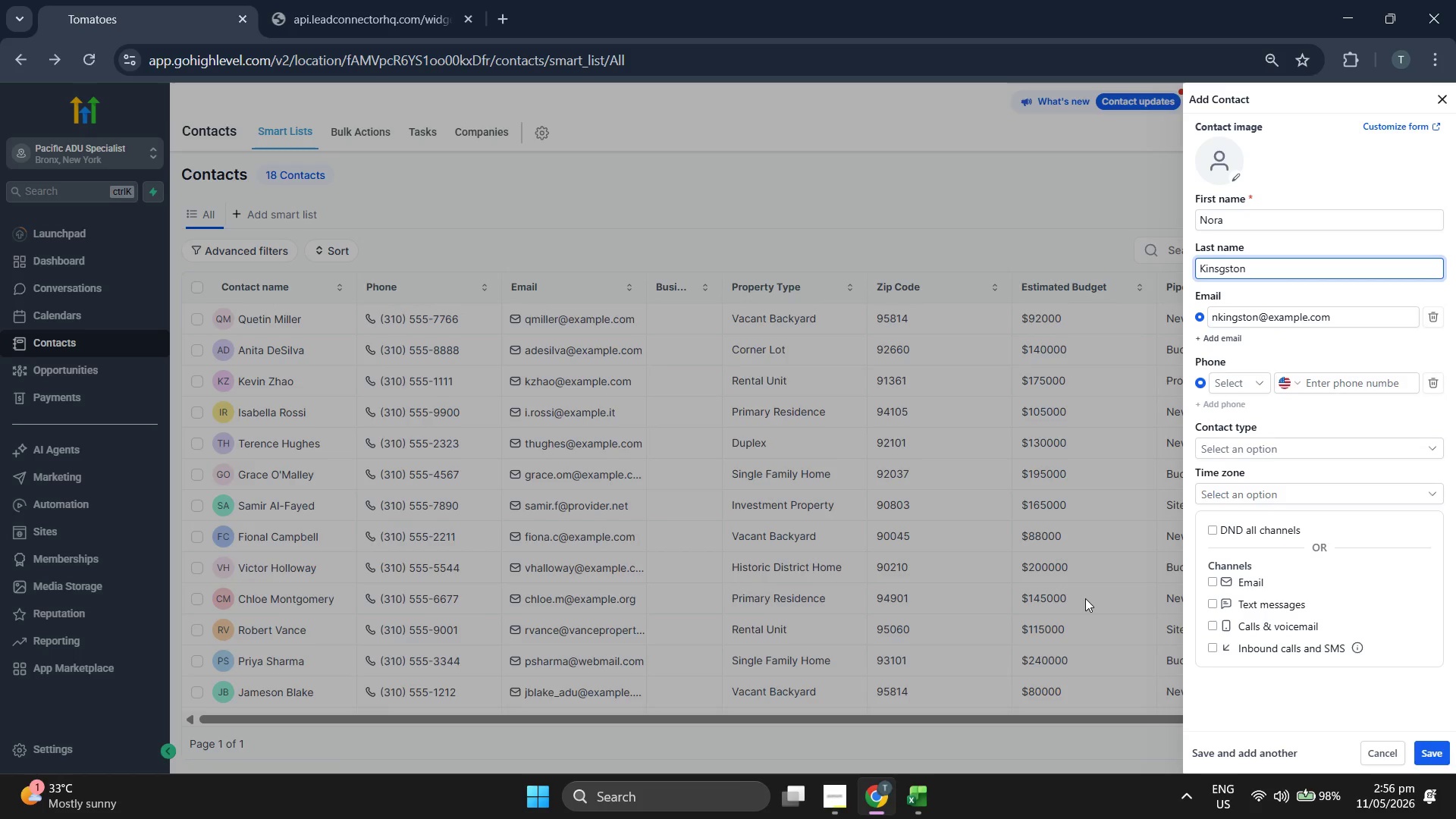 
key(ArrowLeft)
 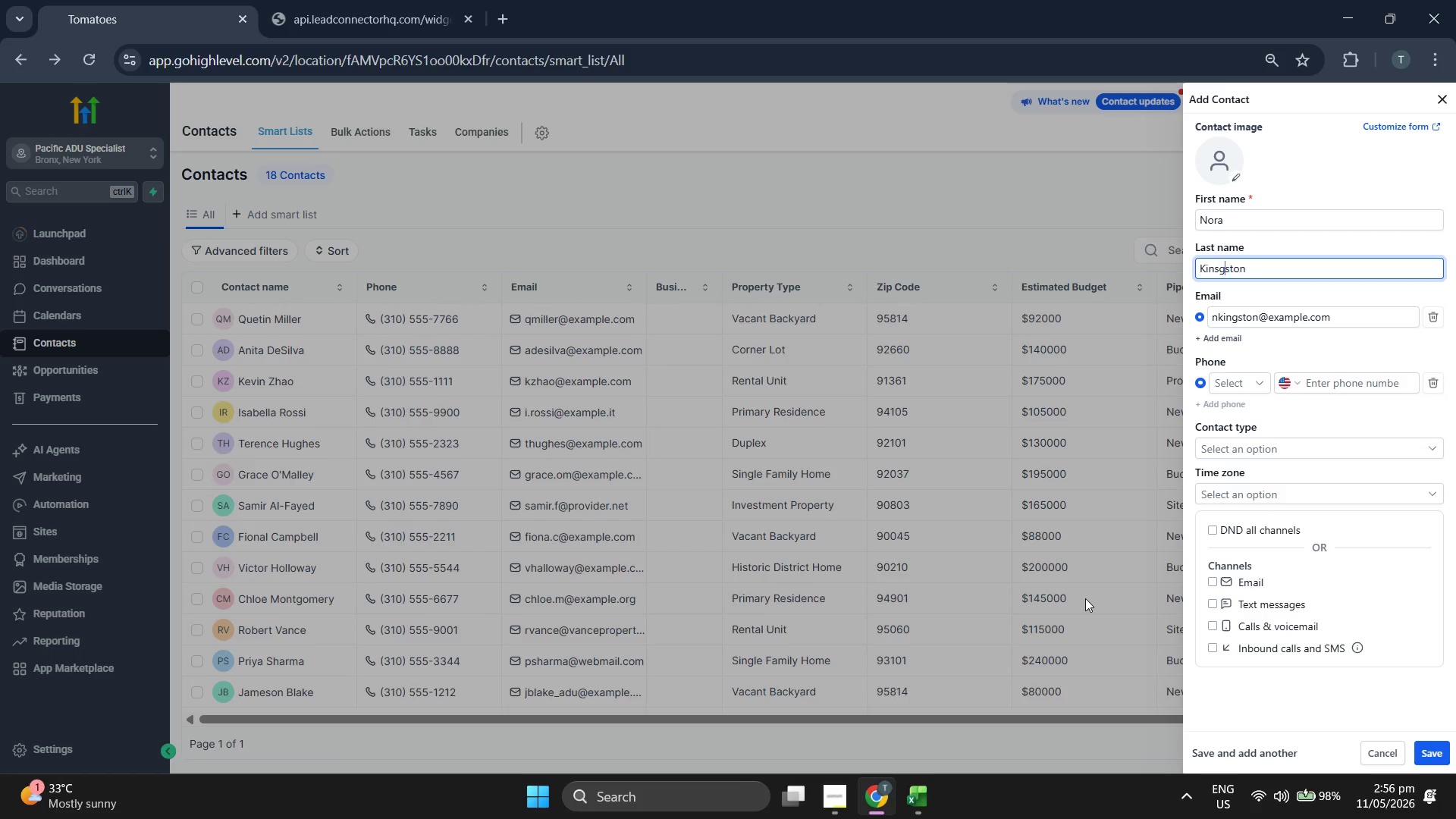 
key(ArrowLeft)
 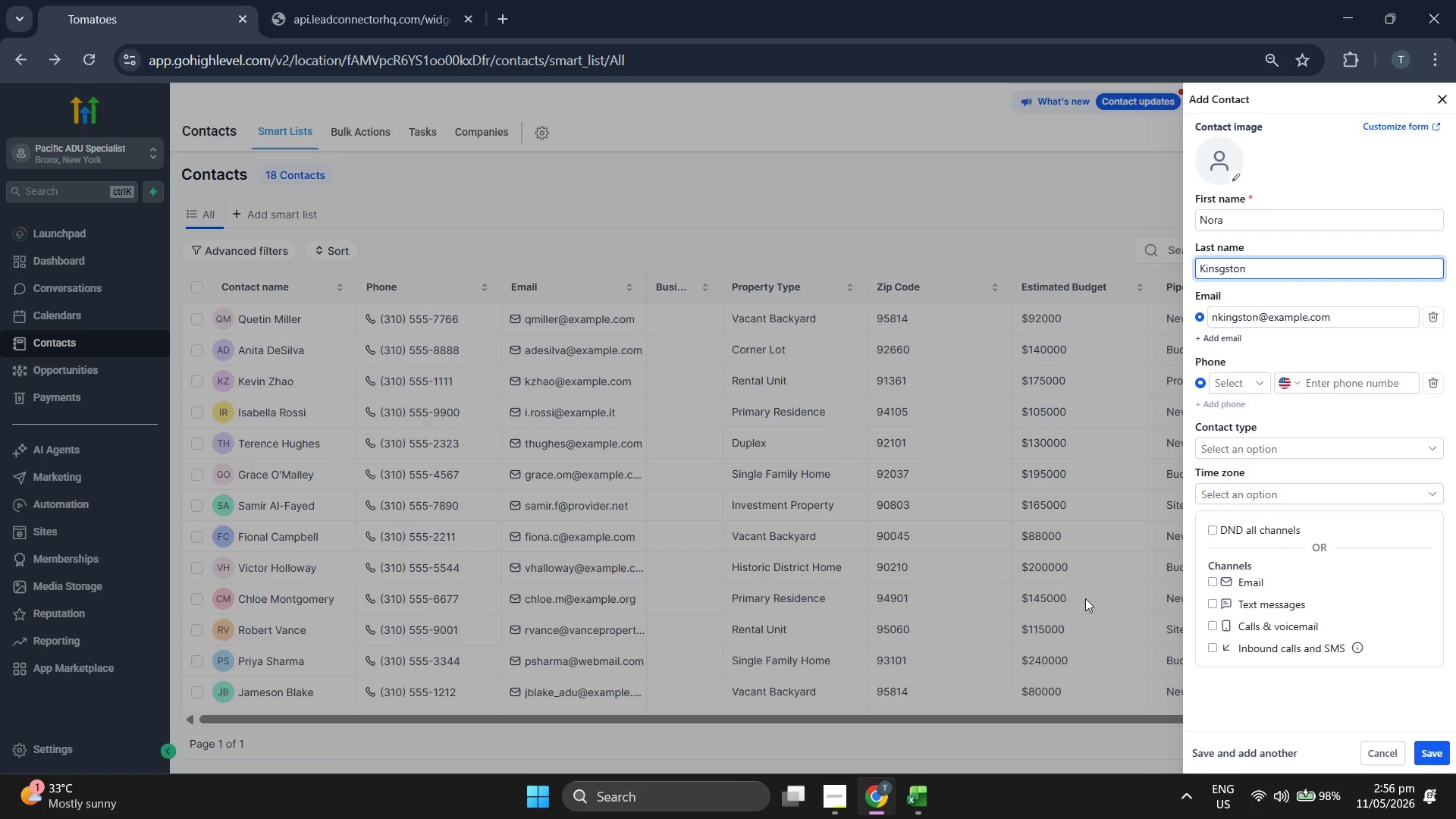 
key(ArrowLeft)
 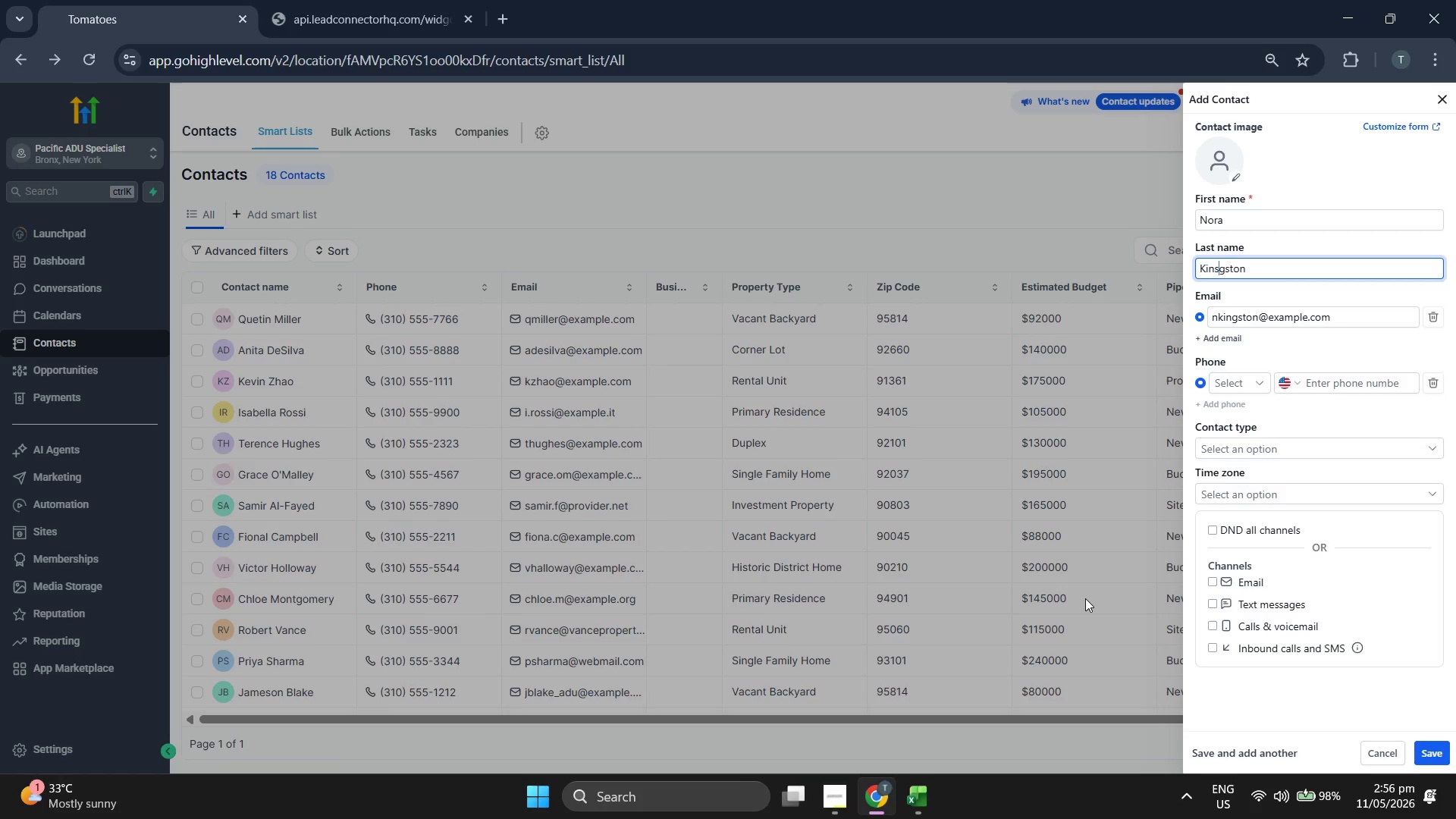 
key(Backspace)
 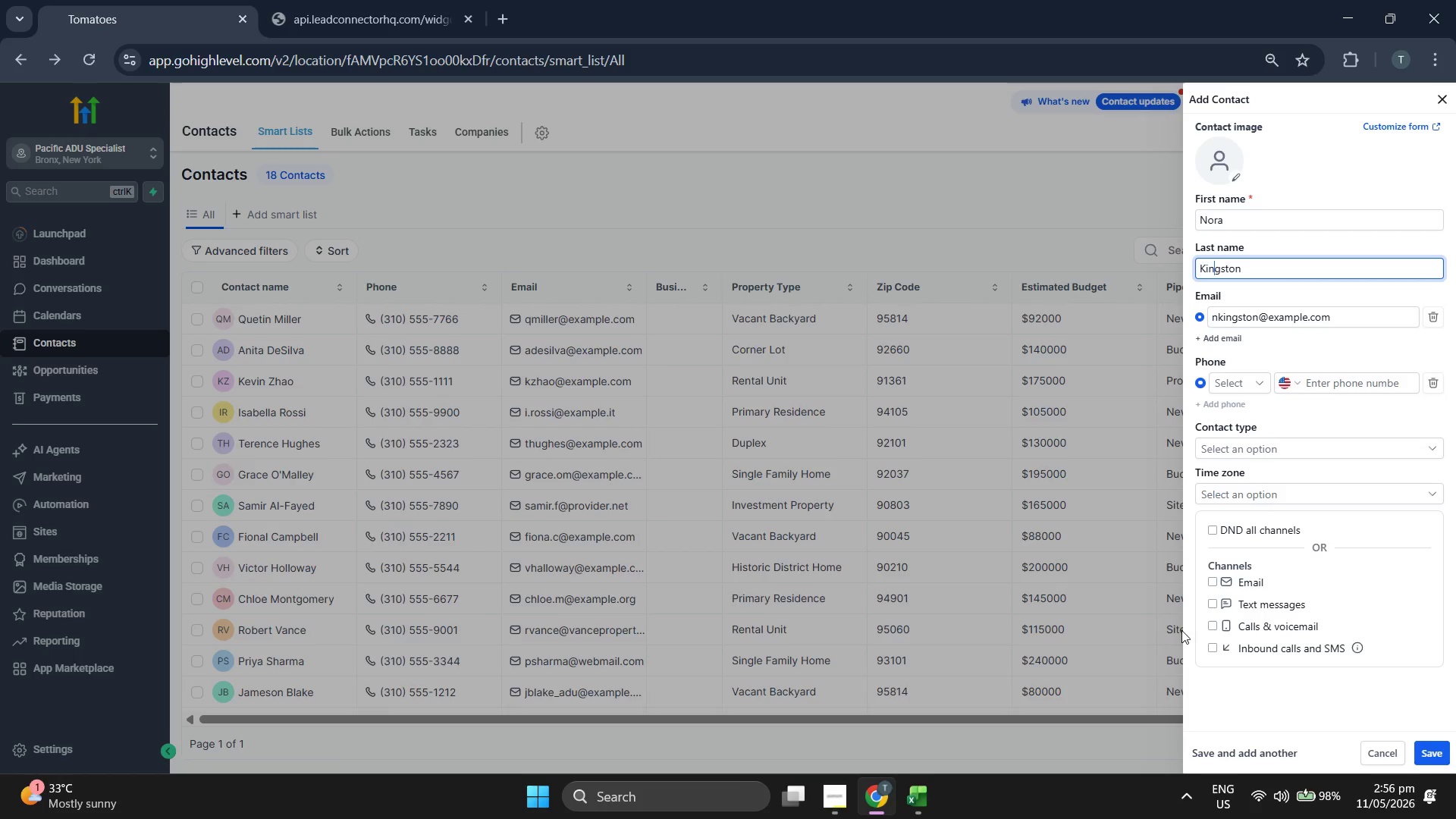 
left_click([1434, 752])
 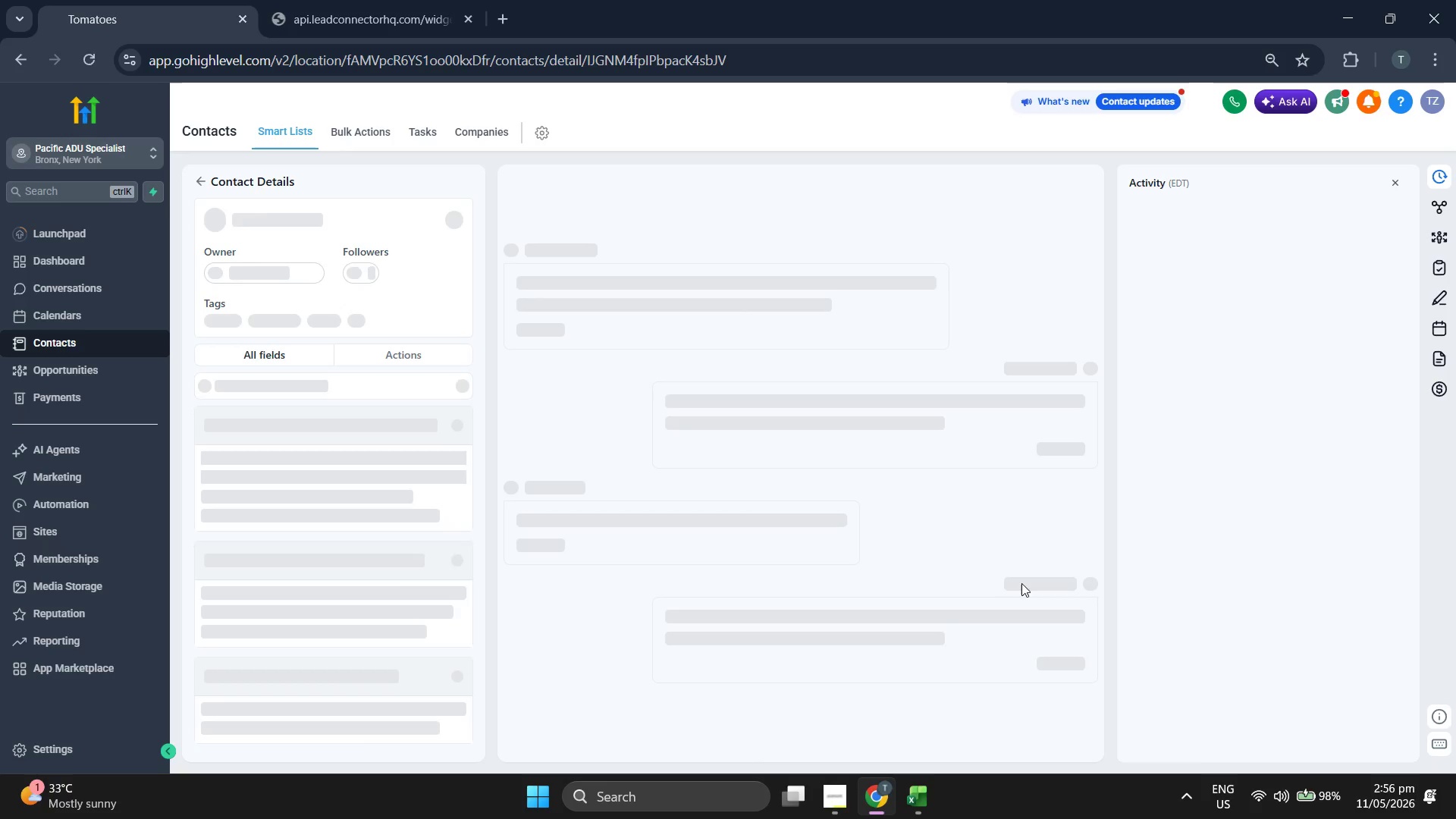 
scroll: coordinate [435, 549], scroll_direction: down, amount: 5.0
 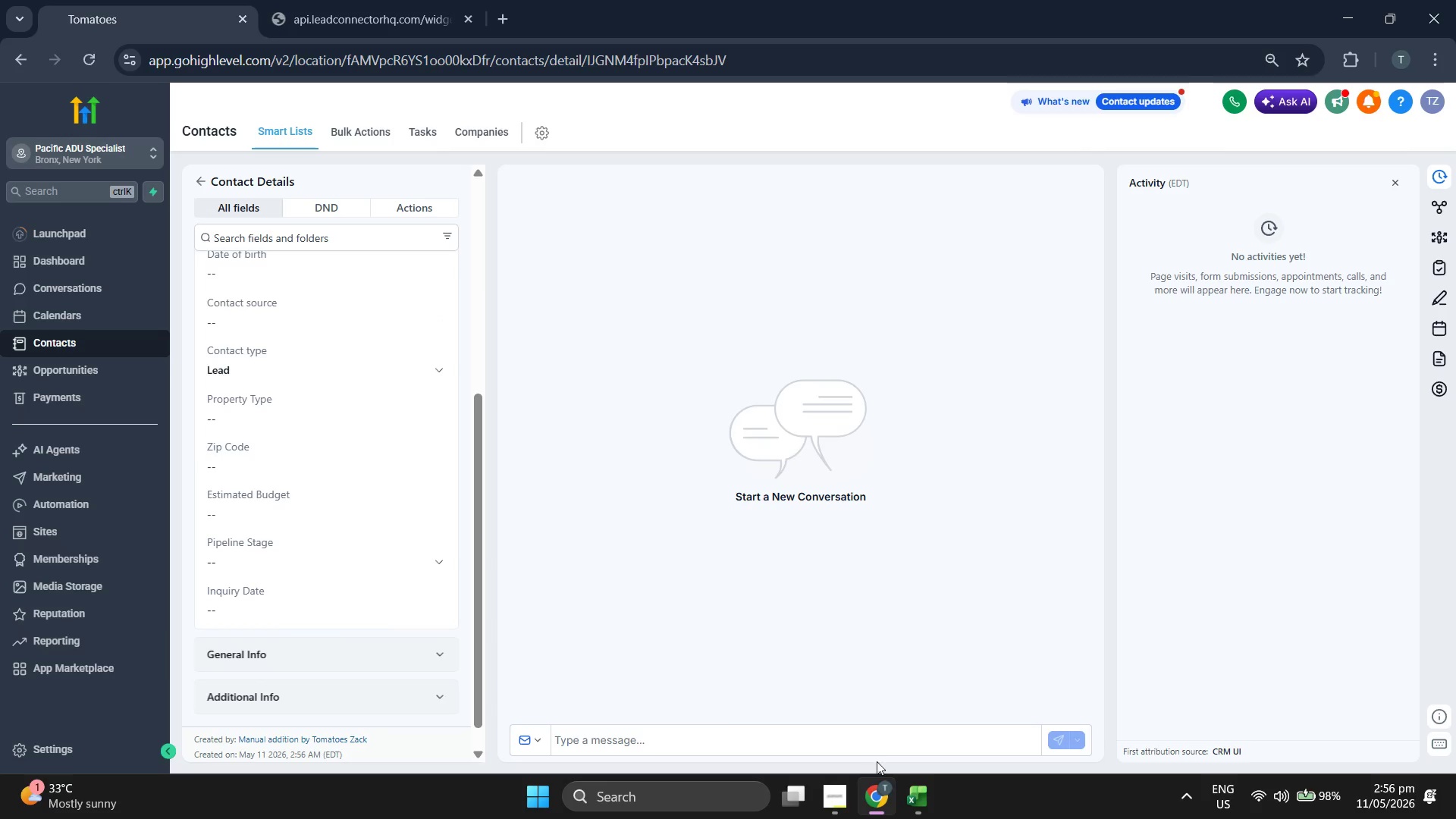 
left_click([922, 796])
 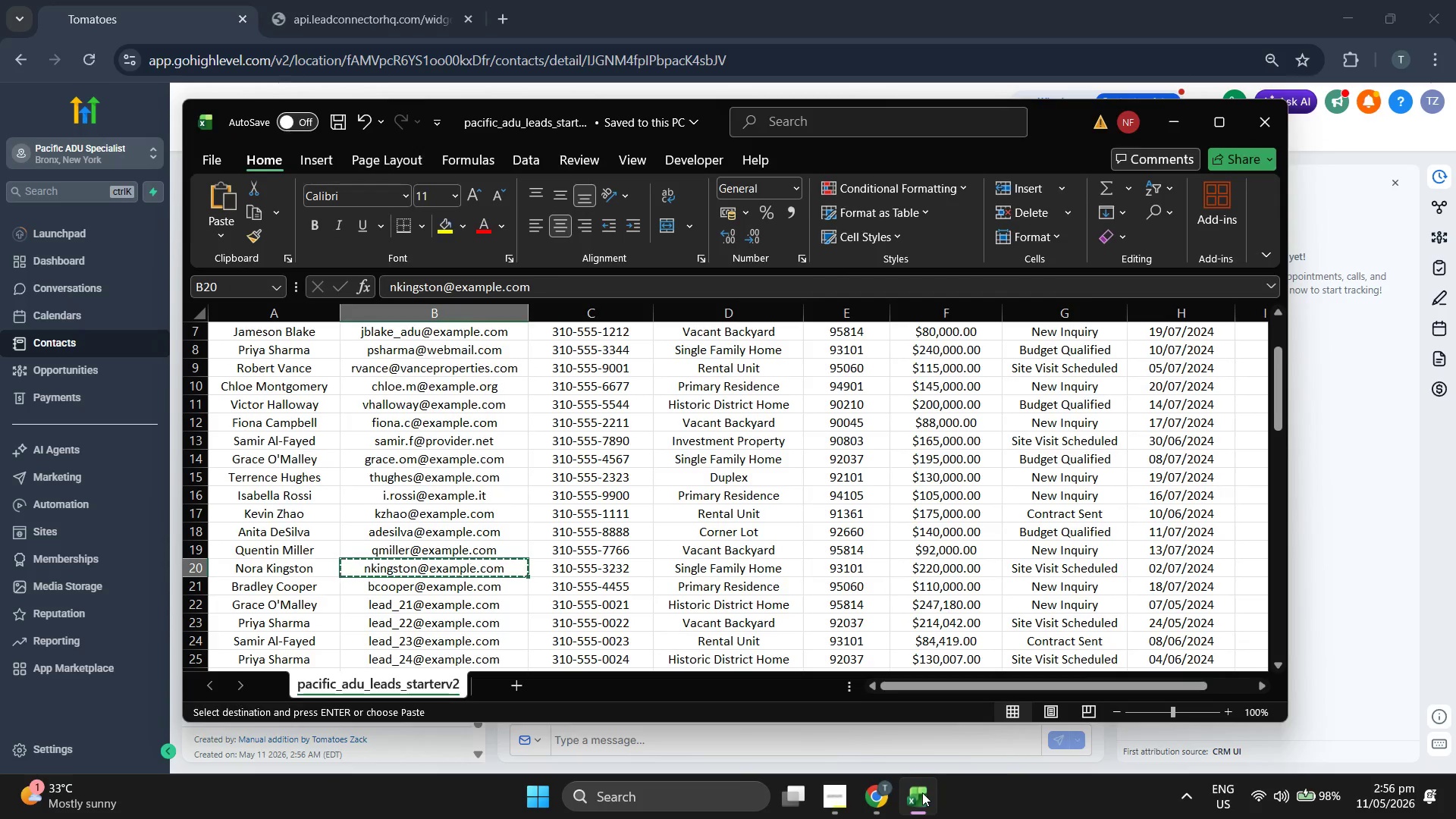 
key(ArrowRight)
 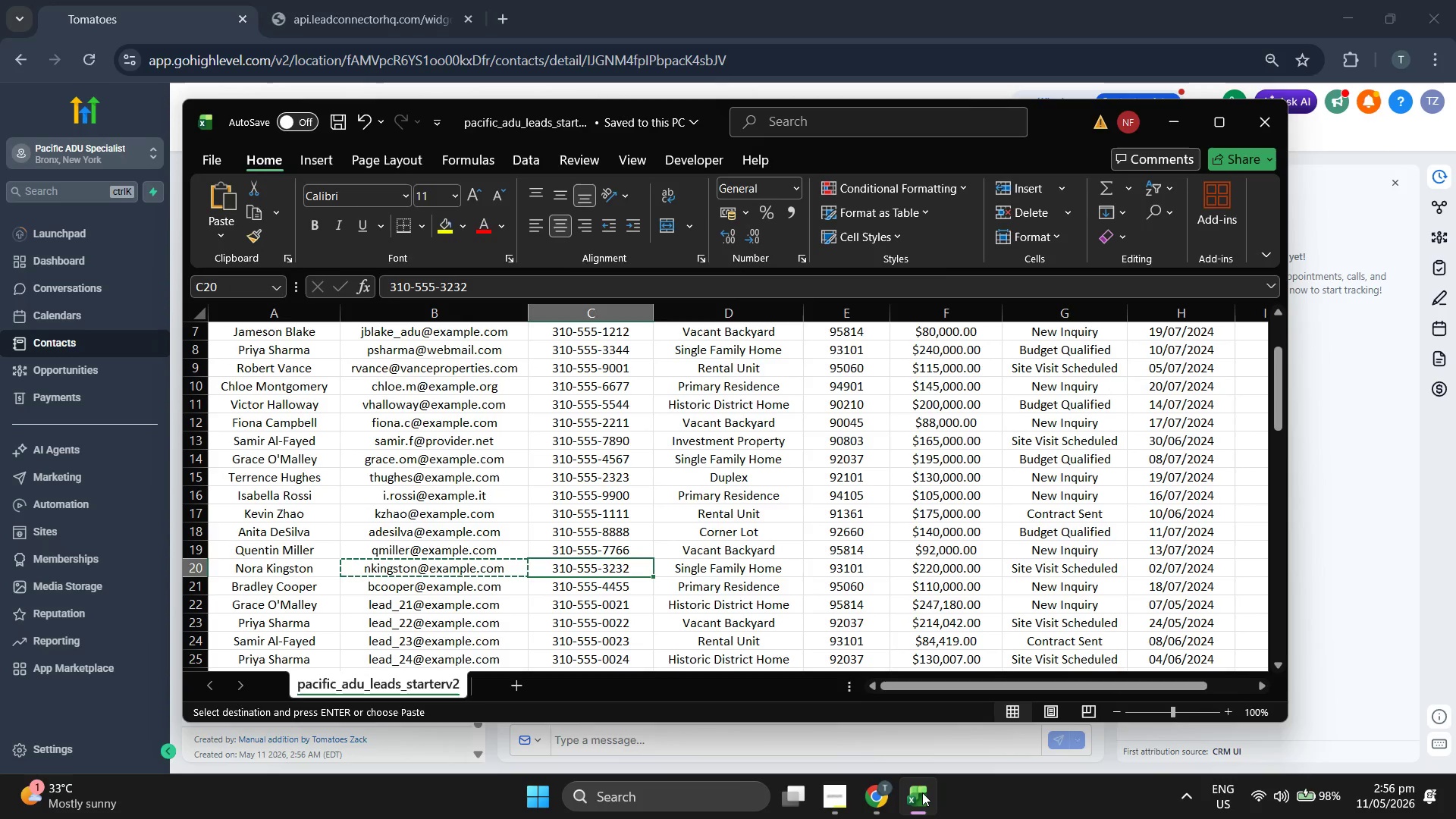 
key(Control+C)
 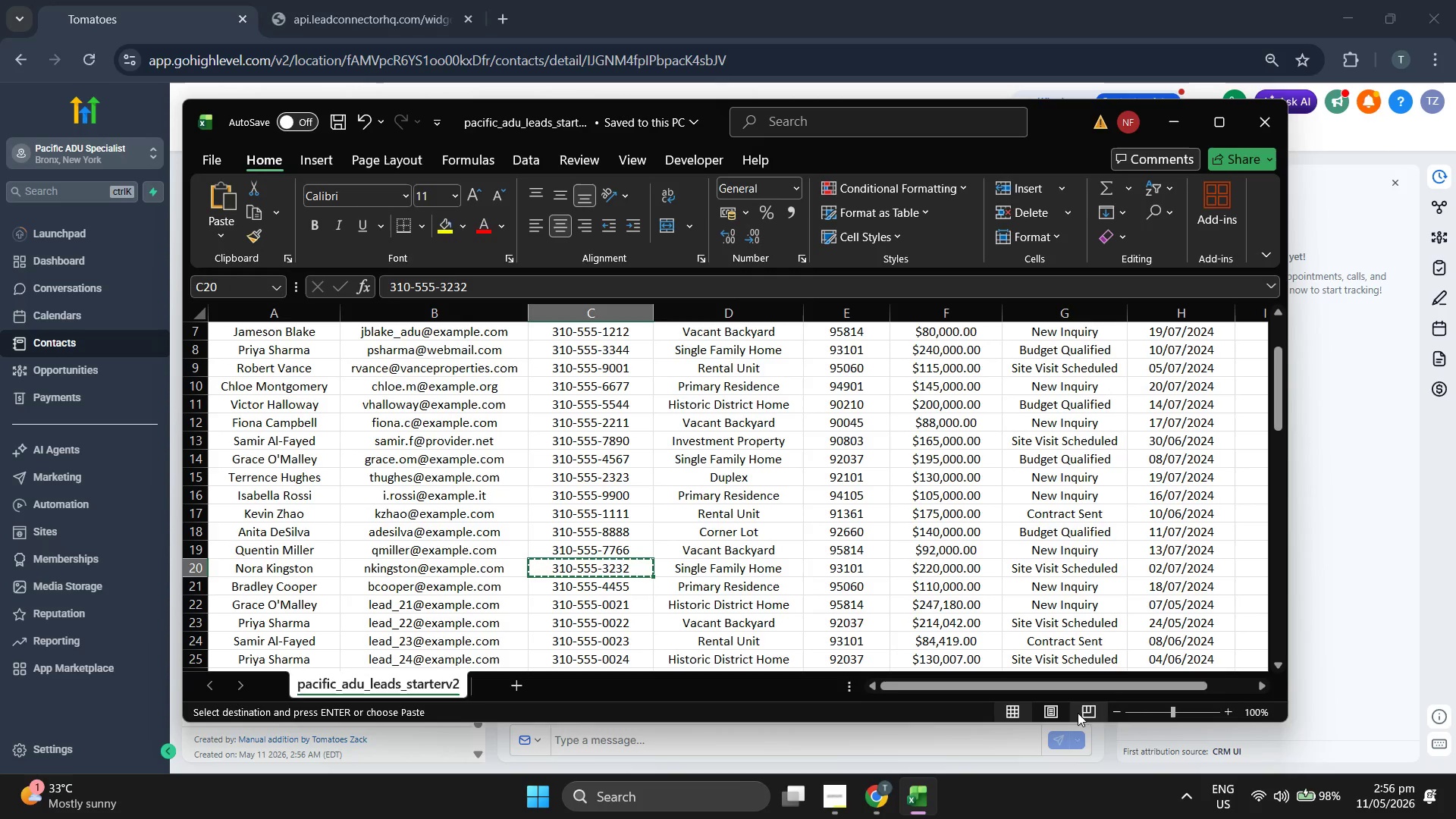 
left_click([1351, 560])
 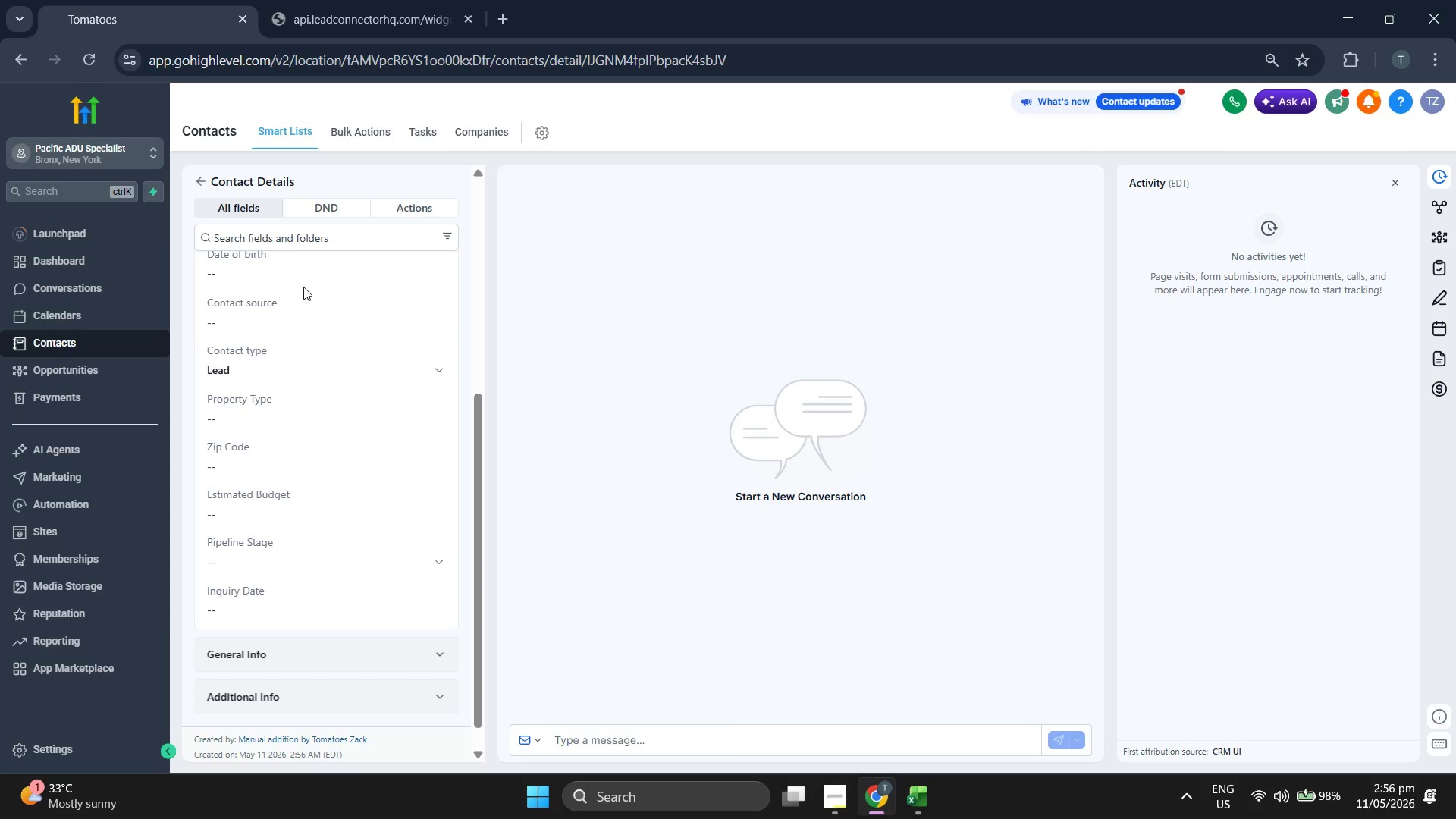 
scroll: coordinate [318, 312], scroll_direction: up, amount: 1.0
 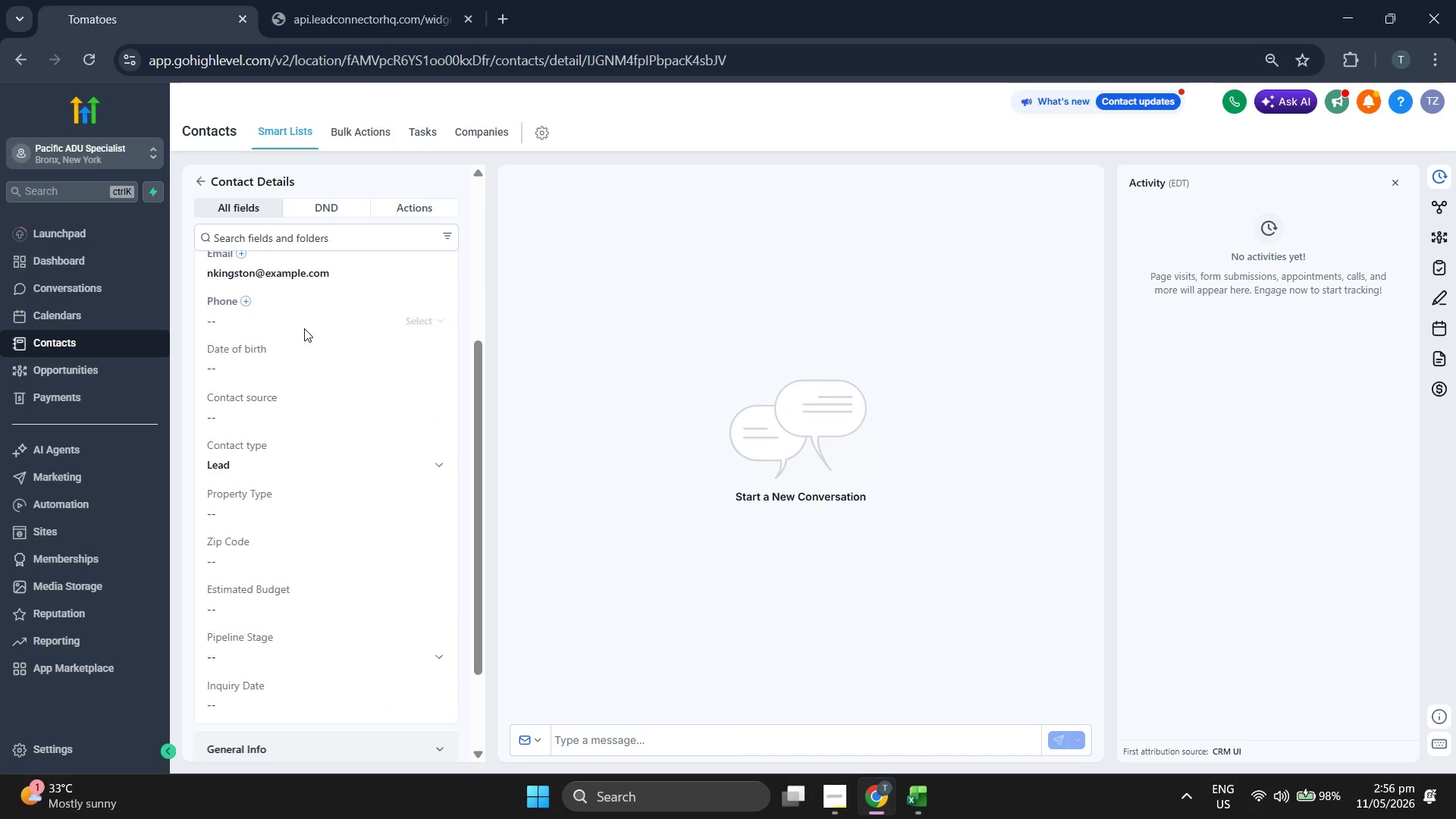 
left_click([308, 323])
 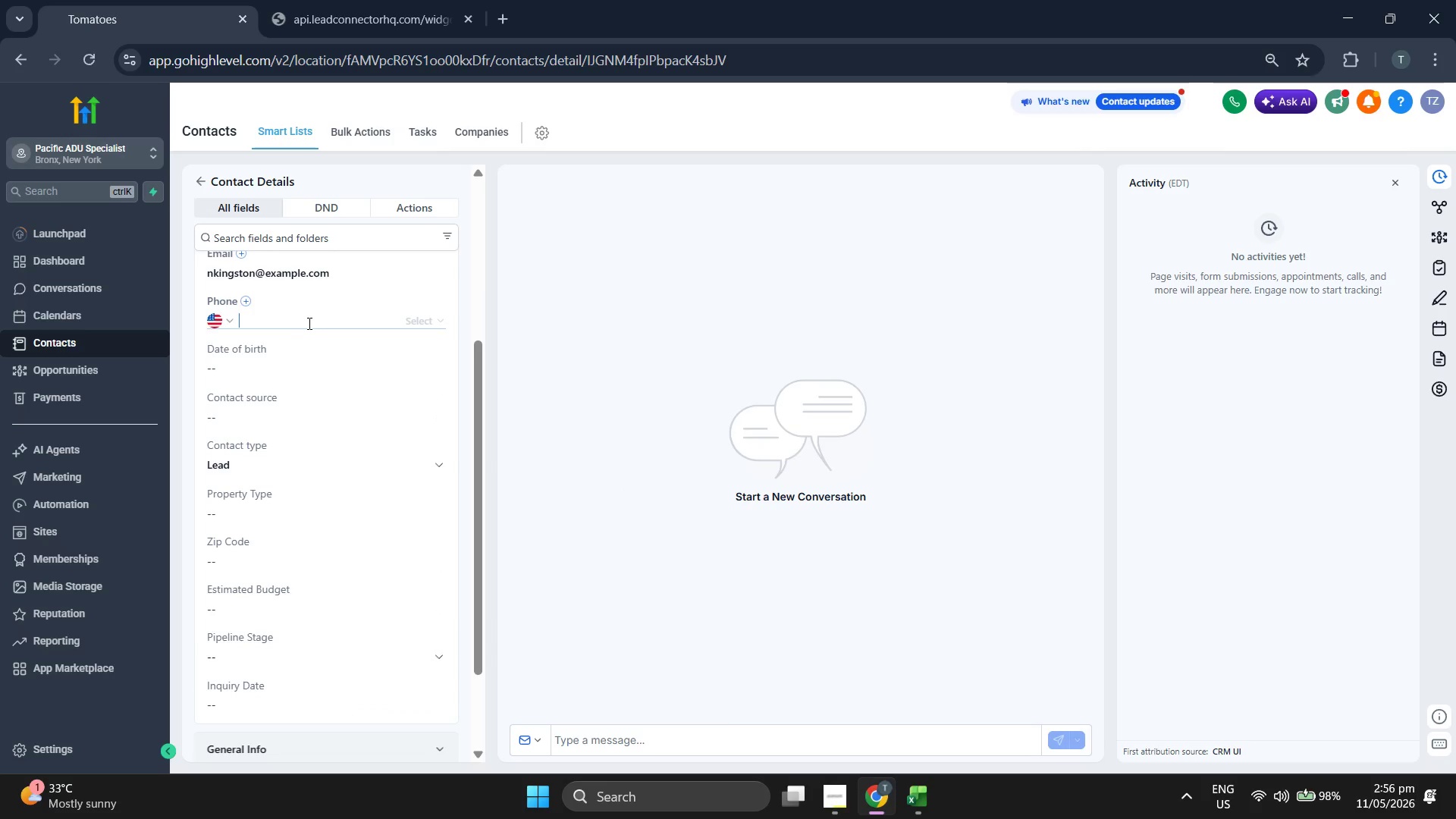 
key(Control+ControlLeft)
 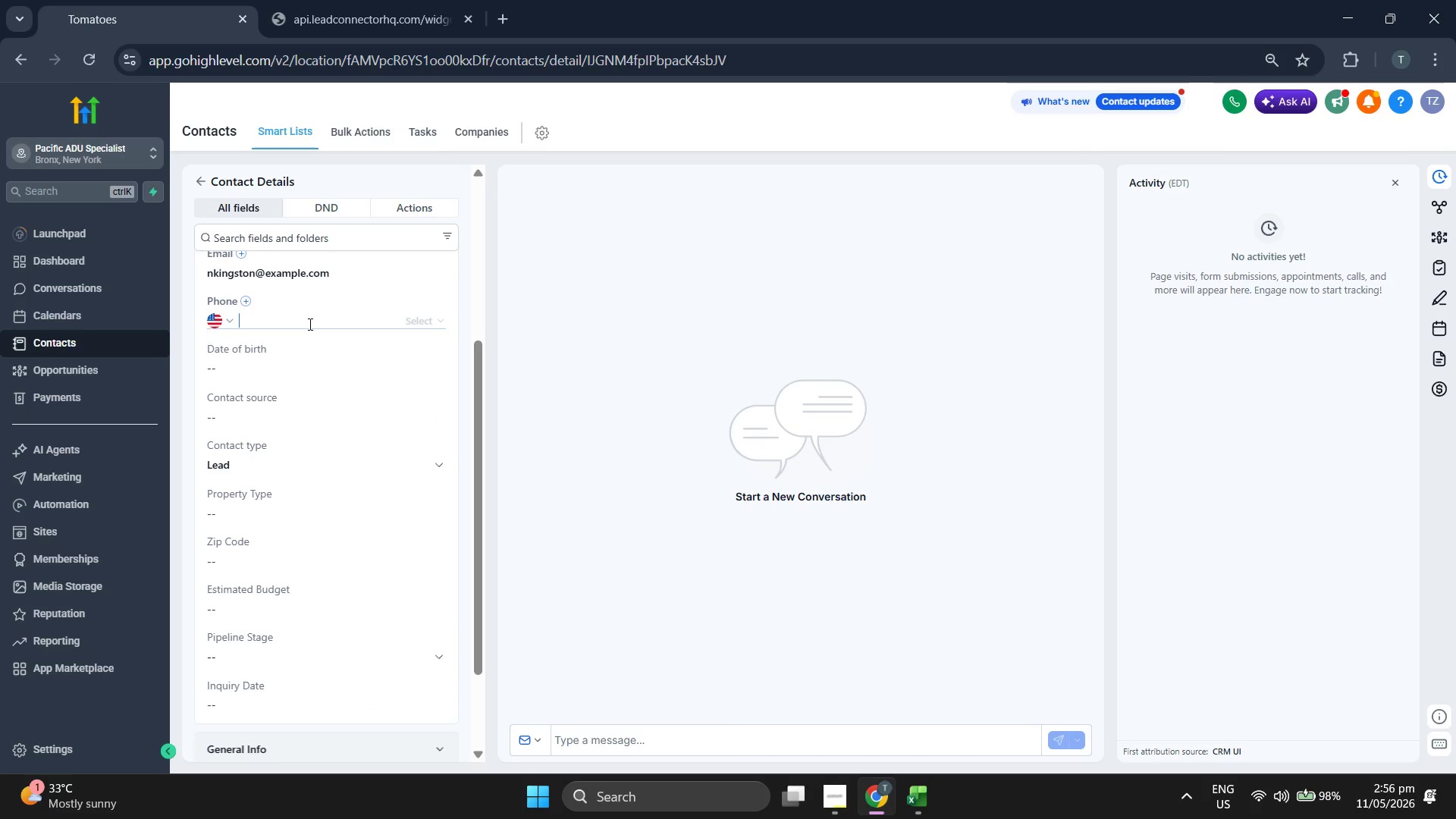 
key(Control+V)
 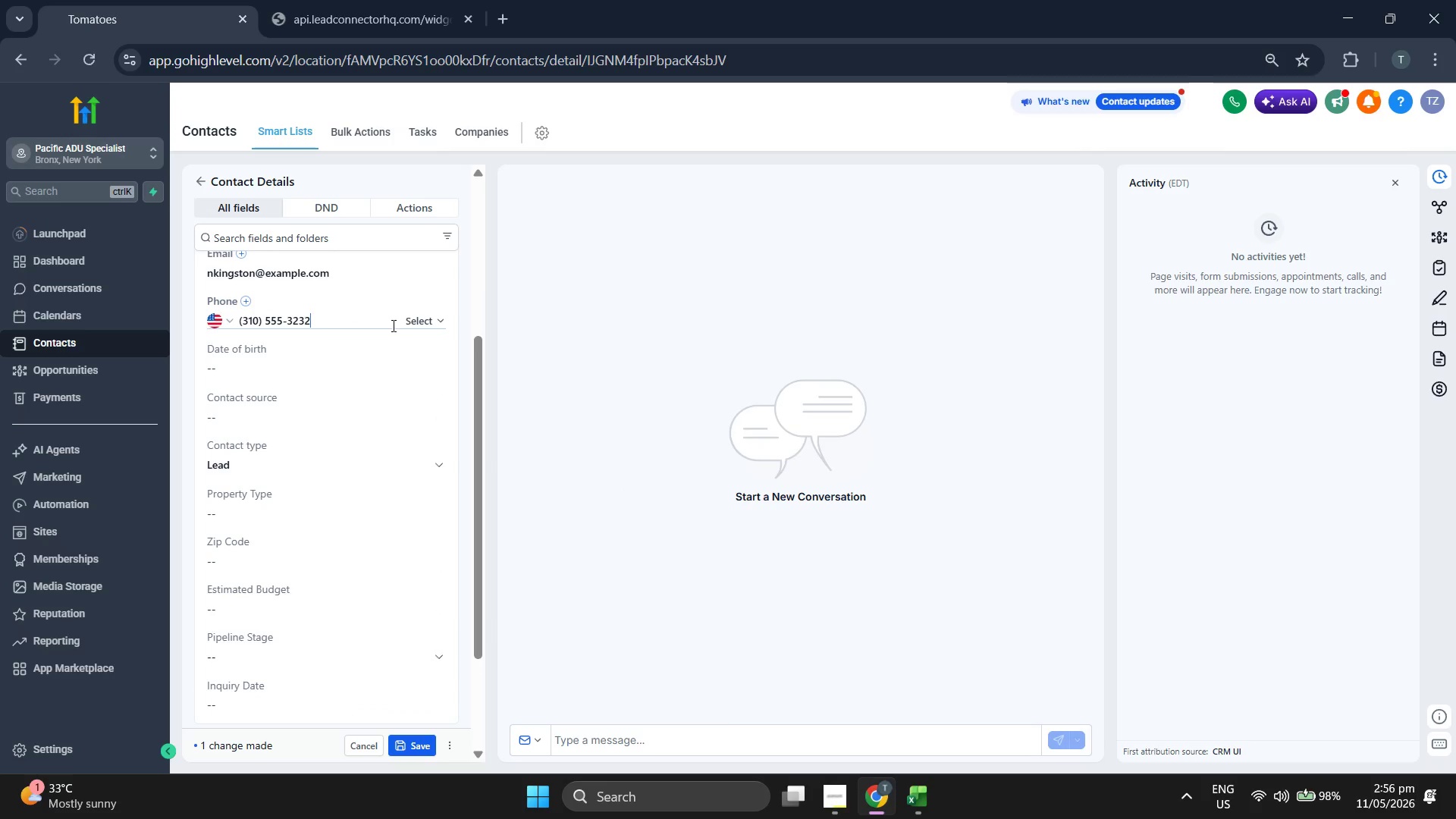 
left_click([416, 322])
 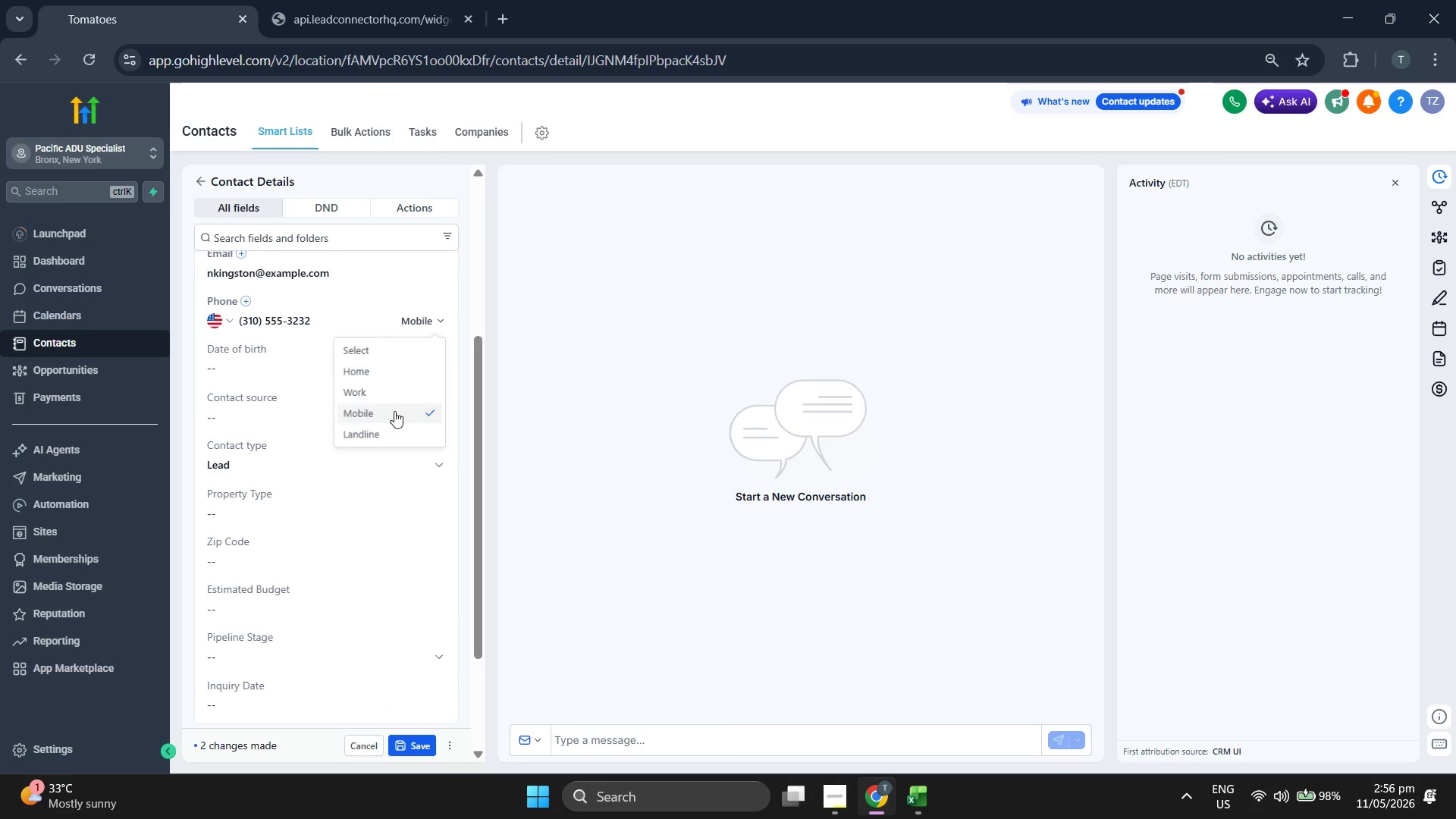 
scroll: coordinate [386, 457], scroll_direction: down, amount: 2.0
 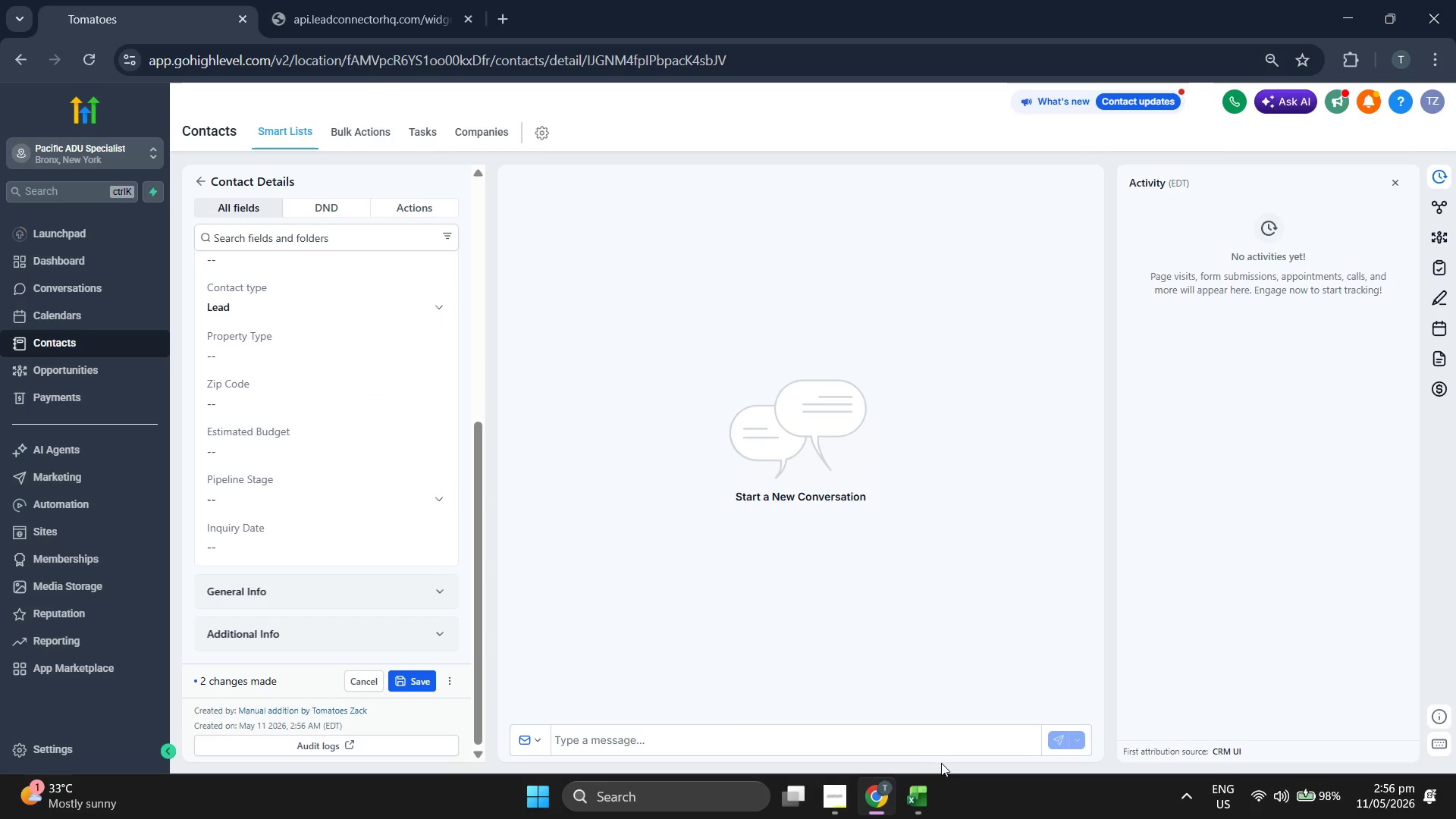 
left_click([925, 786])
 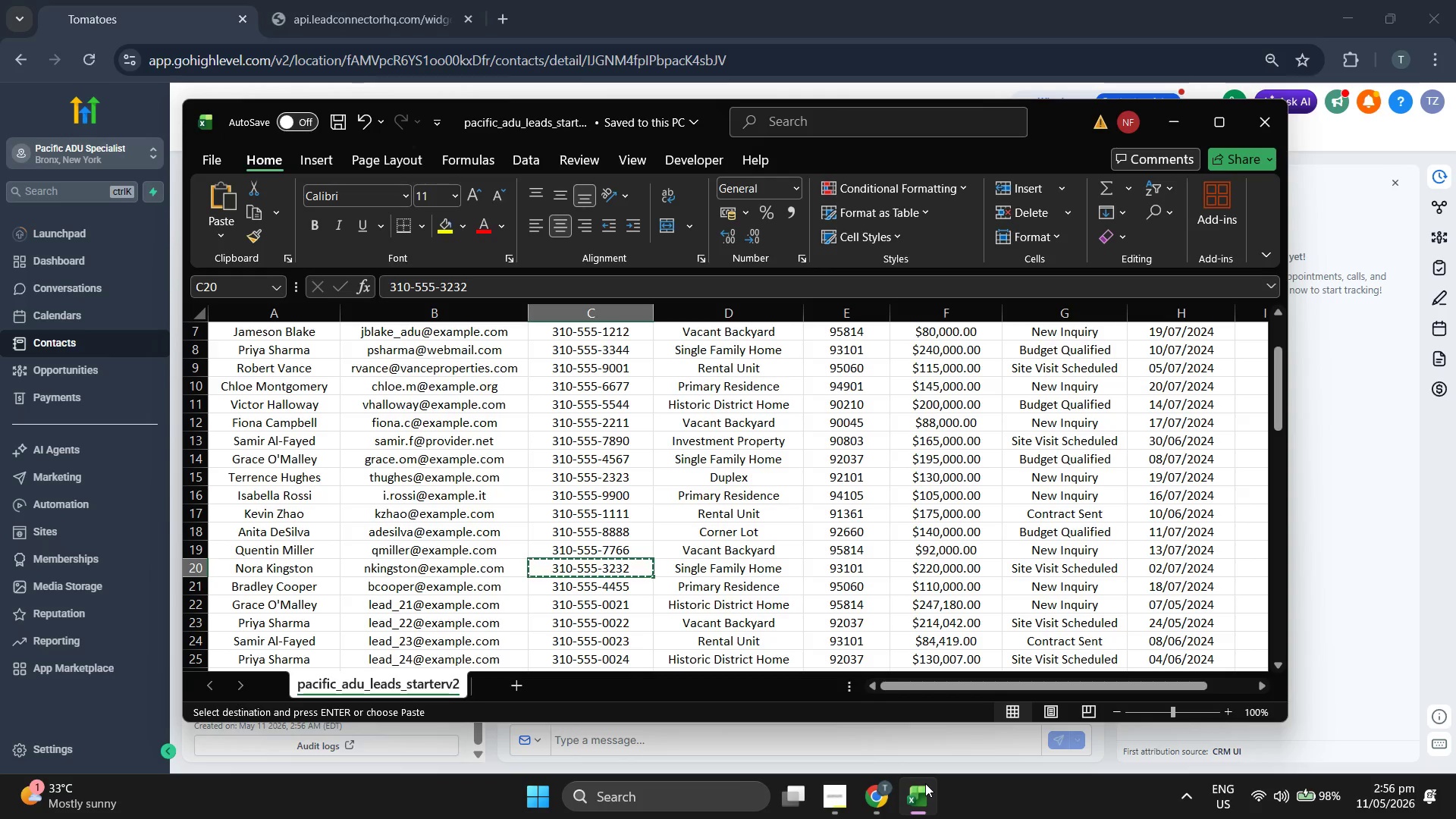 
key(ArrowRight)
 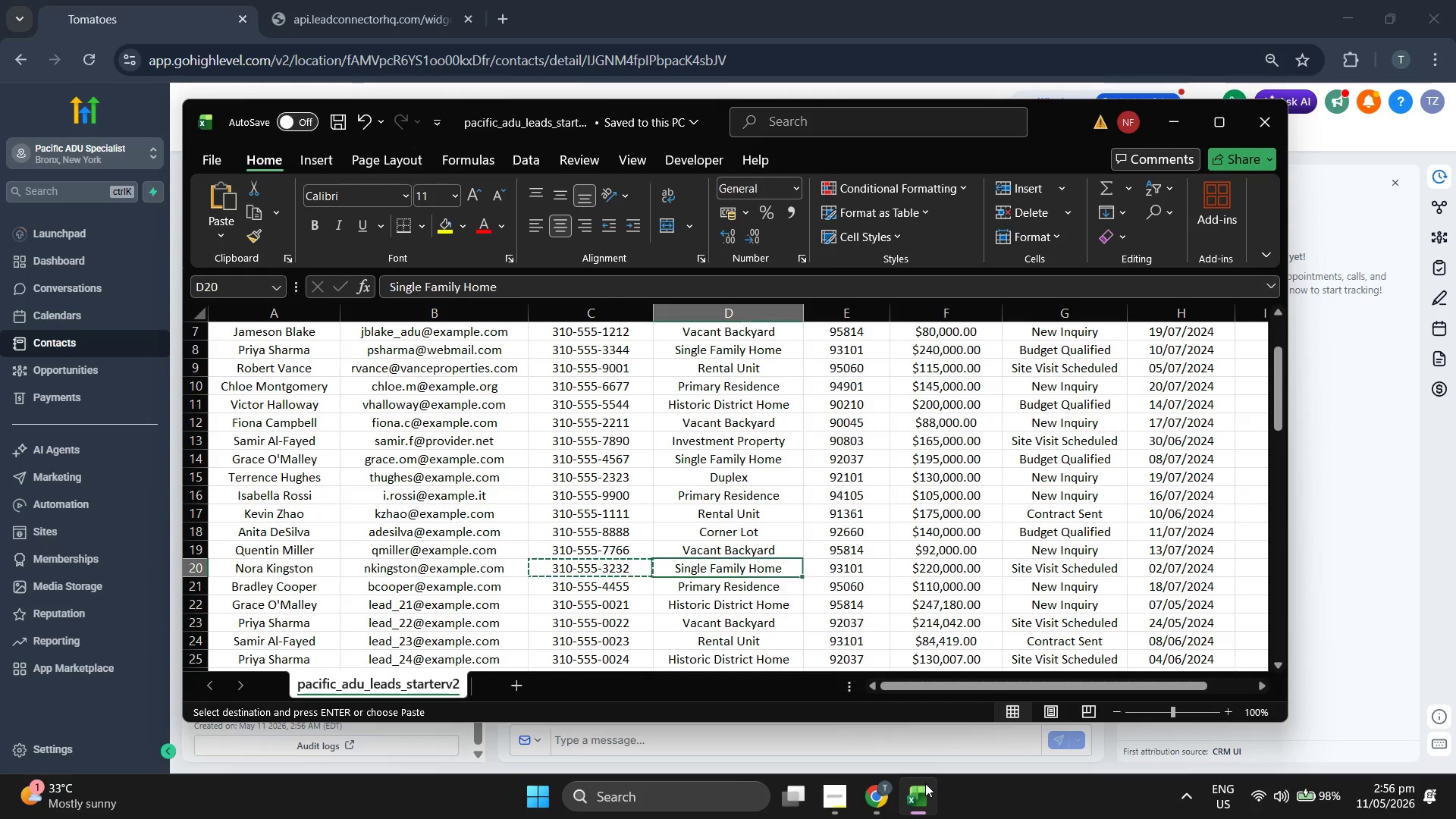 
key(Control+ControlLeft)
 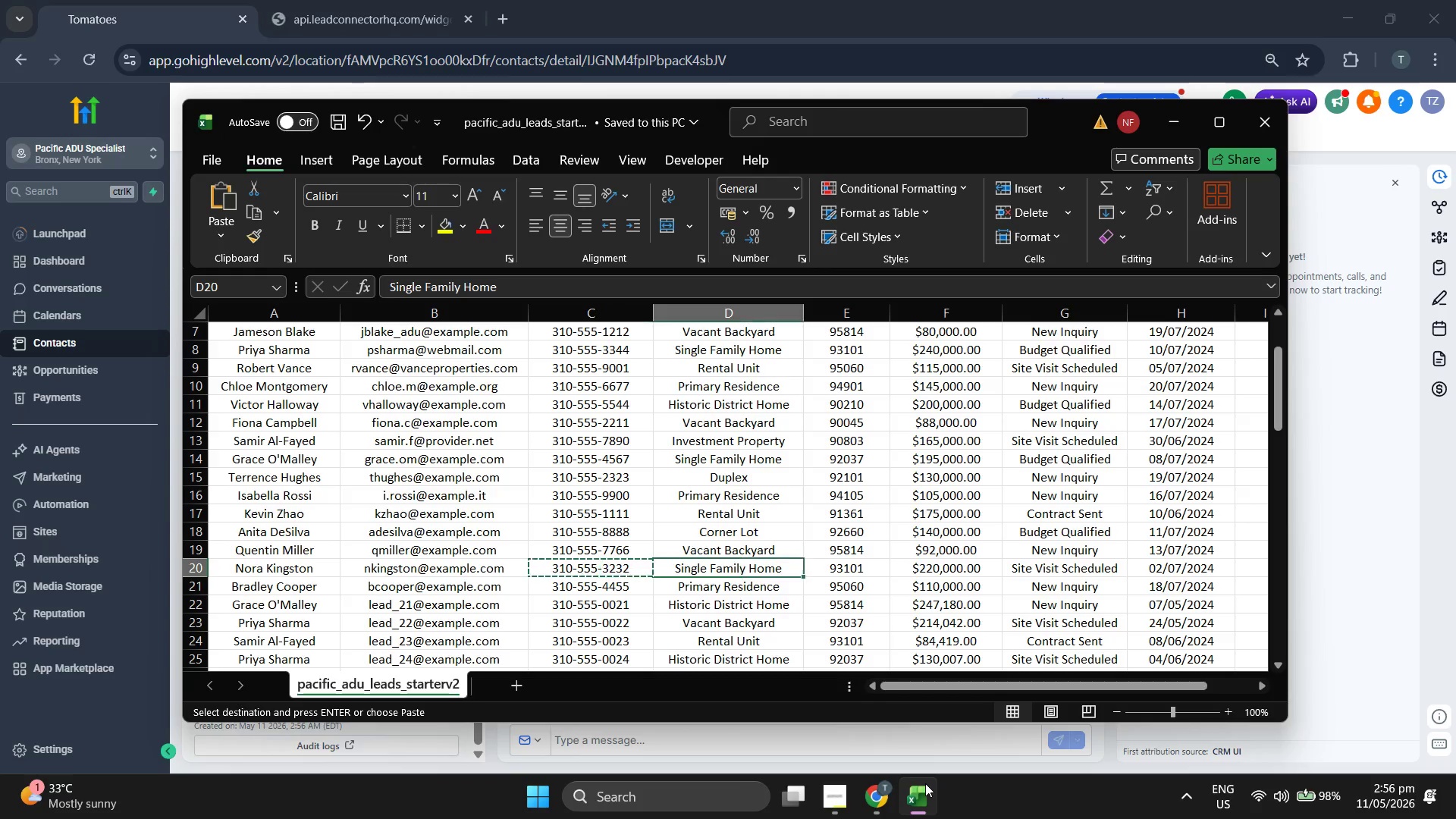 
key(Control+C)
 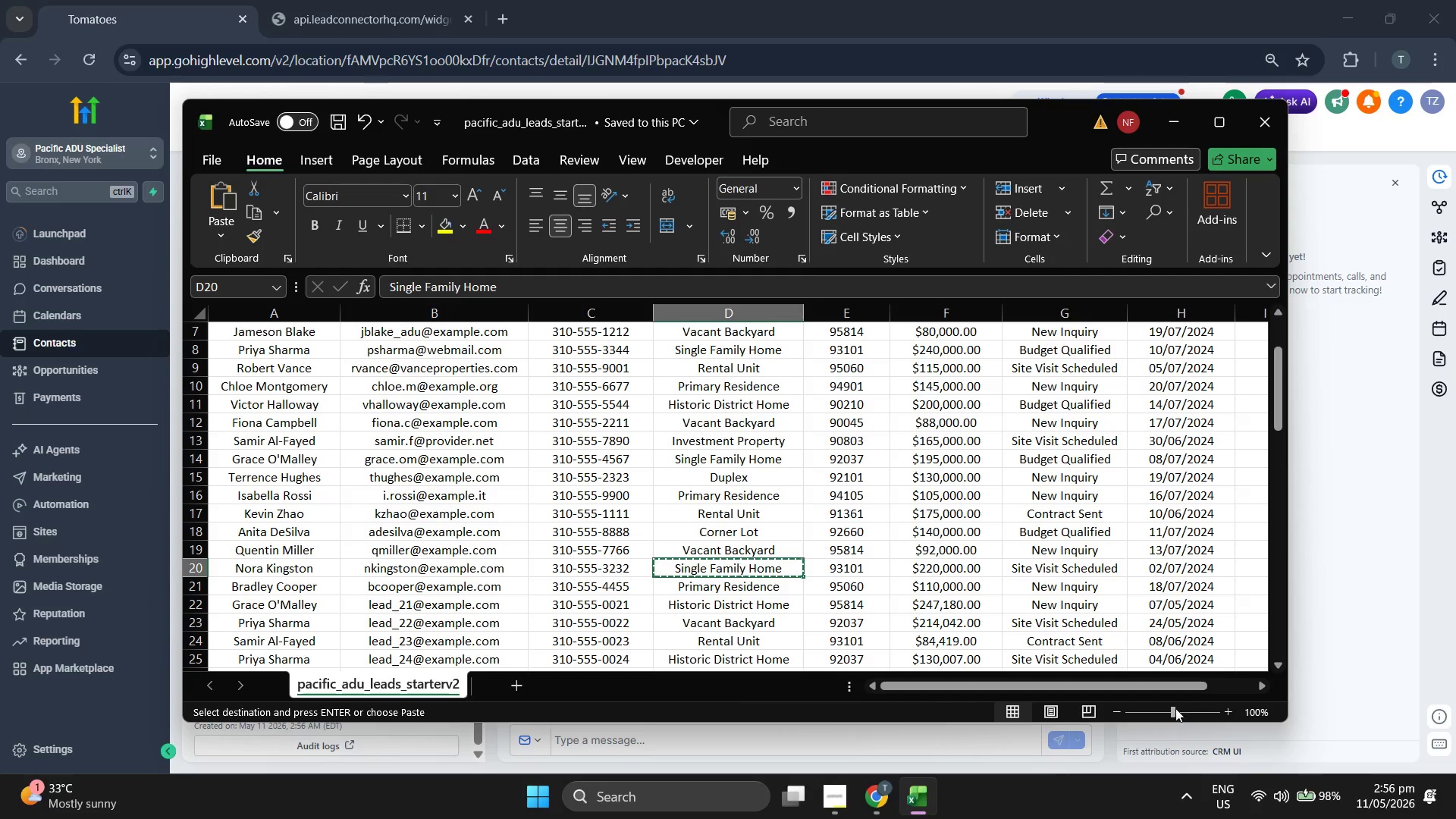 
left_click([1344, 598])
 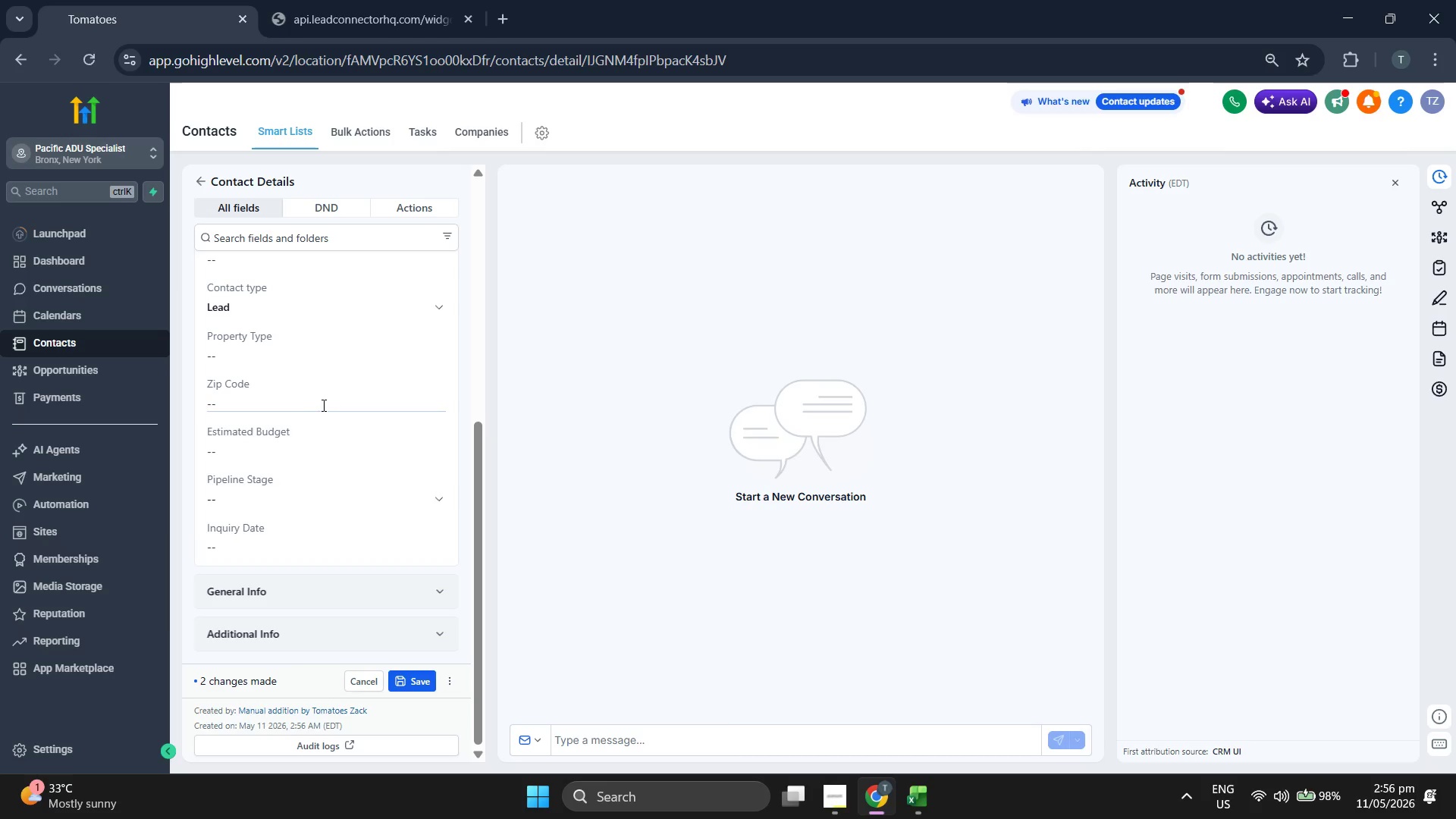 
left_click([269, 358])
 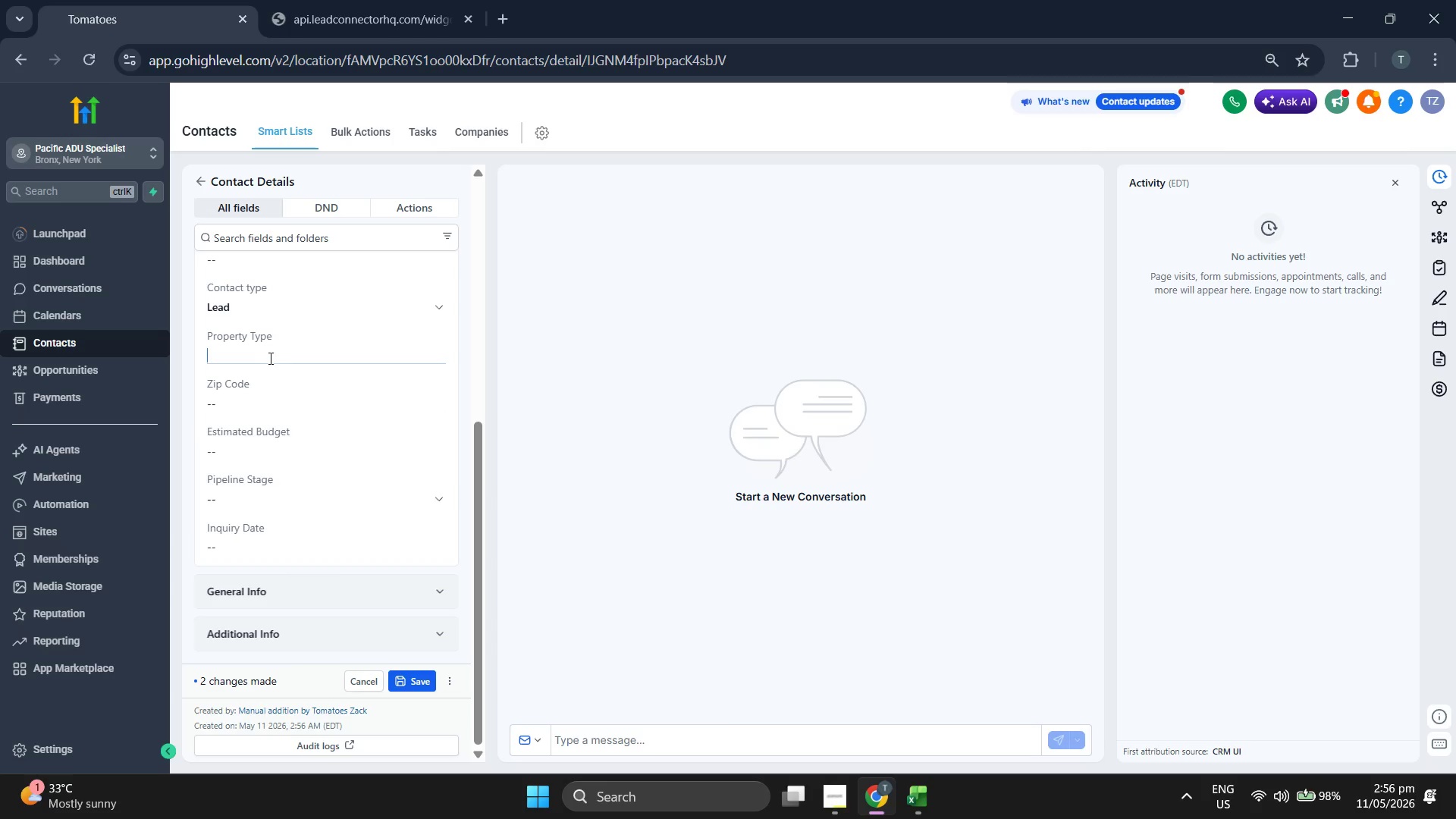 
key(Control+ControlLeft)
 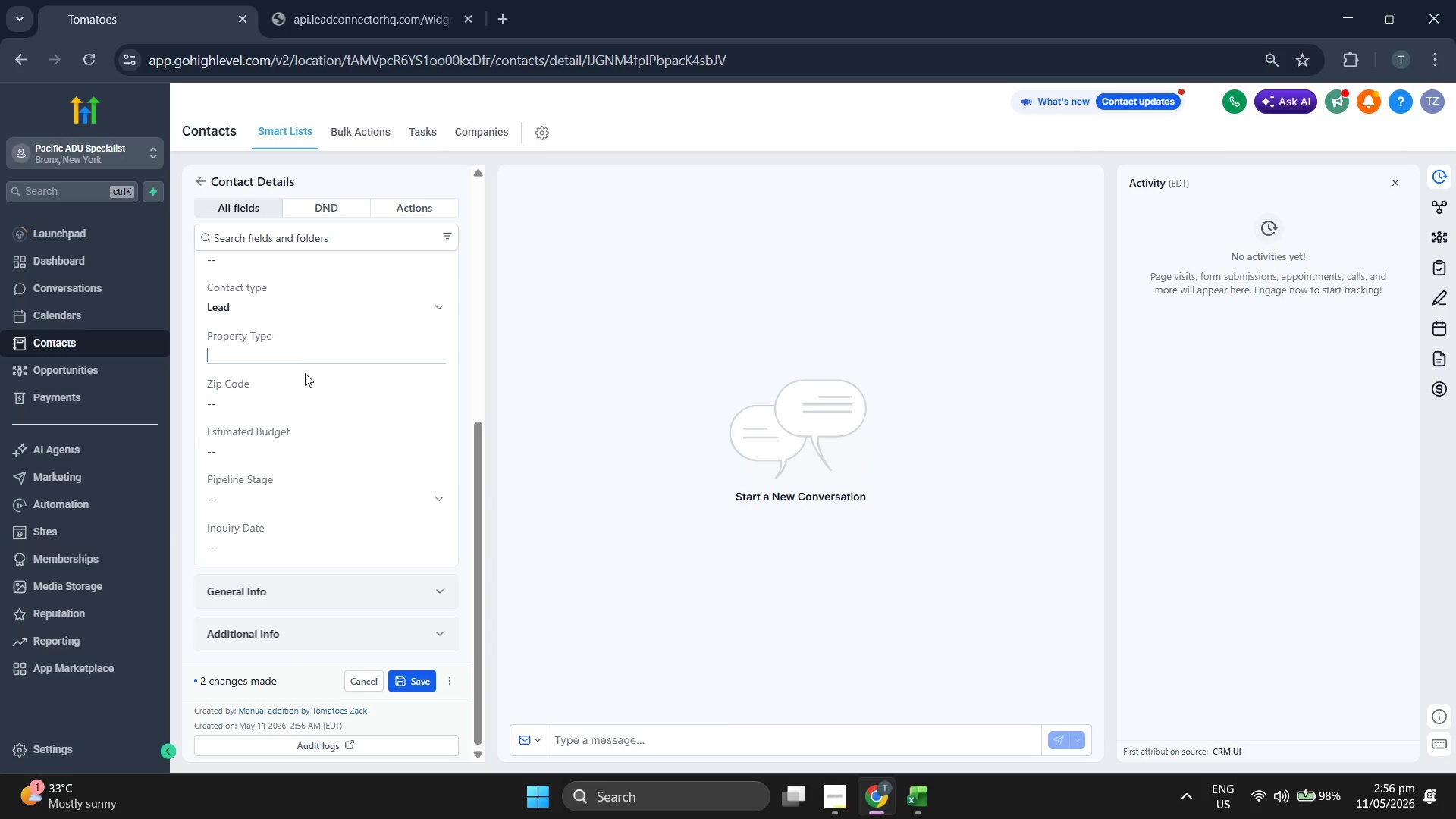 
key(Control+V)
 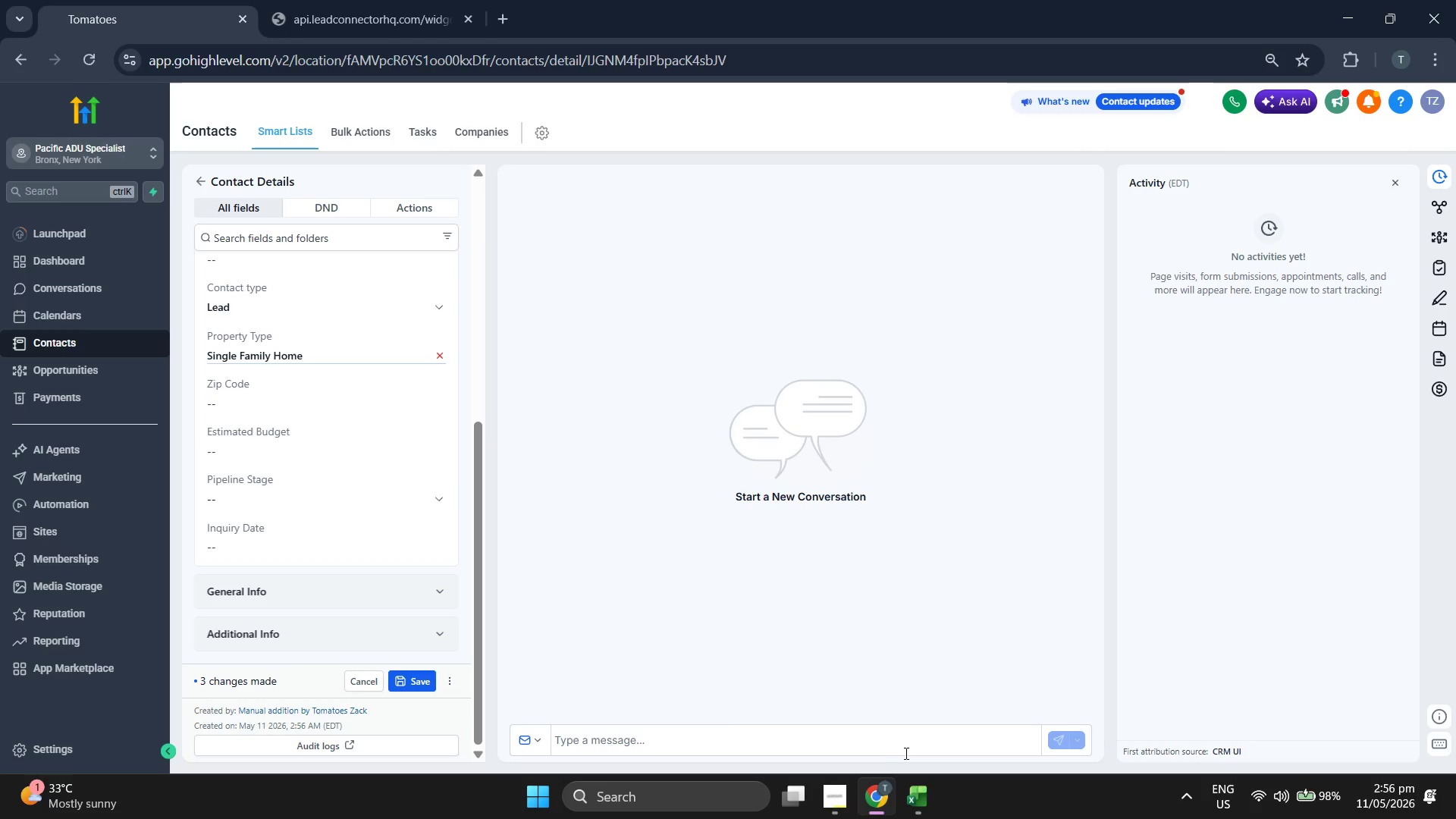 
left_click([918, 801])
 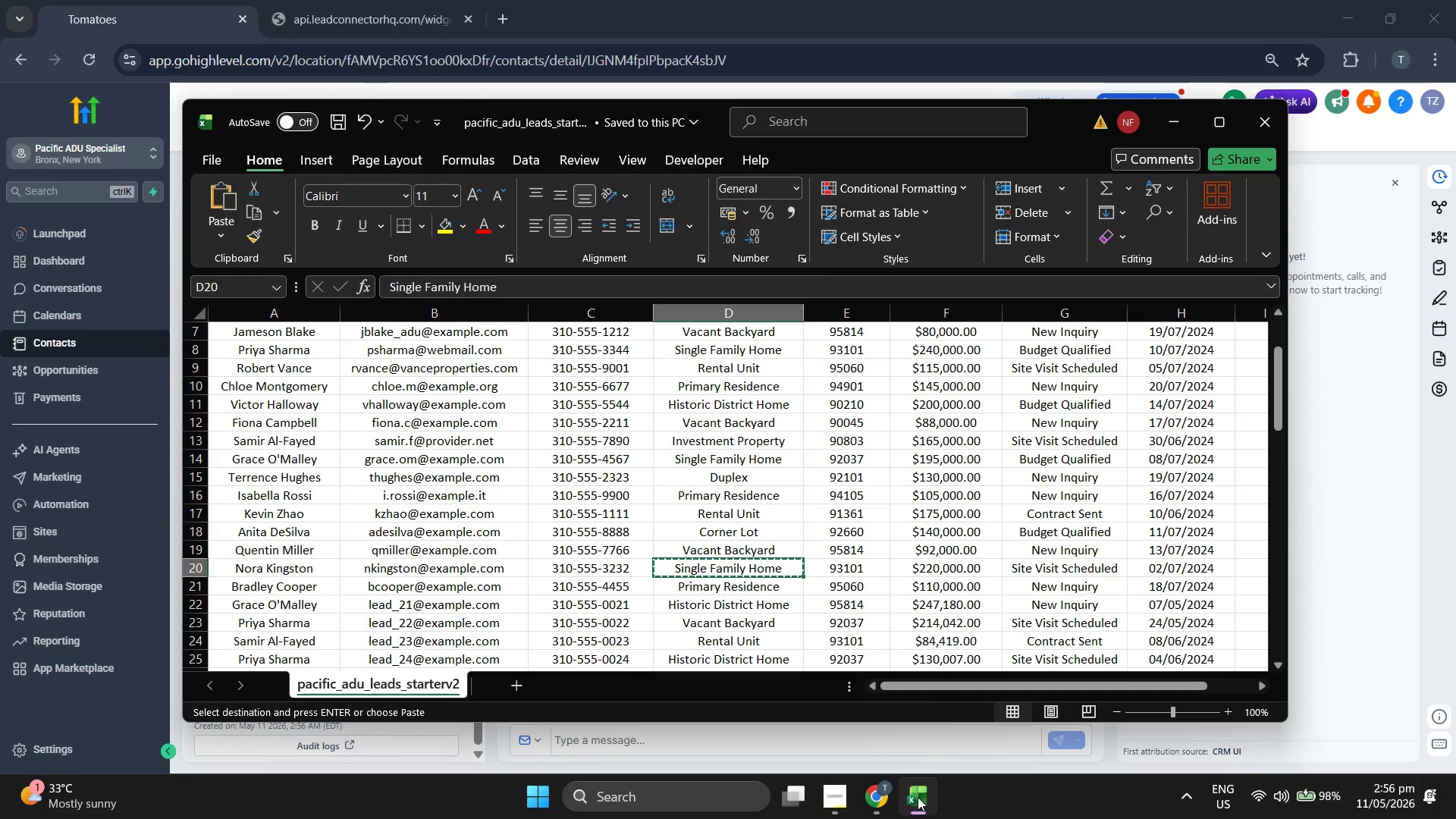 
key(ArrowRight)
 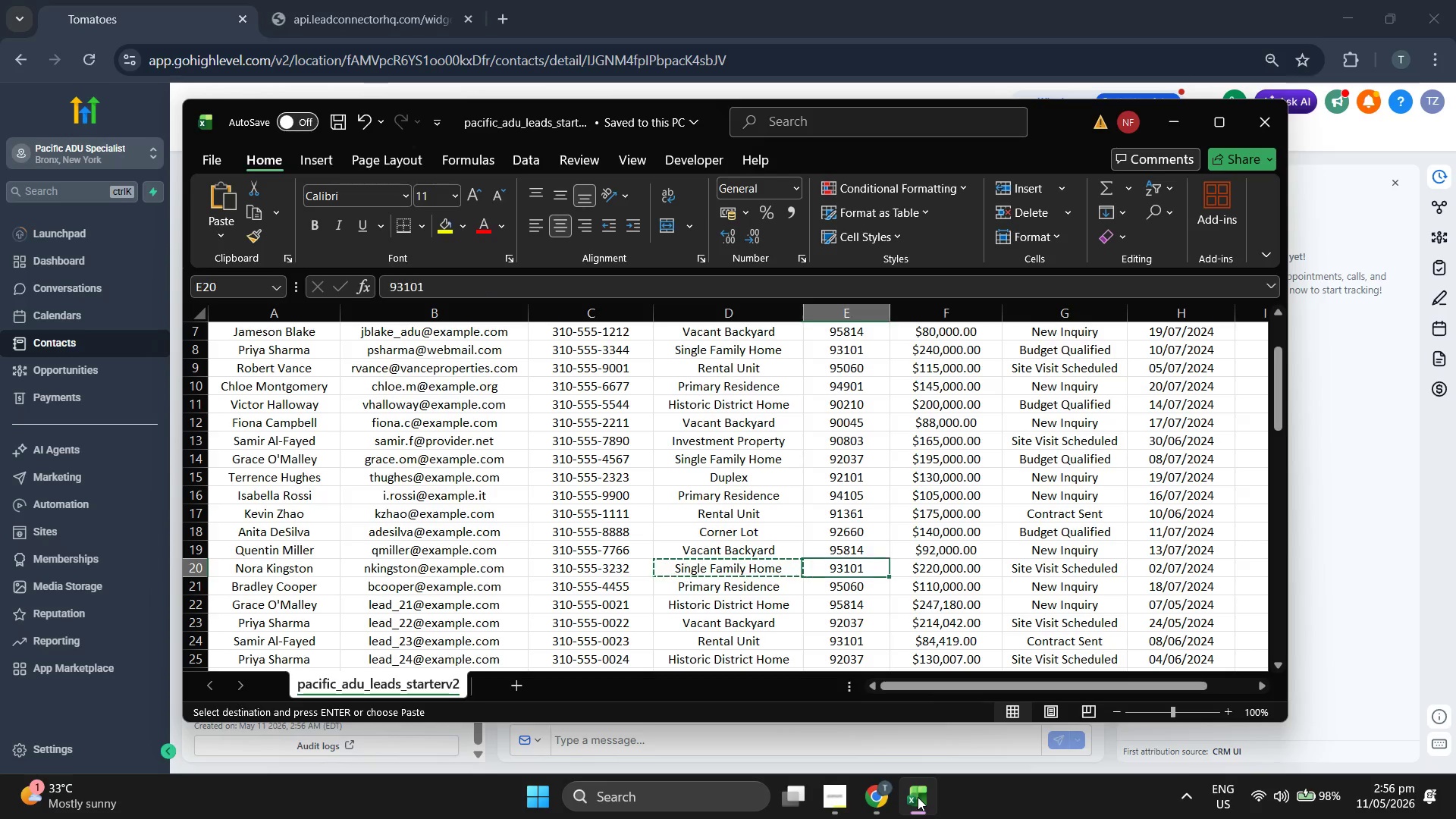 
key(Control+ControlLeft)
 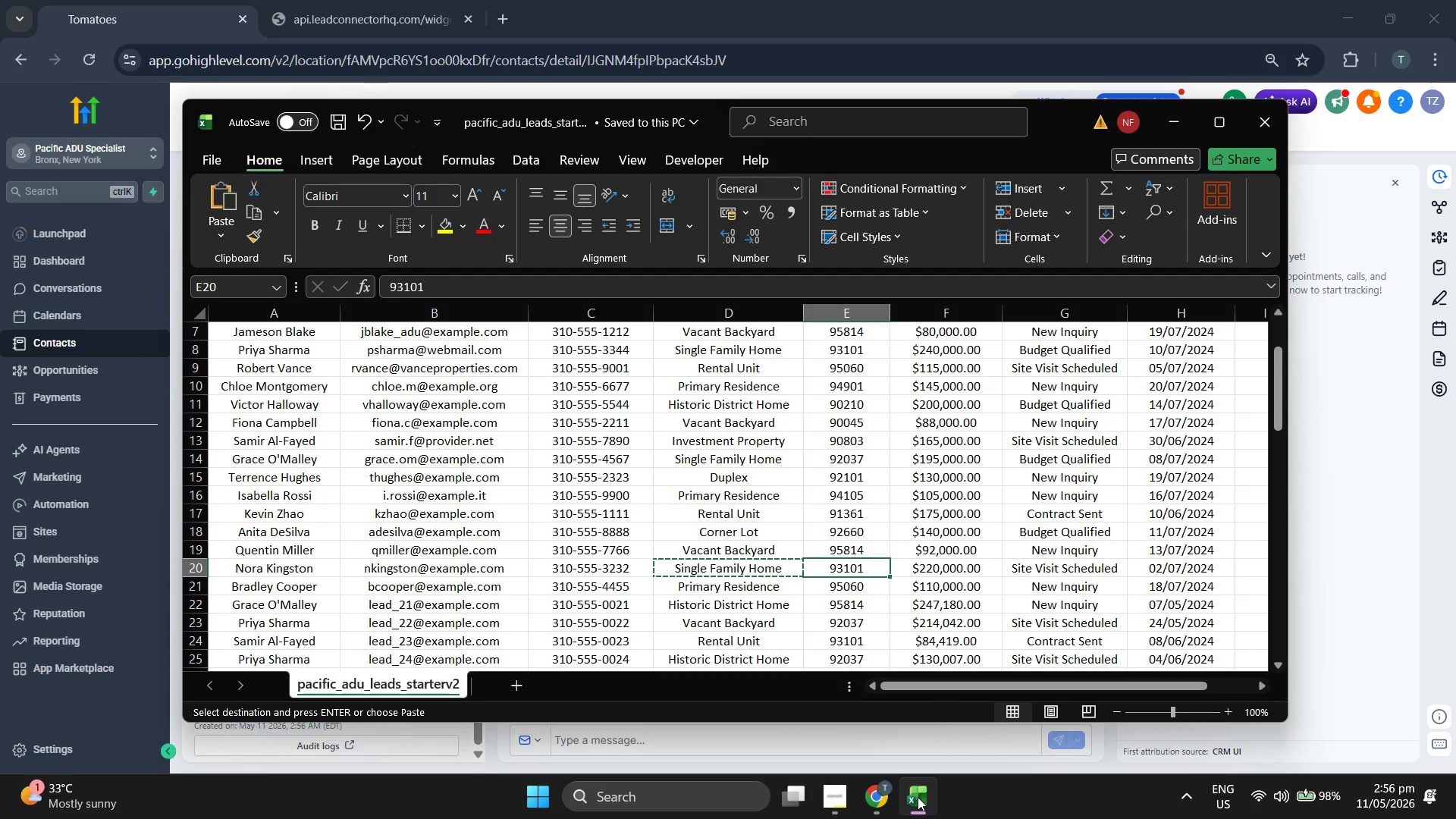 
key(Control+C)
 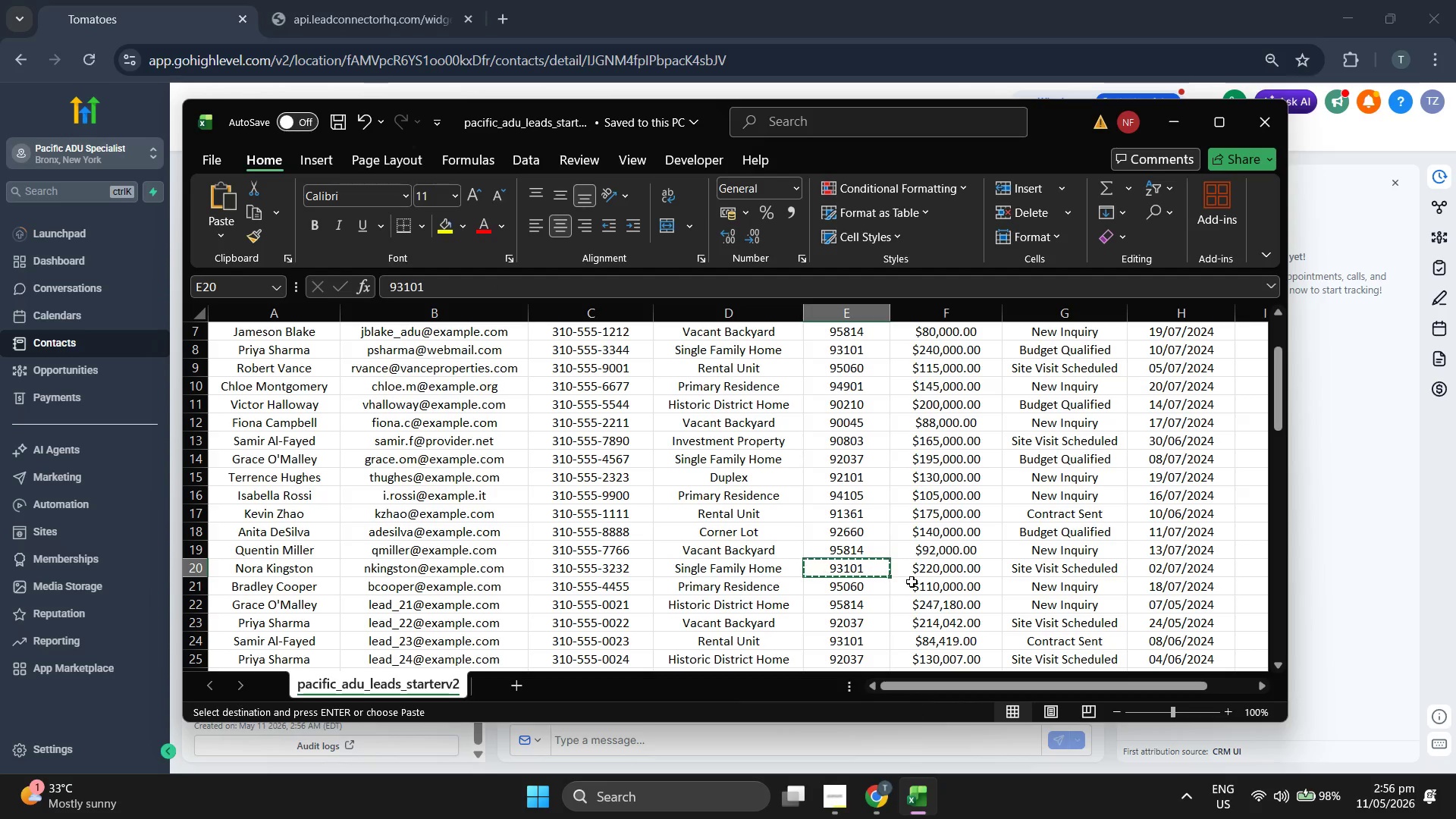 
scroll: coordinate [932, 547], scroll_direction: down, amount: 2.0
 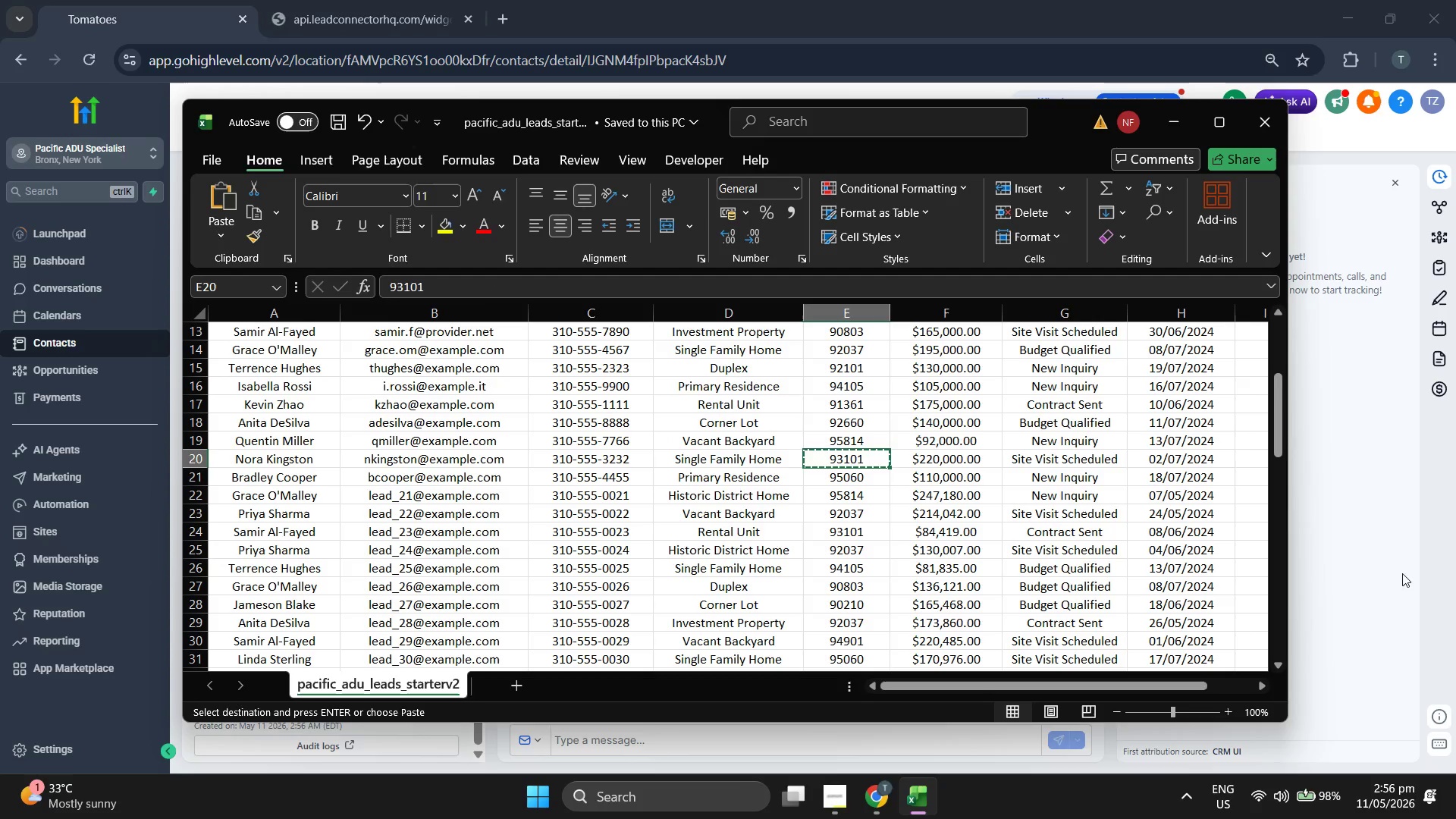 
left_click([1432, 573])
 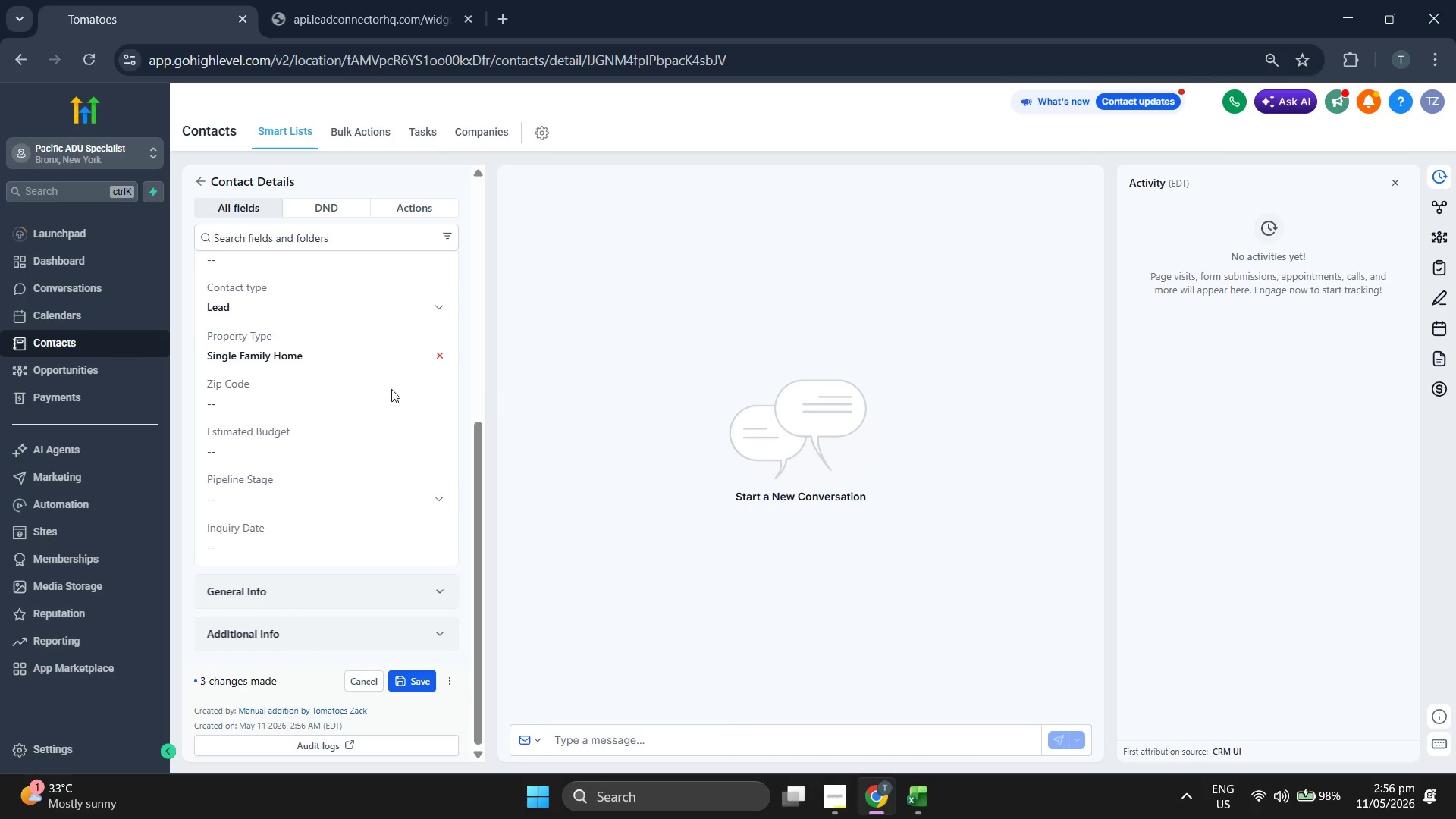 
left_click([382, 397])
 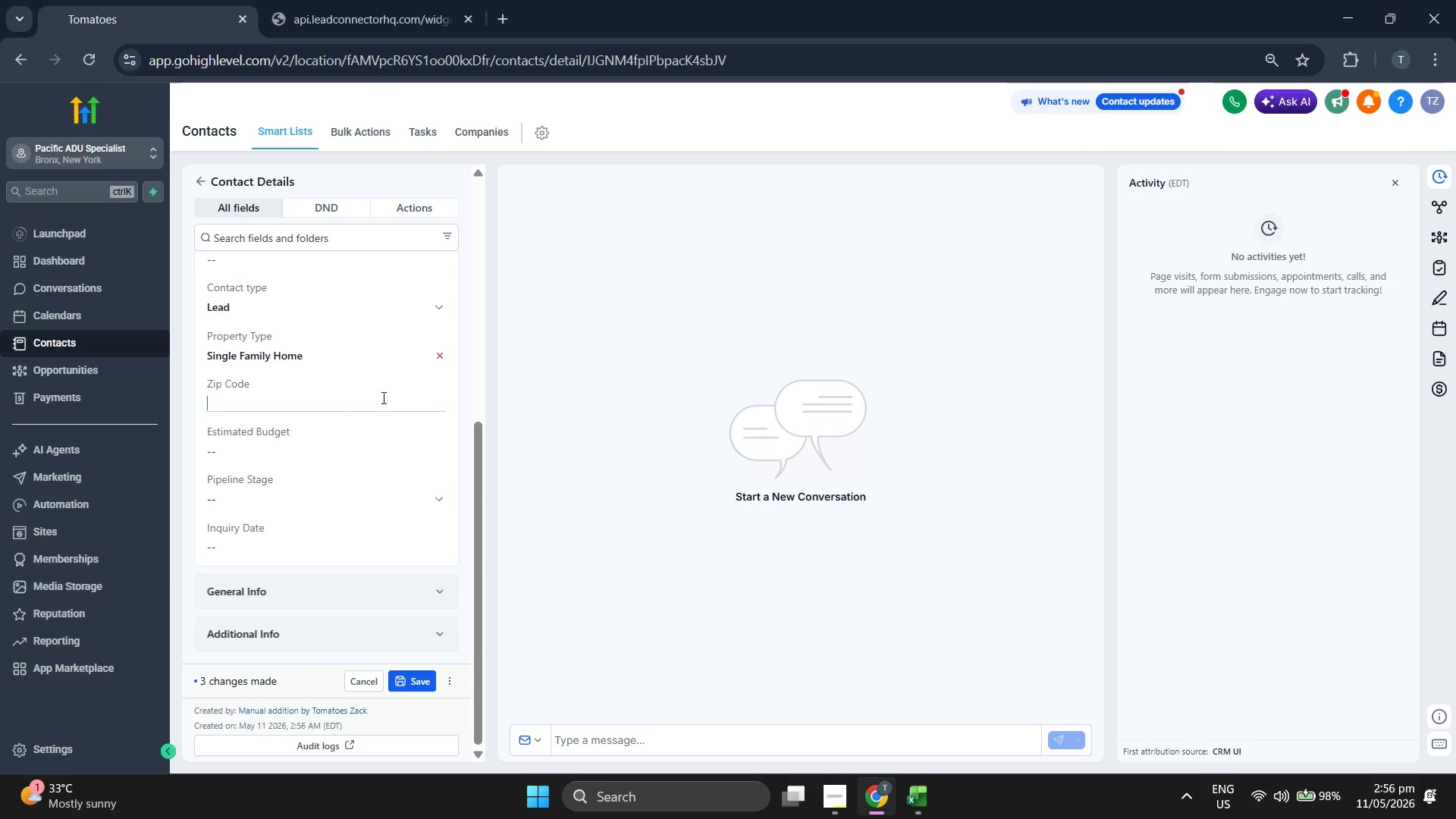 
key(Control+ControlLeft)
 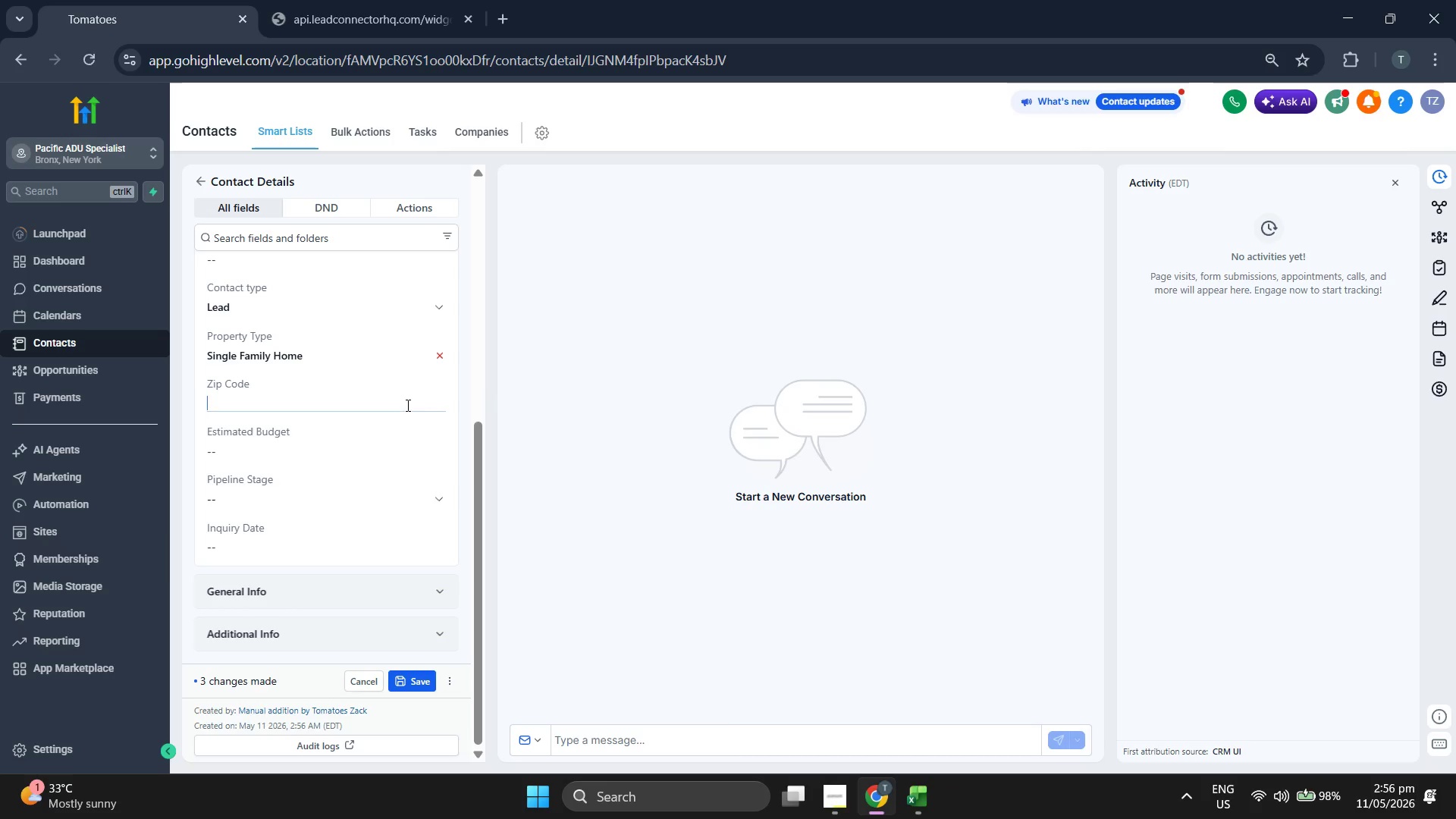 
key(Control+V)
 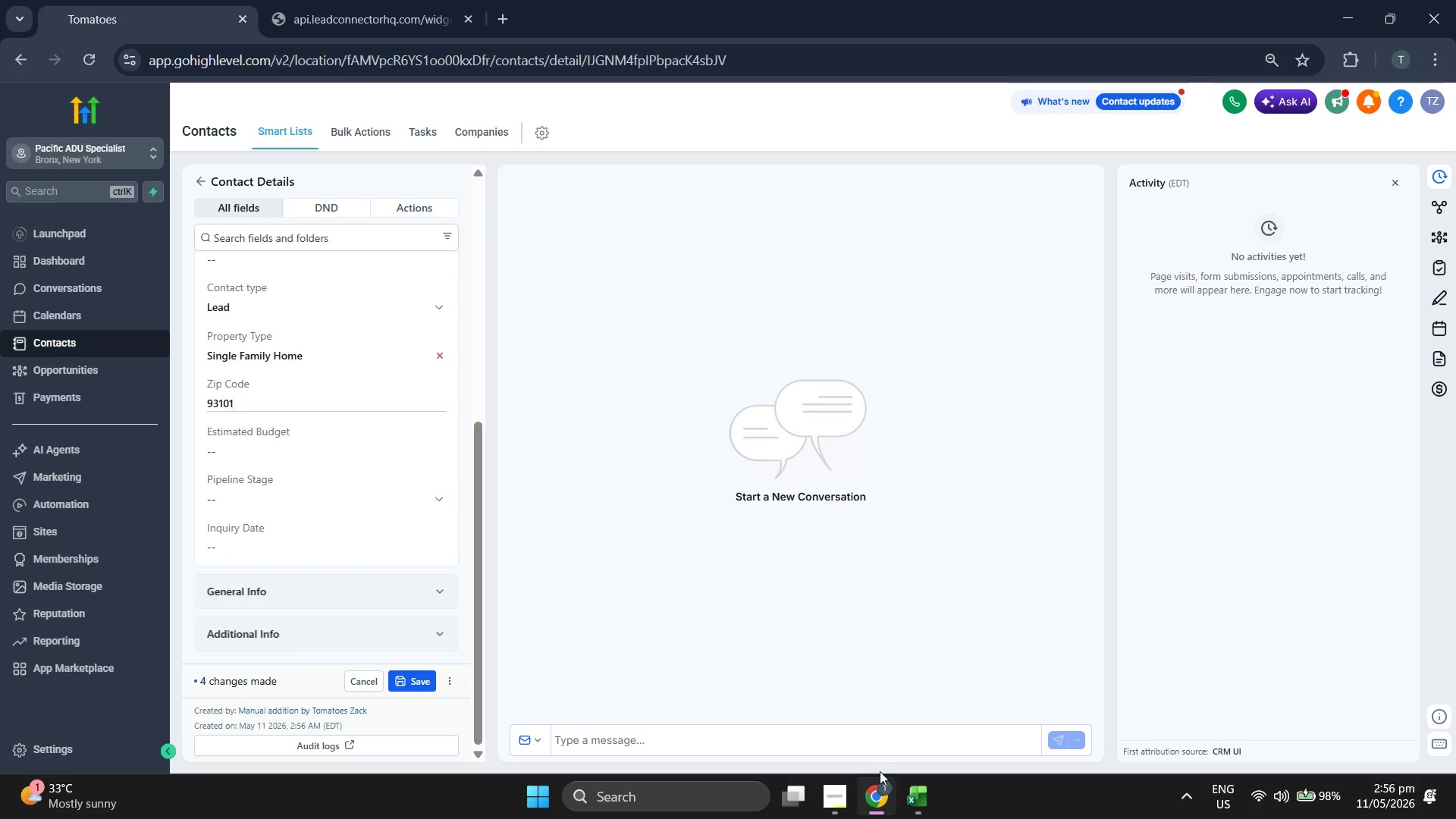 
left_click([915, 795])
 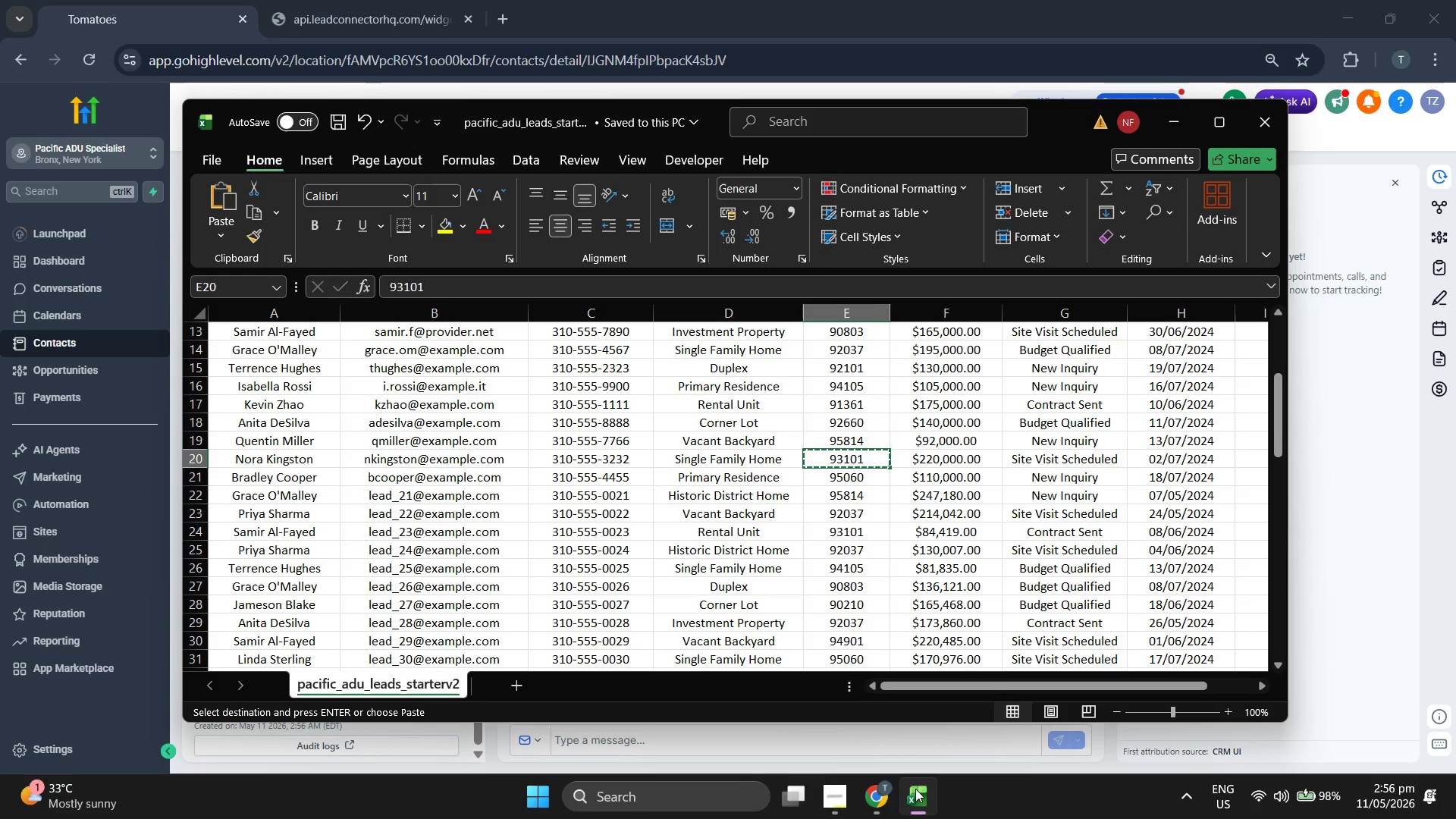 
key(ArrowRight)
 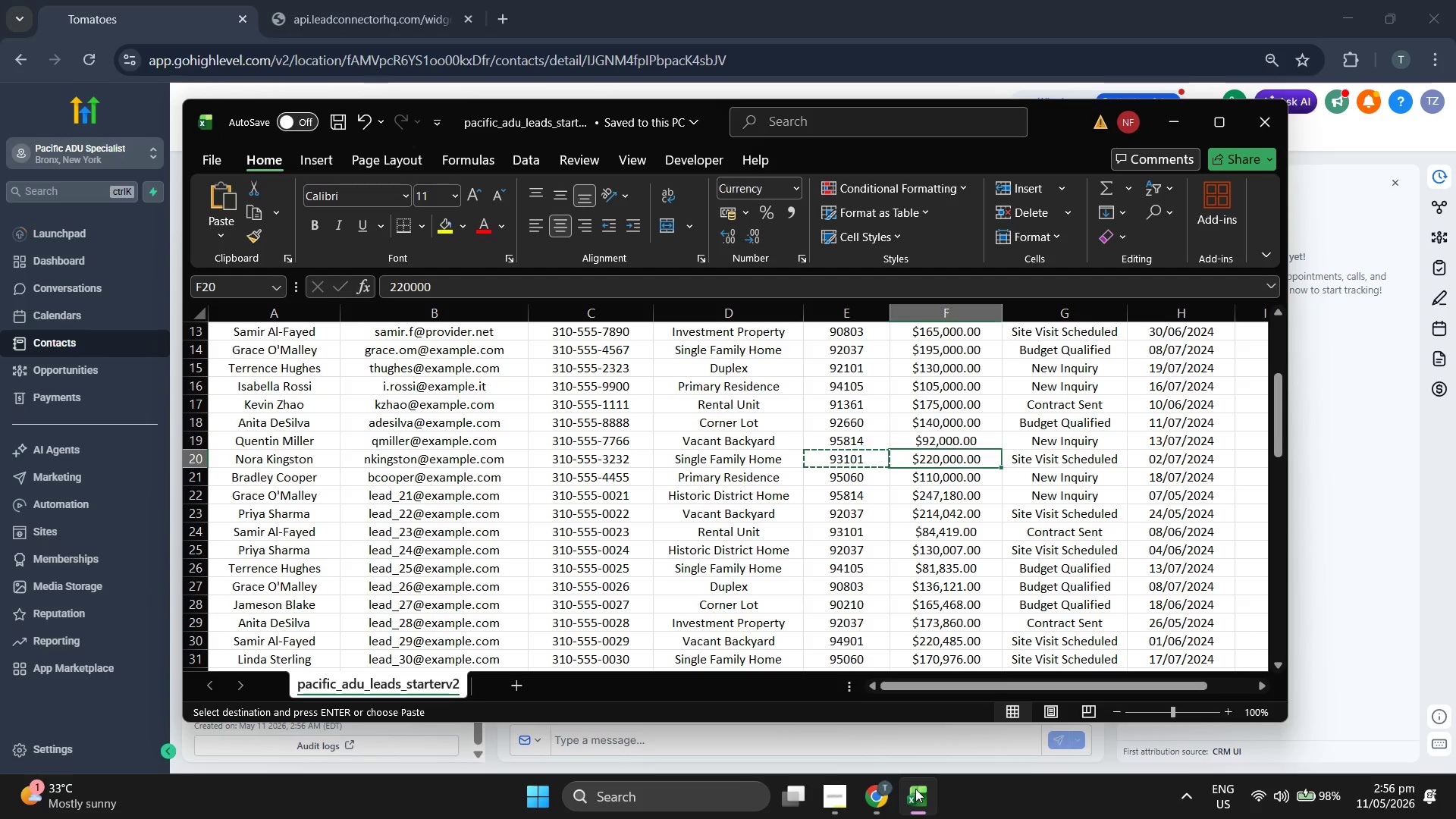 
hold_key(key=ControlLeft, duration=0.38)
 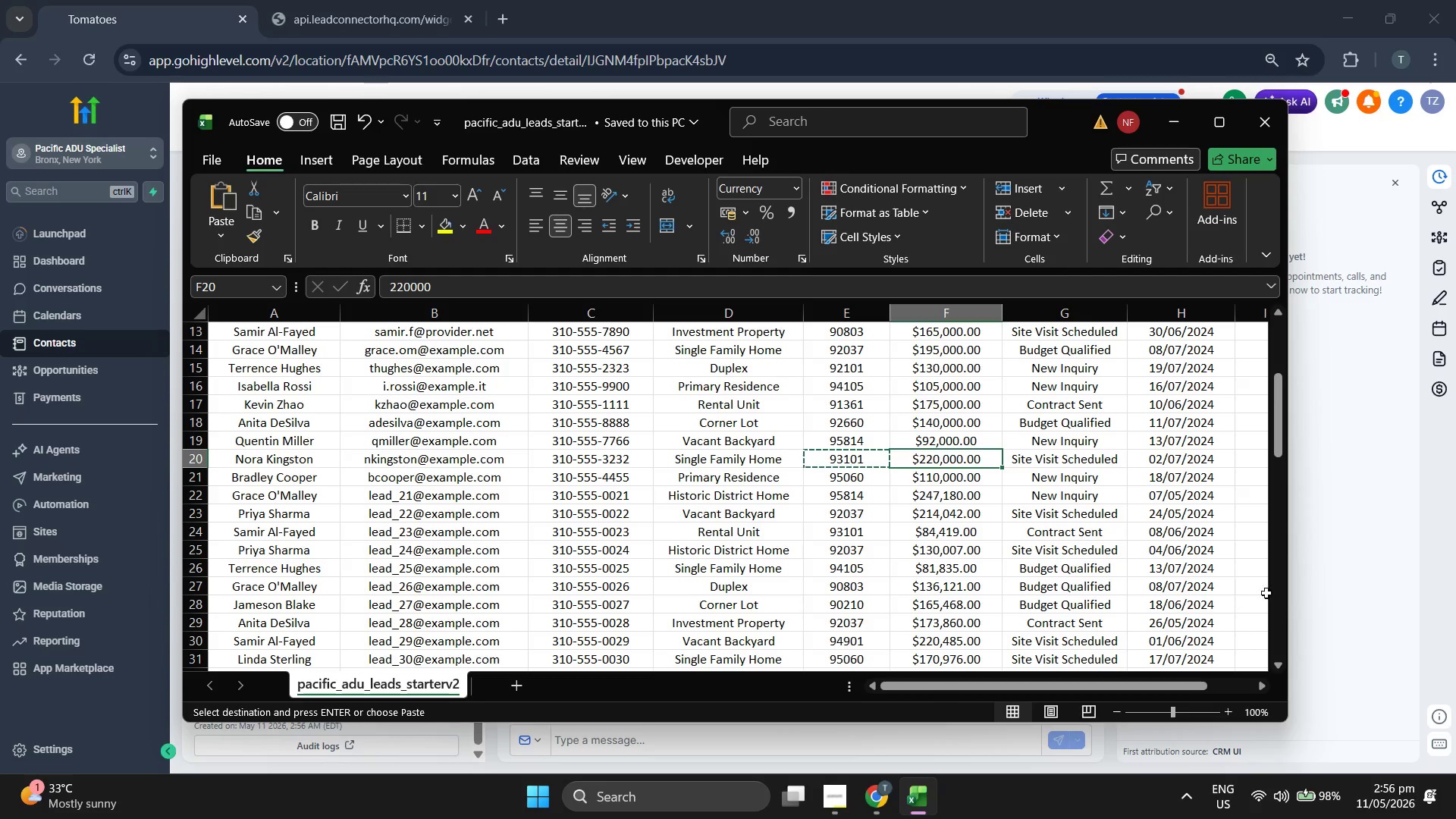 
left_click([1340, 571])
 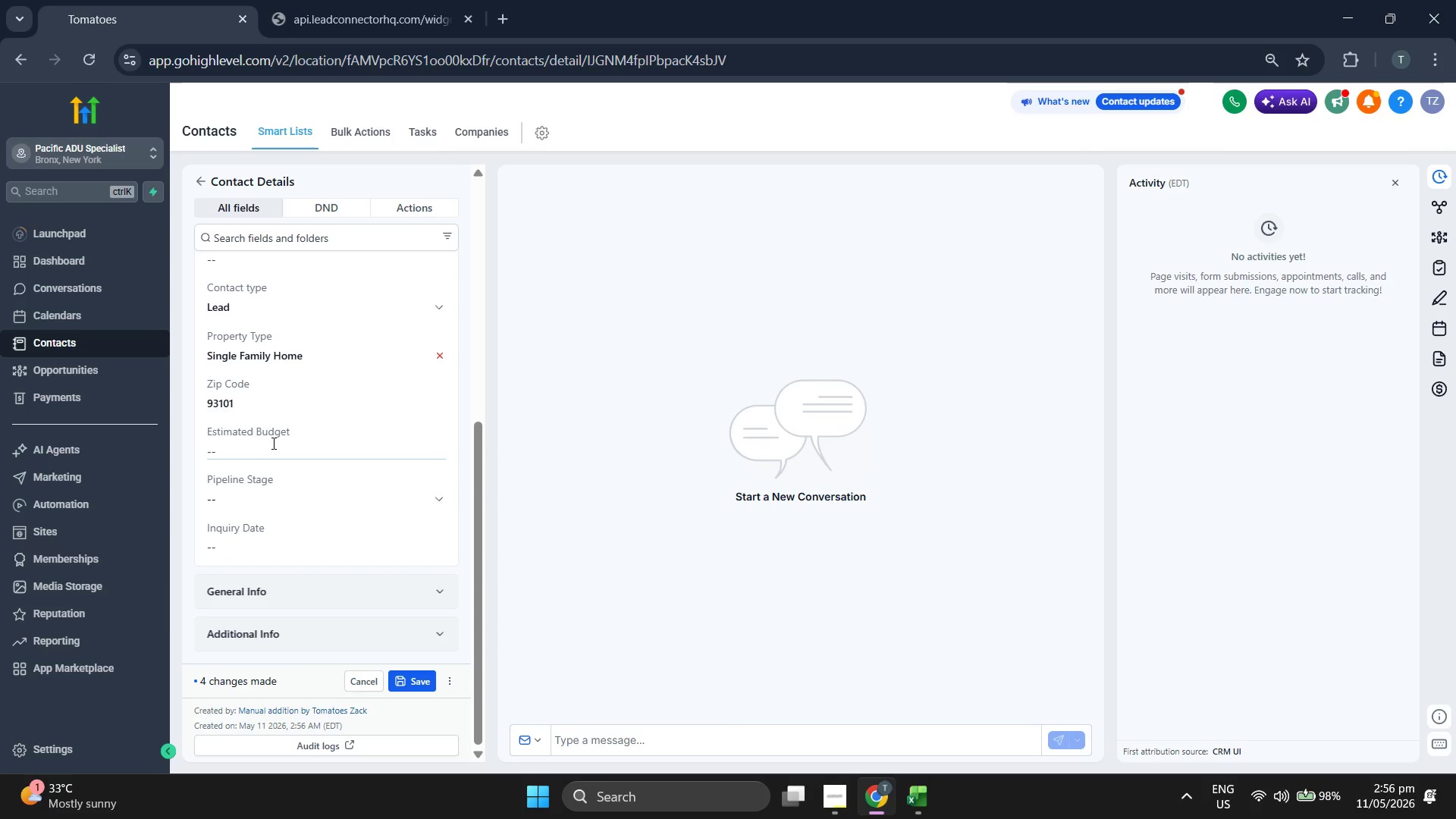 
left_click([272, 444])
 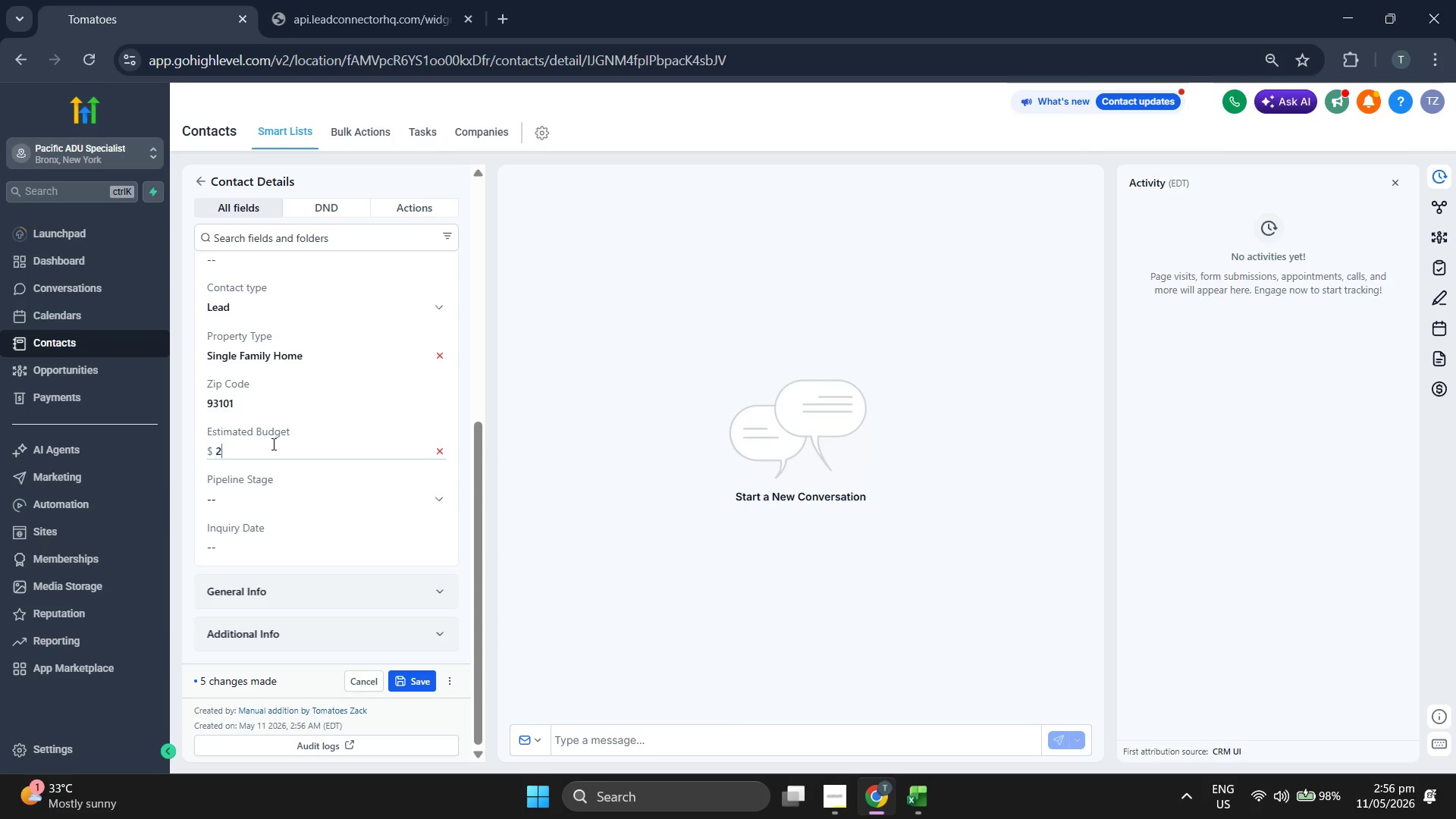 
type(220000)
 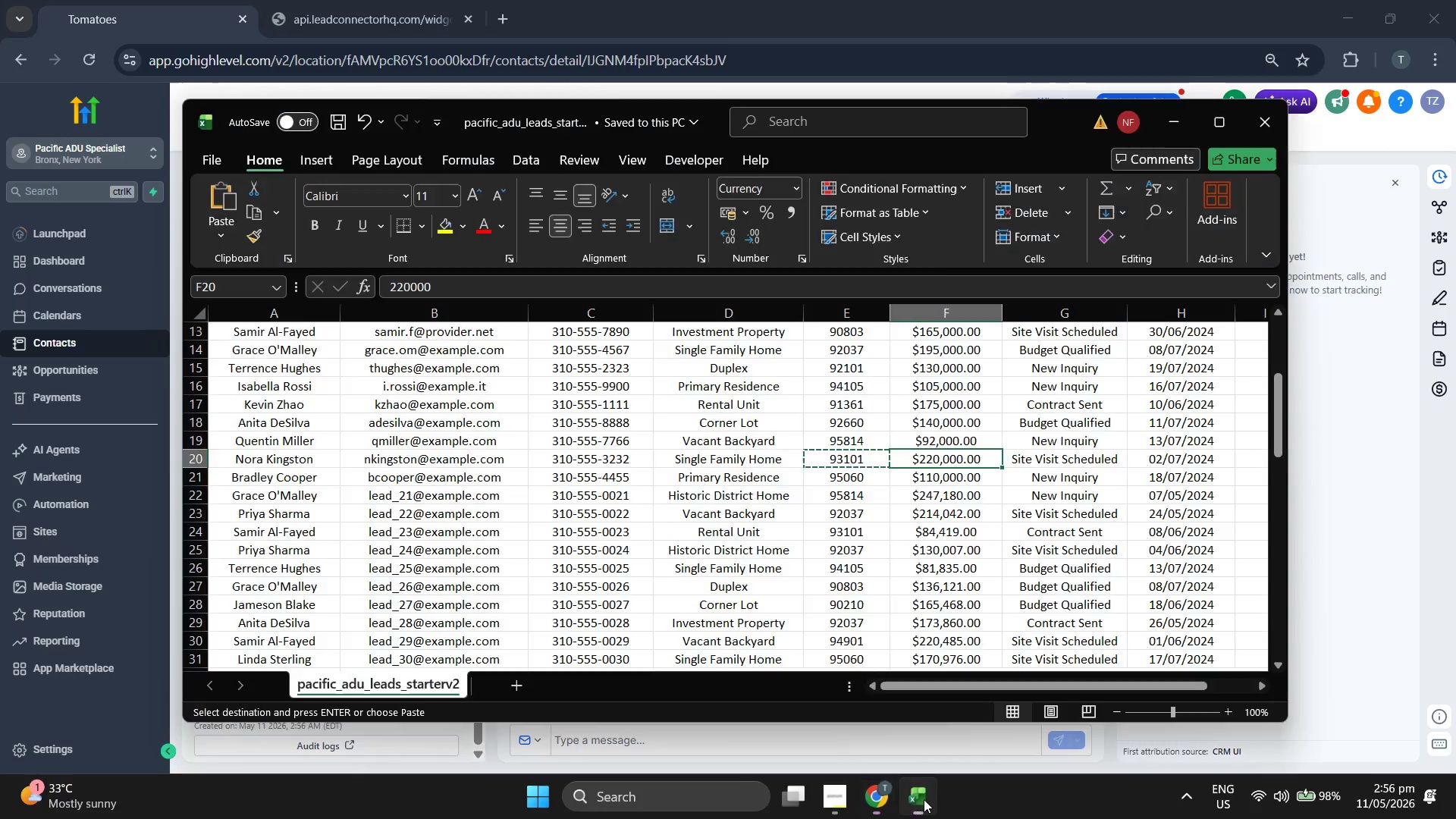 
left_click([924, 799])
 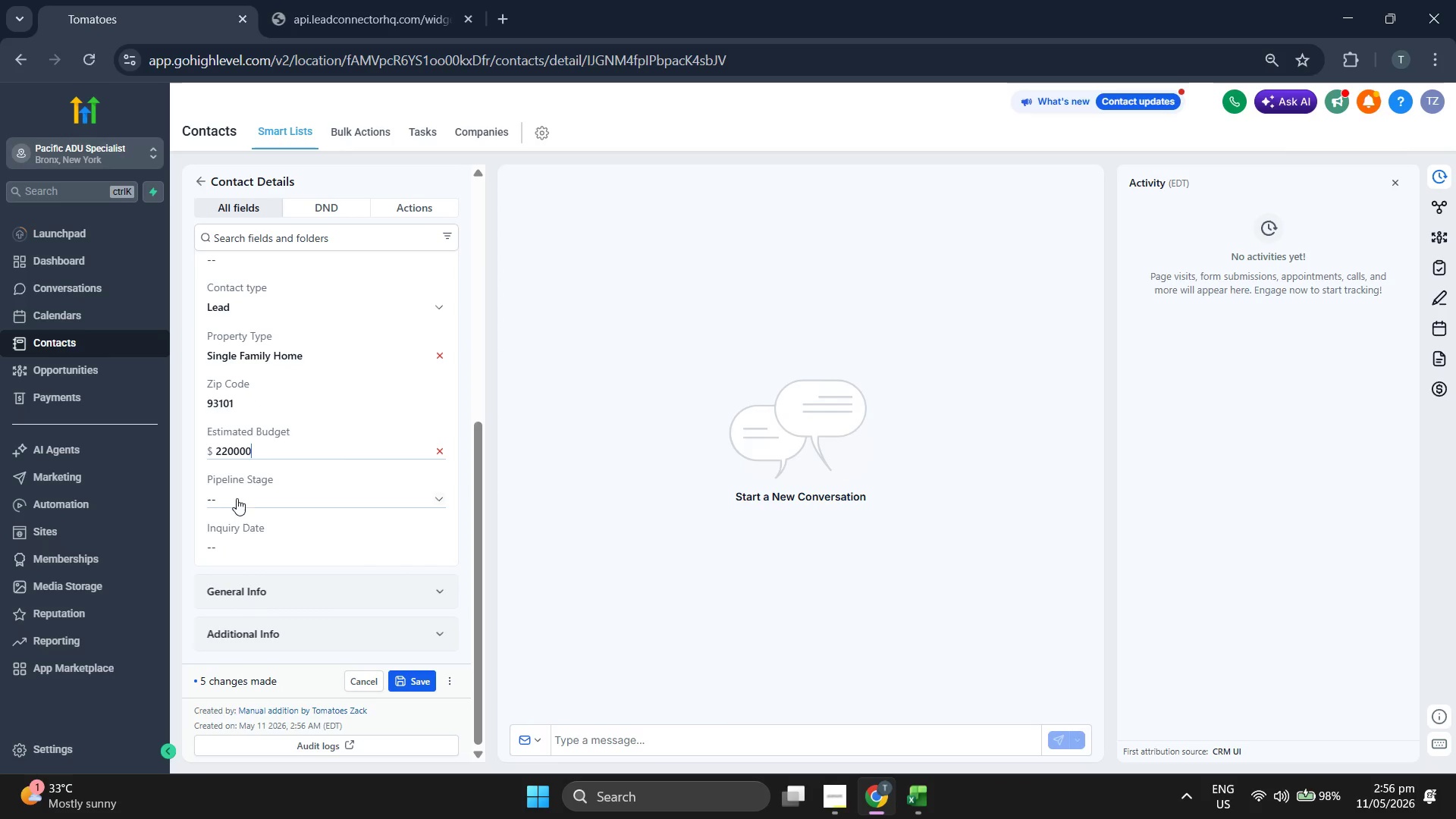 
left_click([266, 499])
 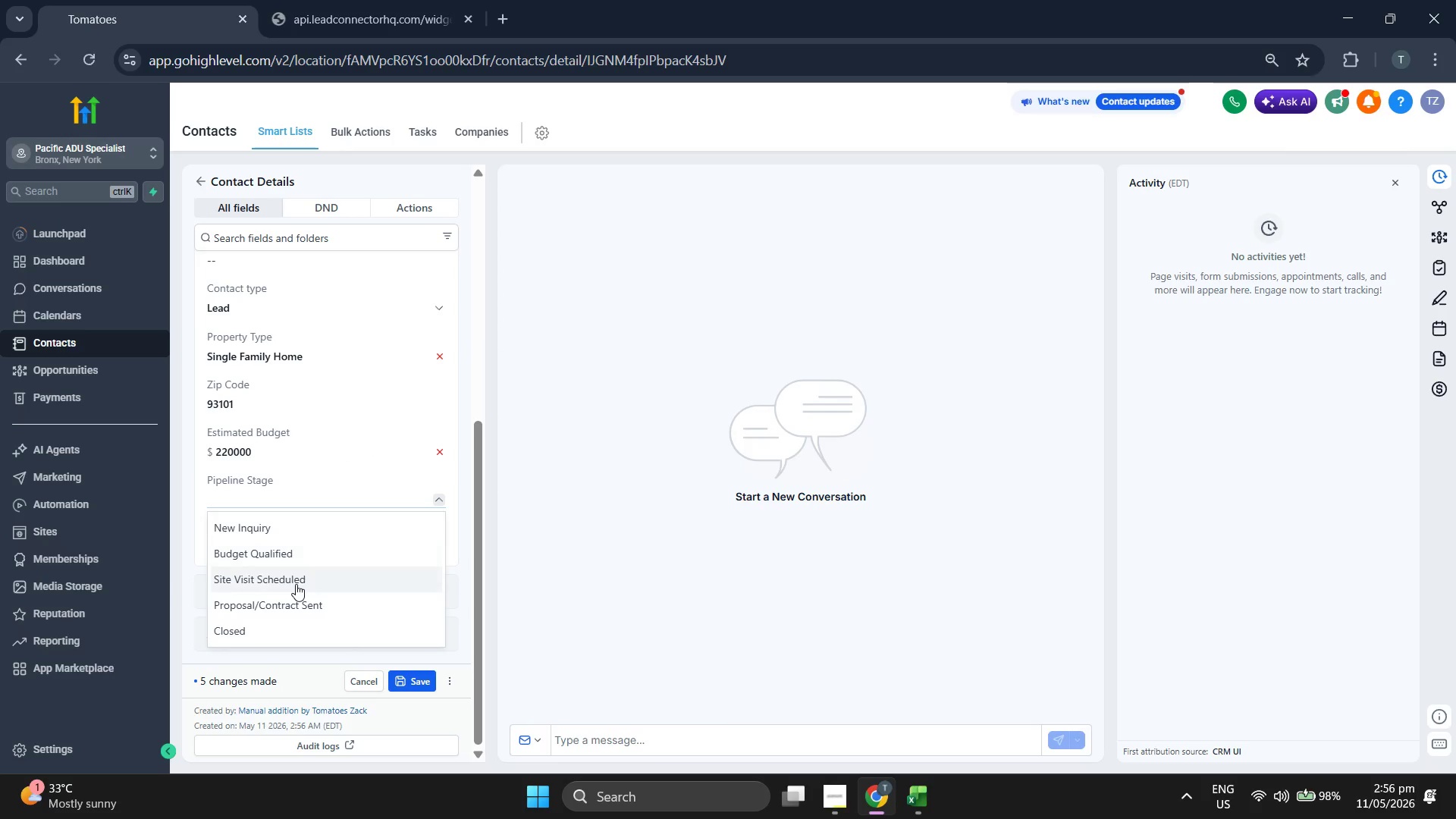 
left_click([296, 584])
 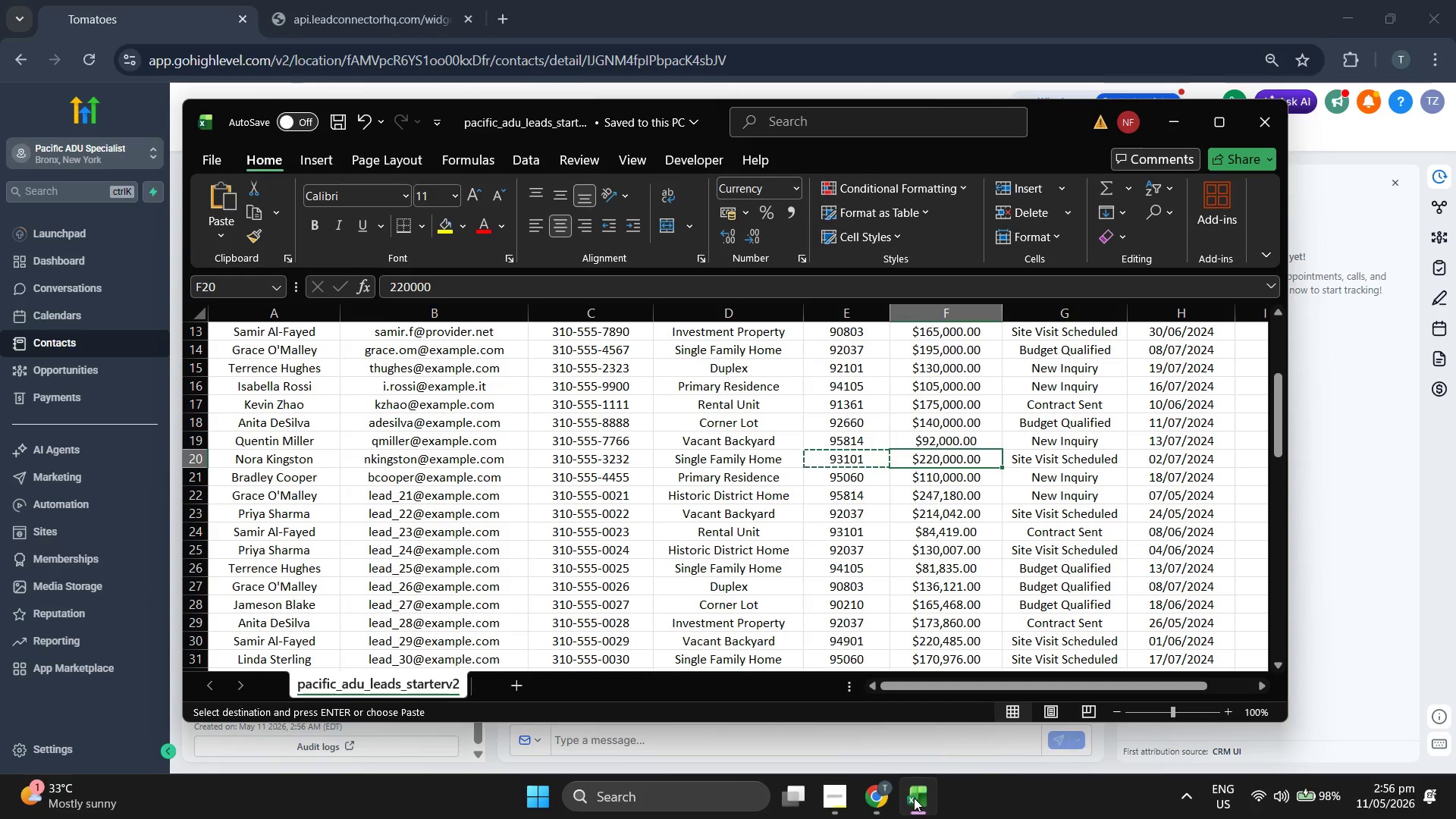 
left_click([914, 798])
 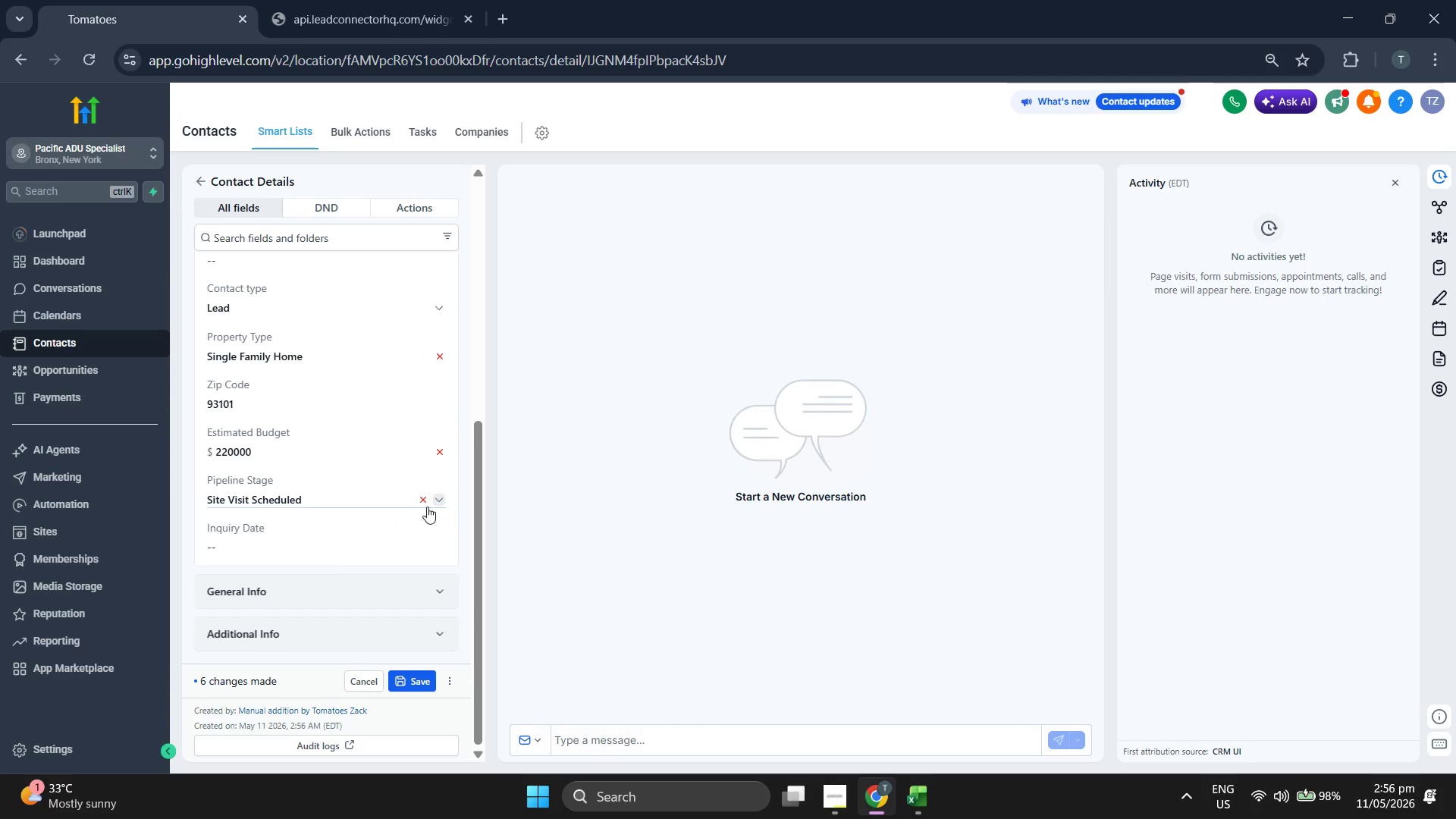 
left_click_drag(start_coordinate=[372, 537], to_coordinate=[361, 554])
 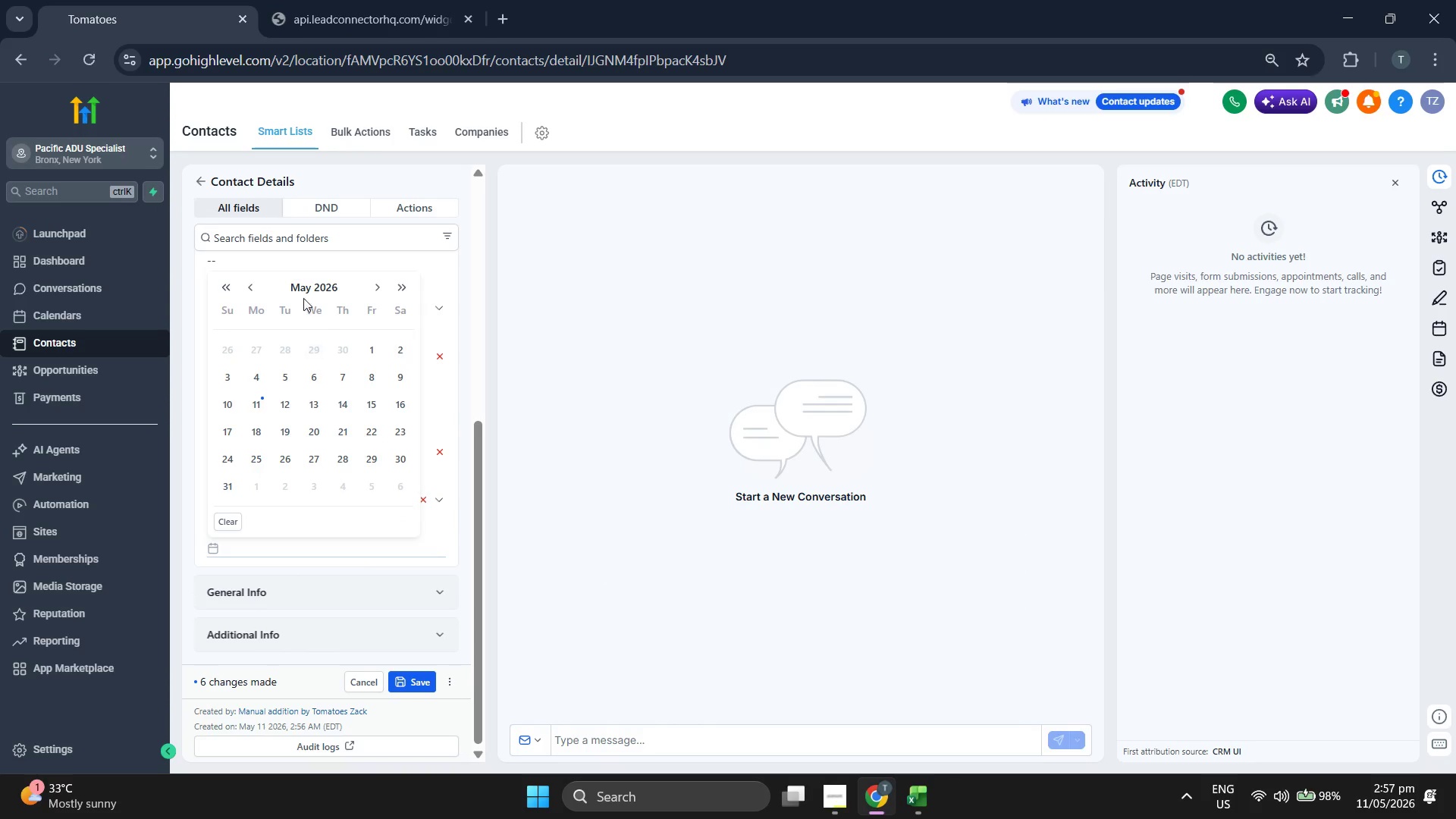 
left_click([303, 286])
 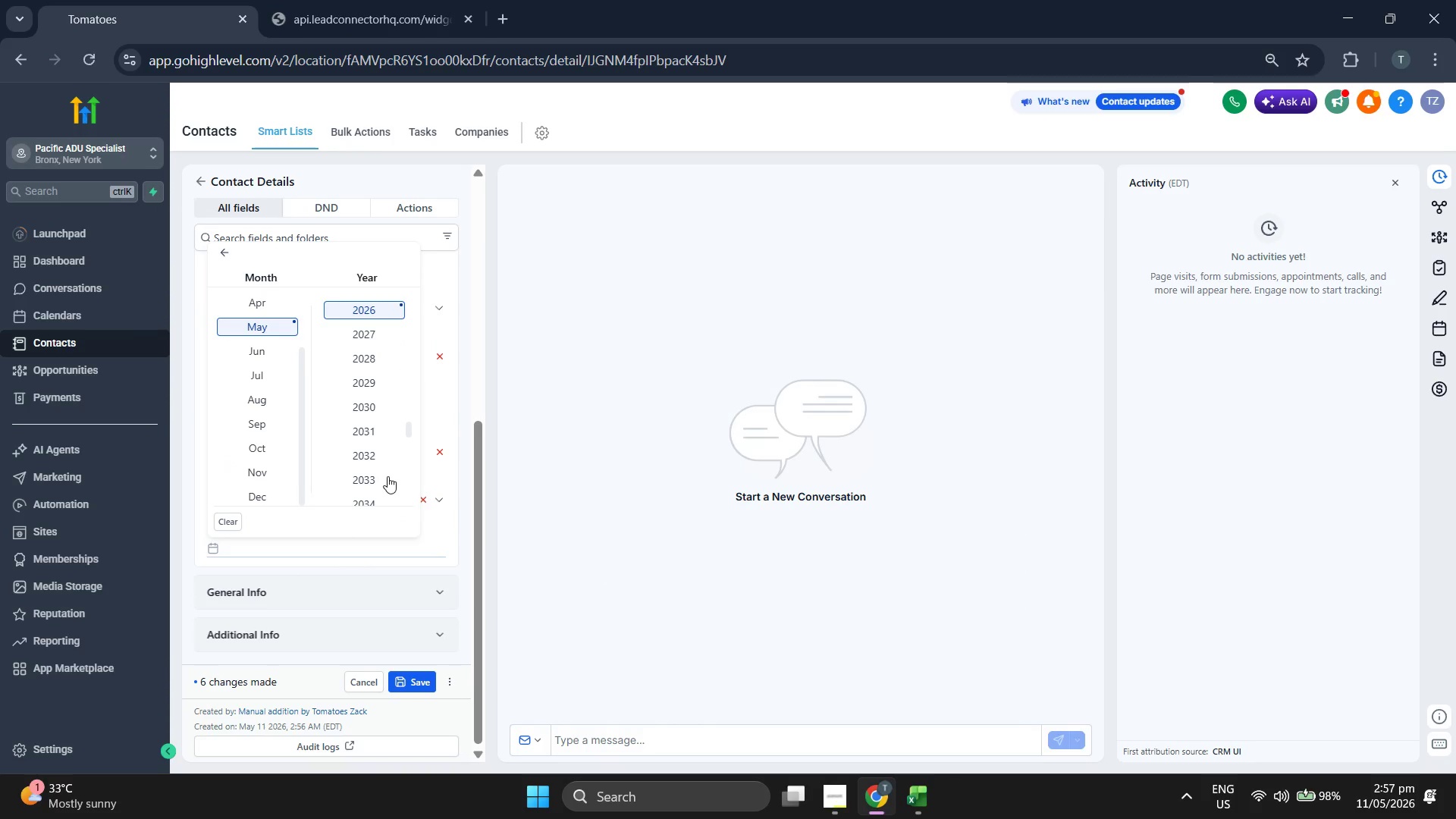 
scroll: coordinate [388, 477], scroll_direction: up, amount: 1.0
 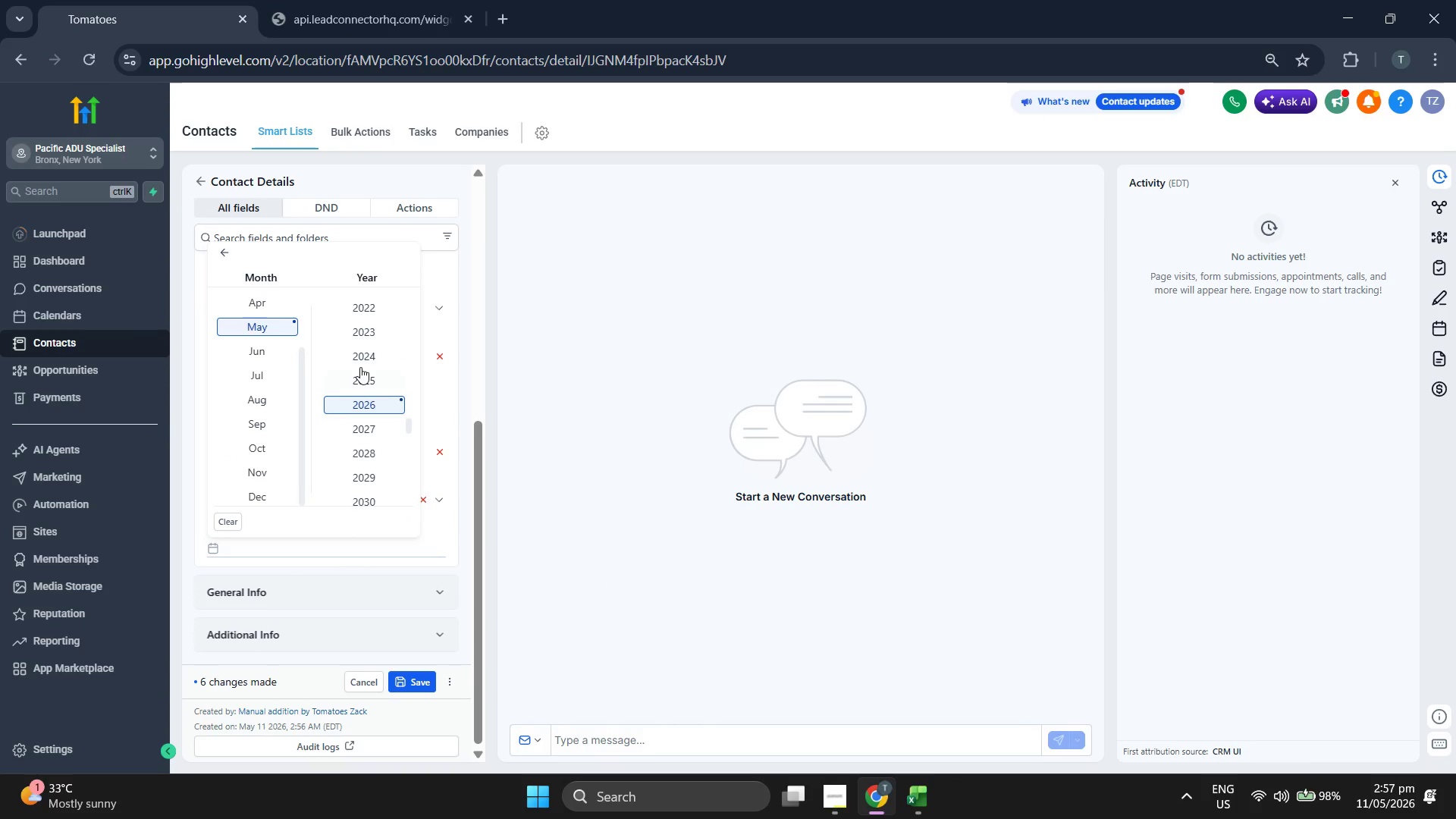 
left_click([359, 350])
 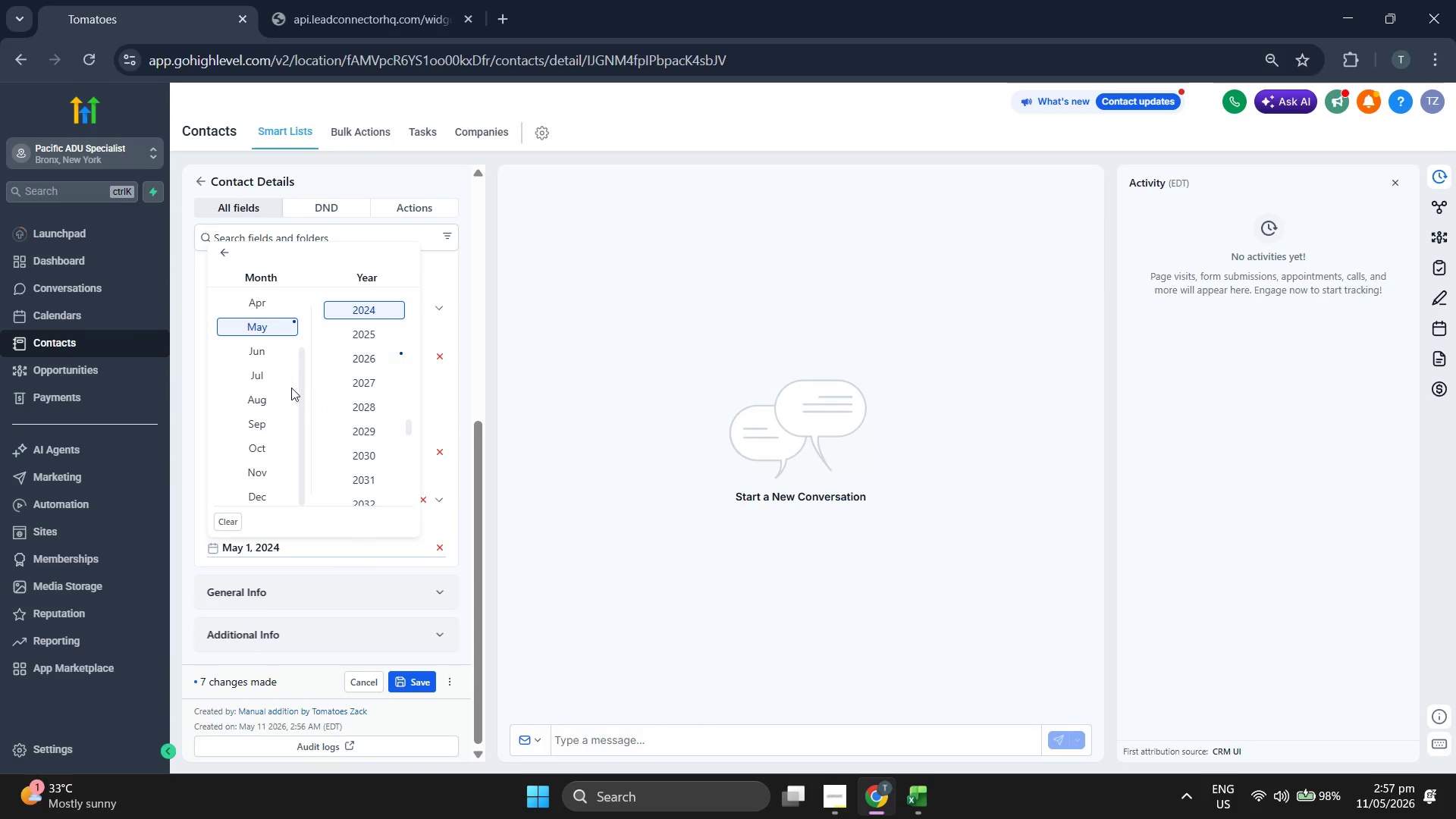 
scroll: coordinate [243, 375], scroll_direction: up, amount: 4.0
 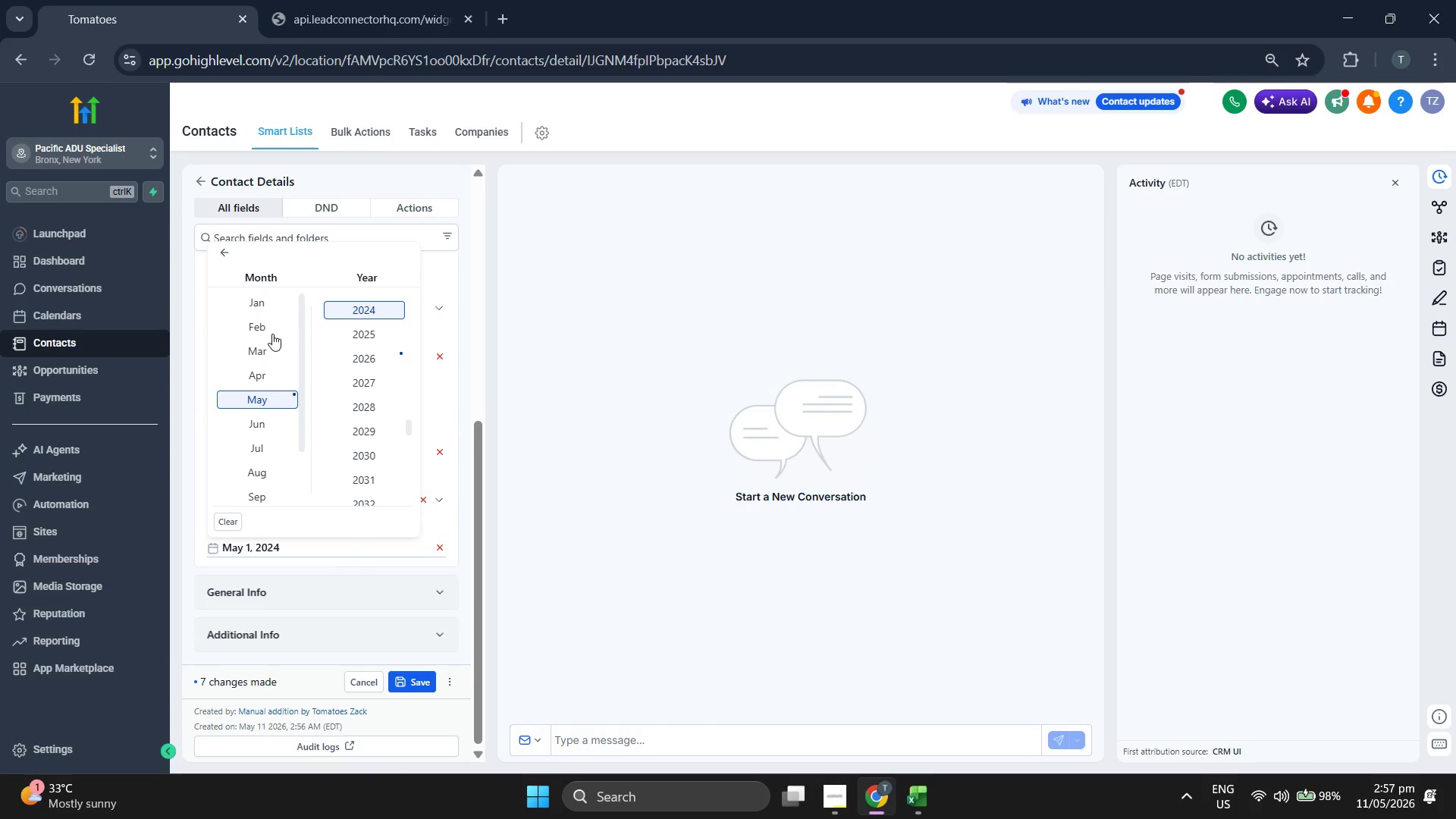 
left_click([271, 334])
 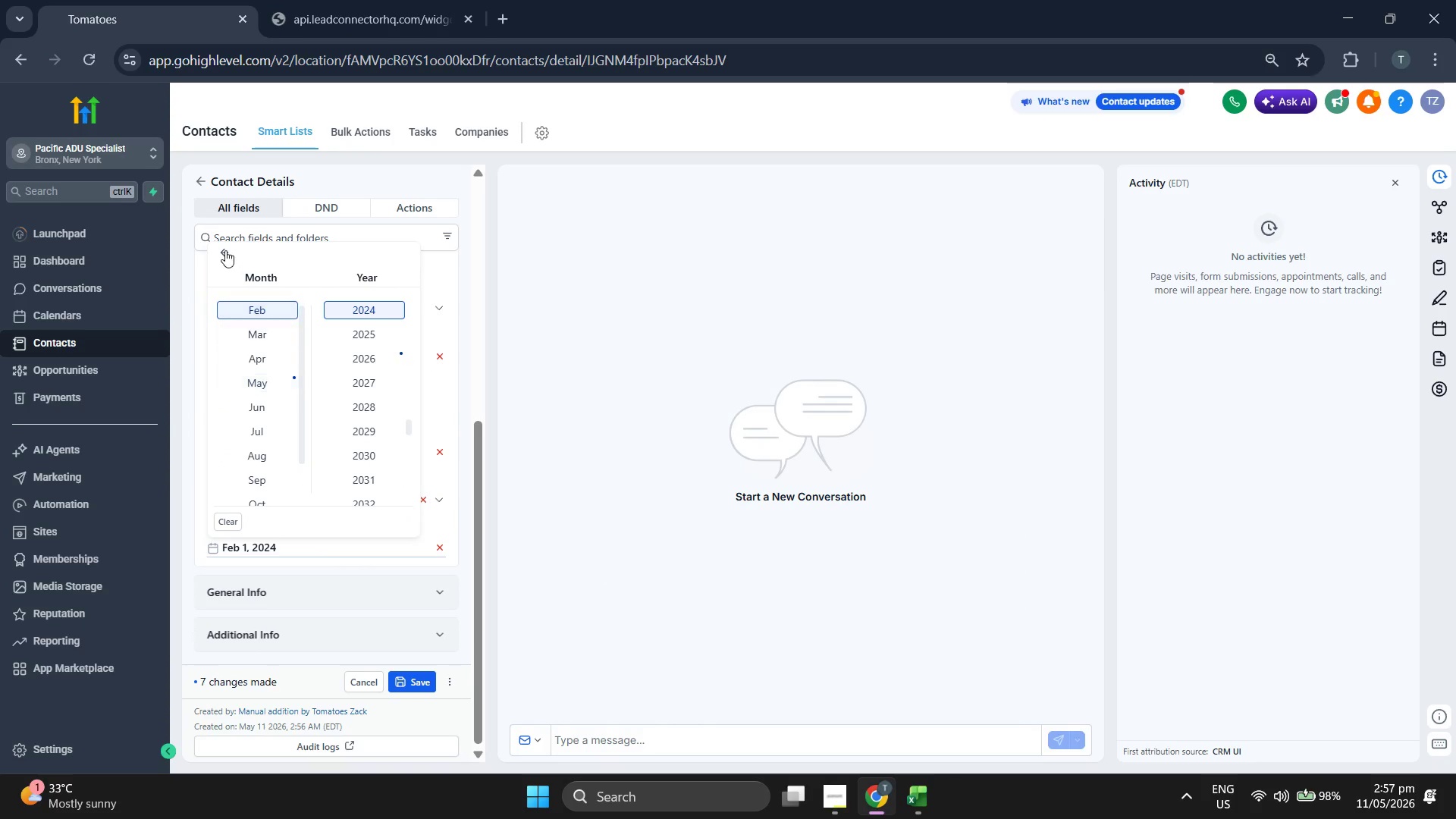 
left_click([224, 248])
 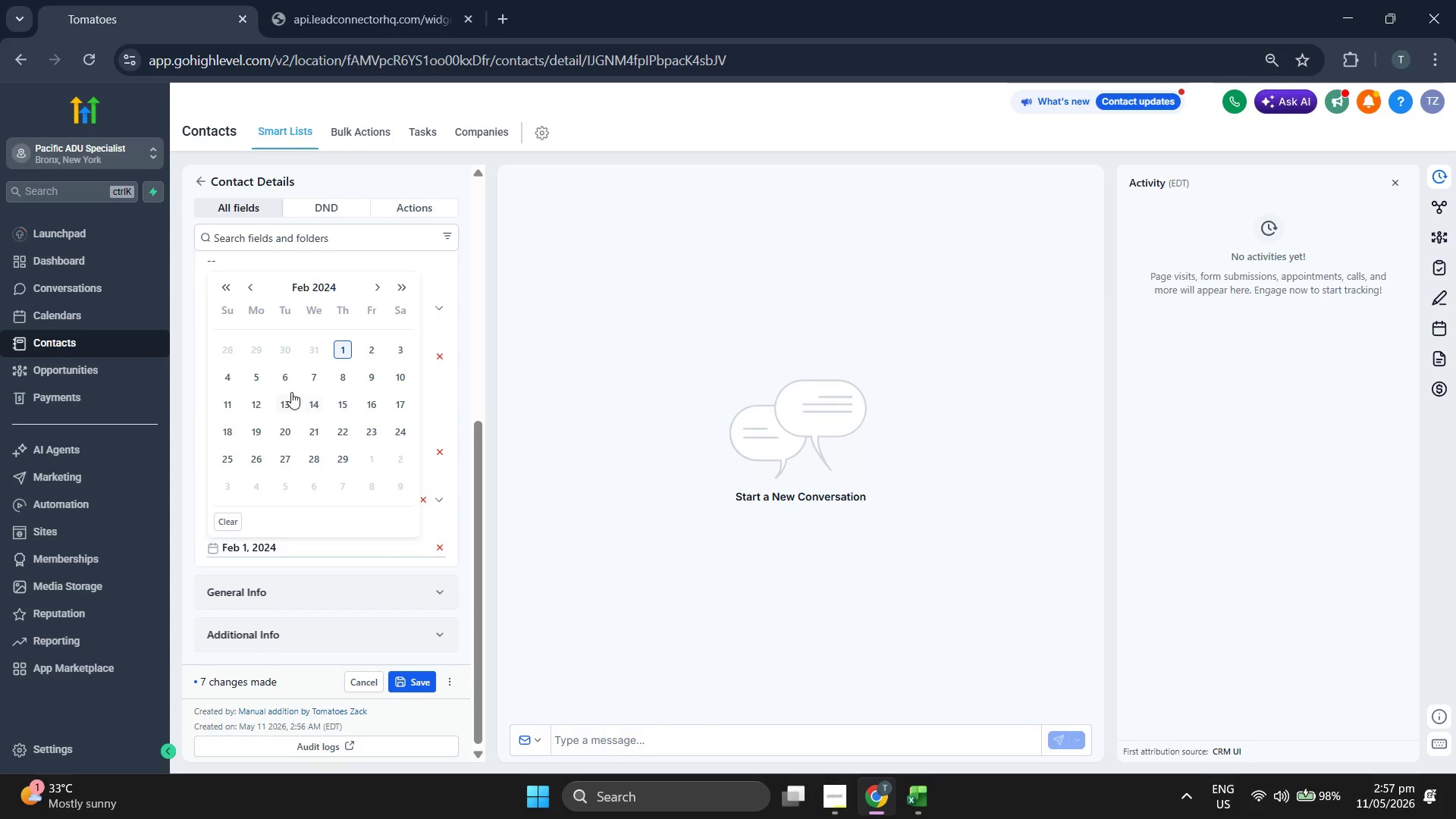 
left_click([313, 378])
 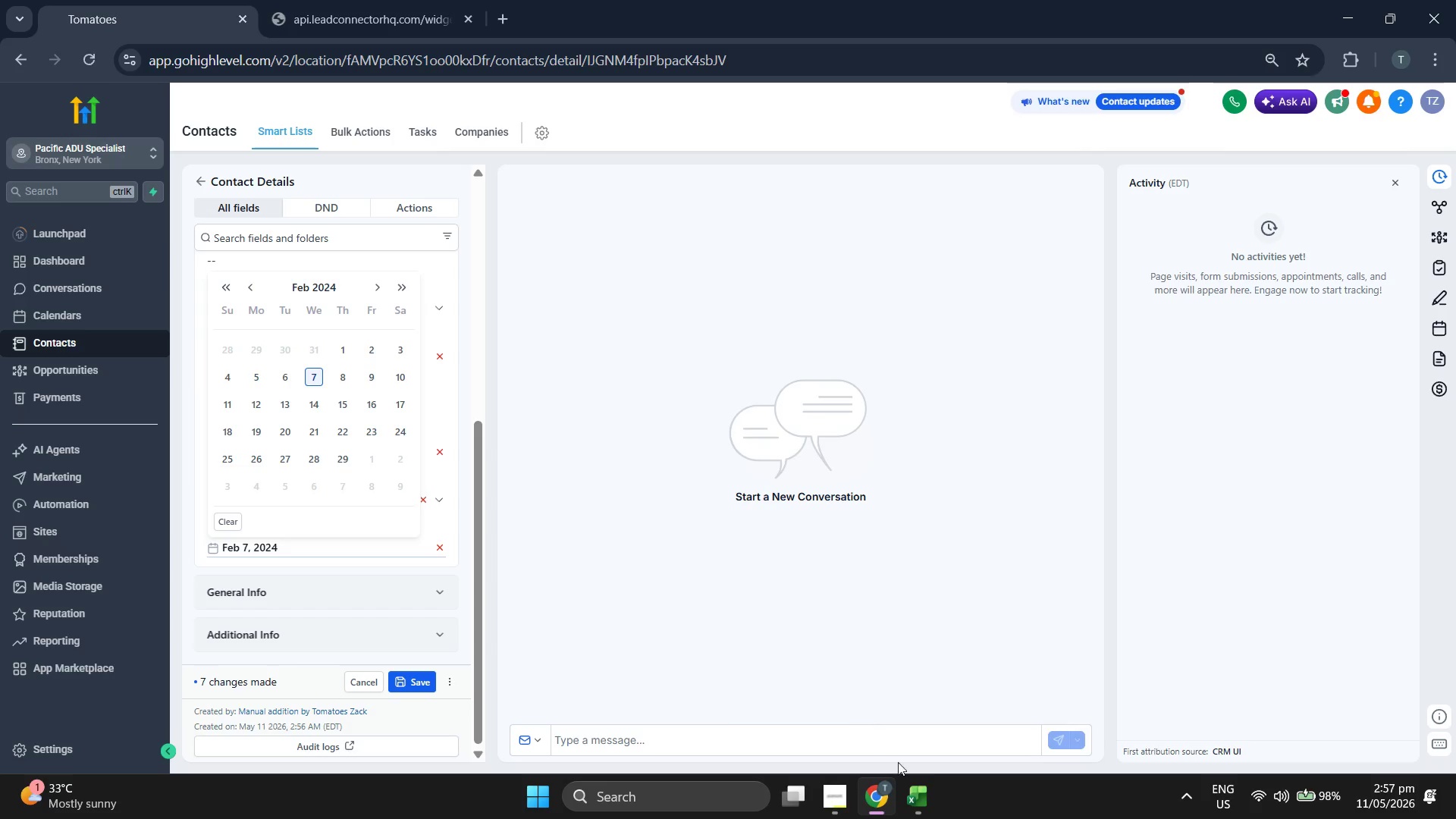 
left_click([922, 800])
 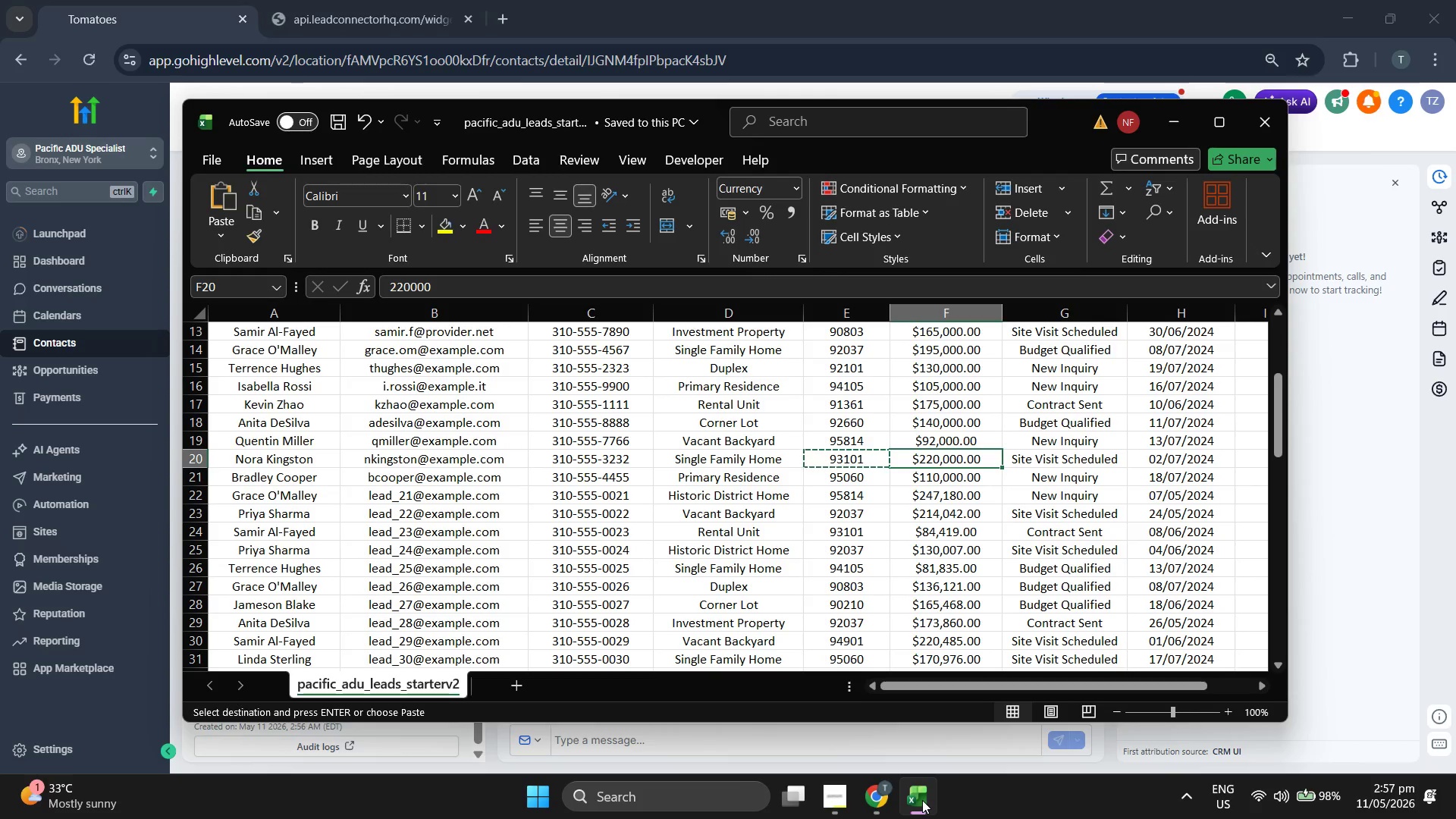 
left_click([922, 800])
 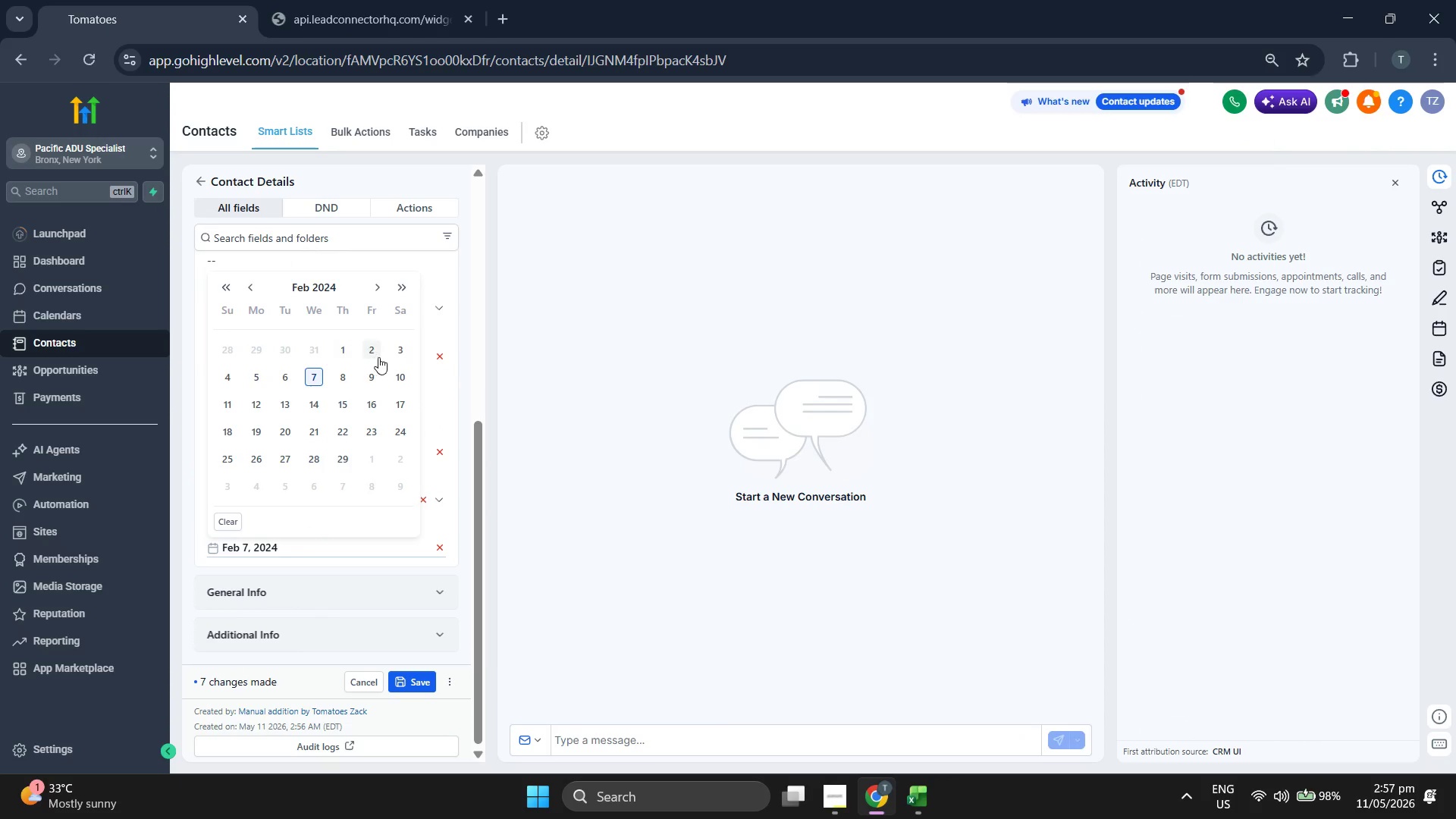 
double_click([551, 422])
 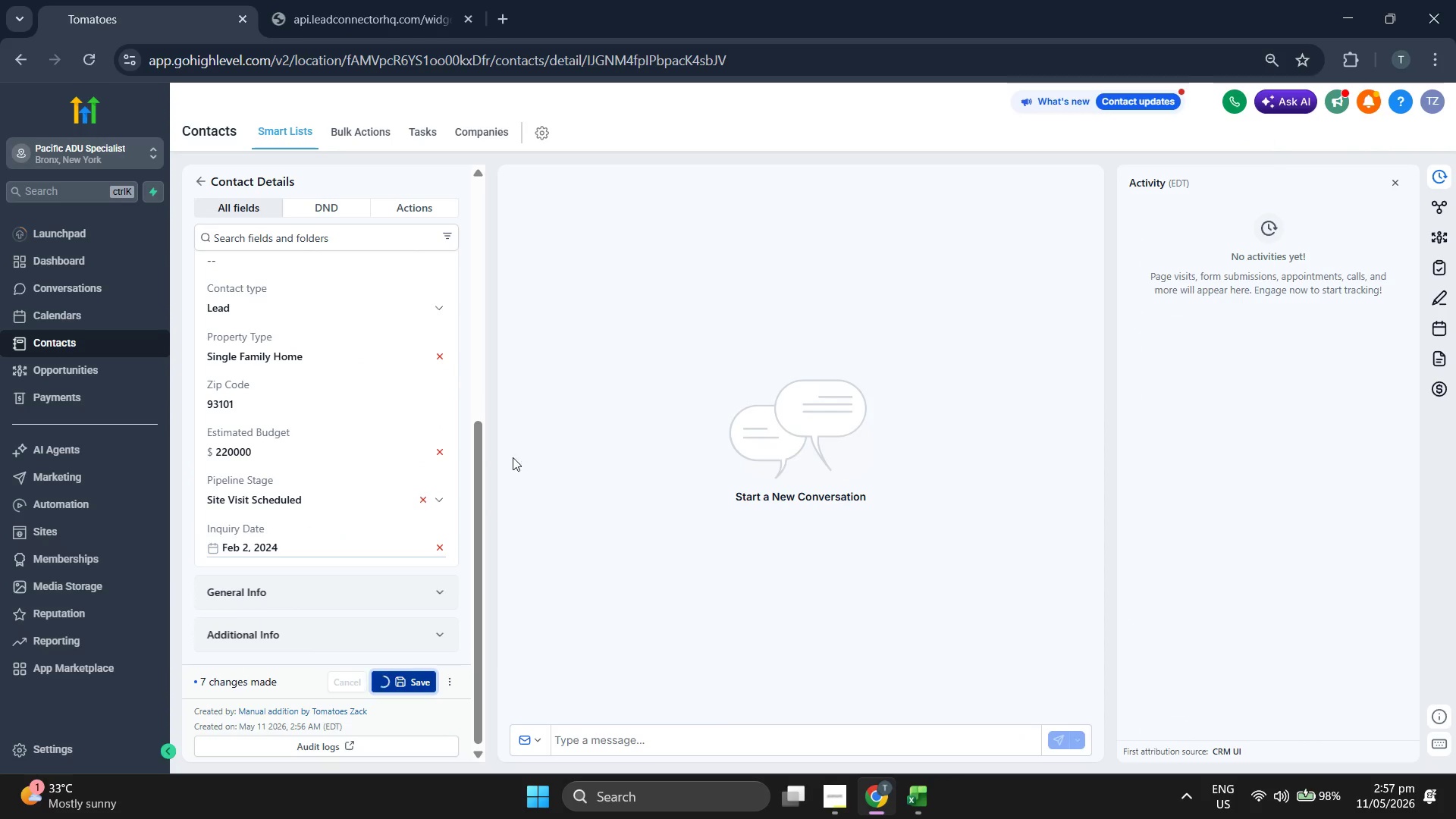 
scroll: coordinate [425, 410], scroll_direction: up, amount: 1.0
 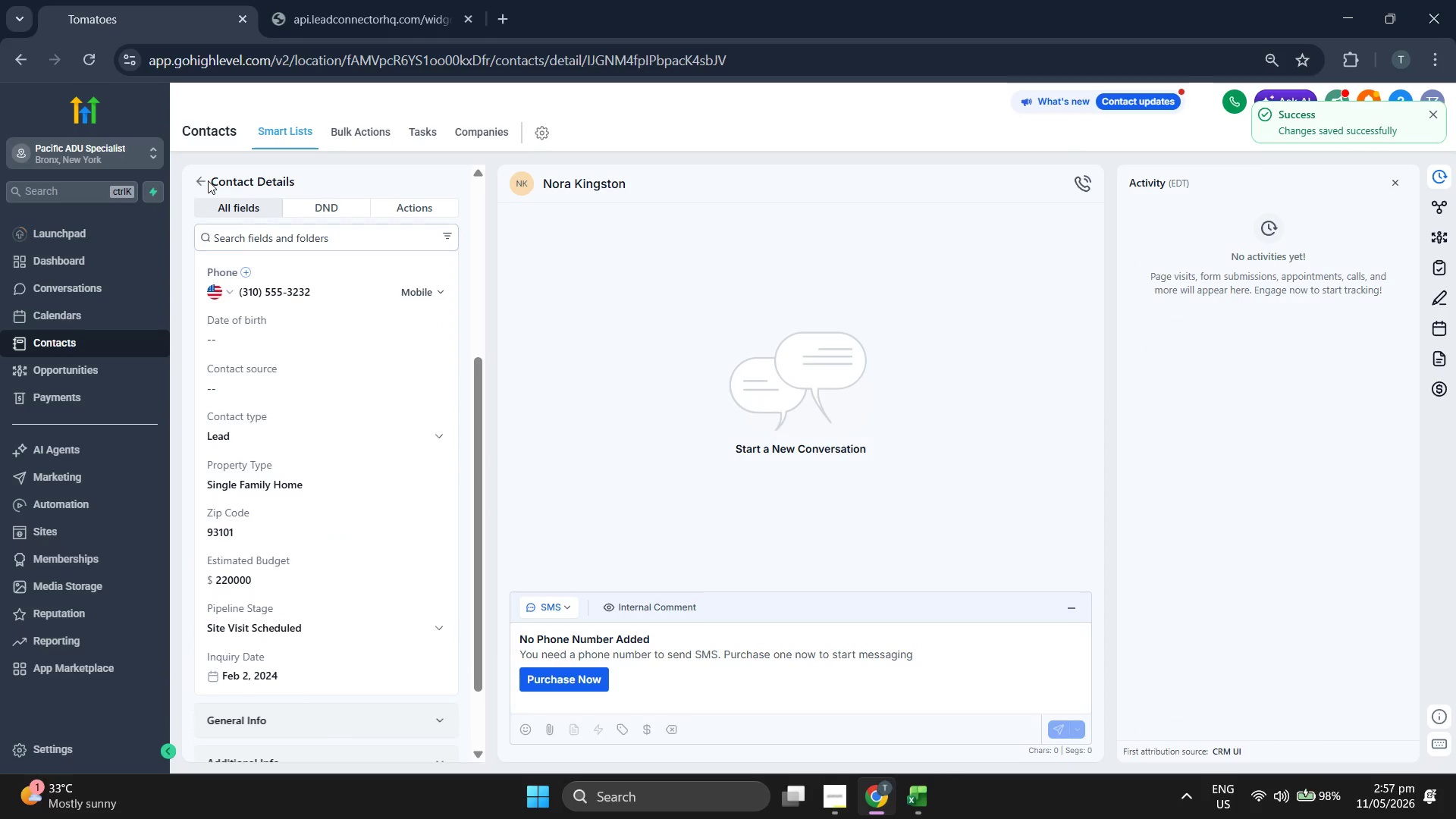 
left_click([200, 178])
 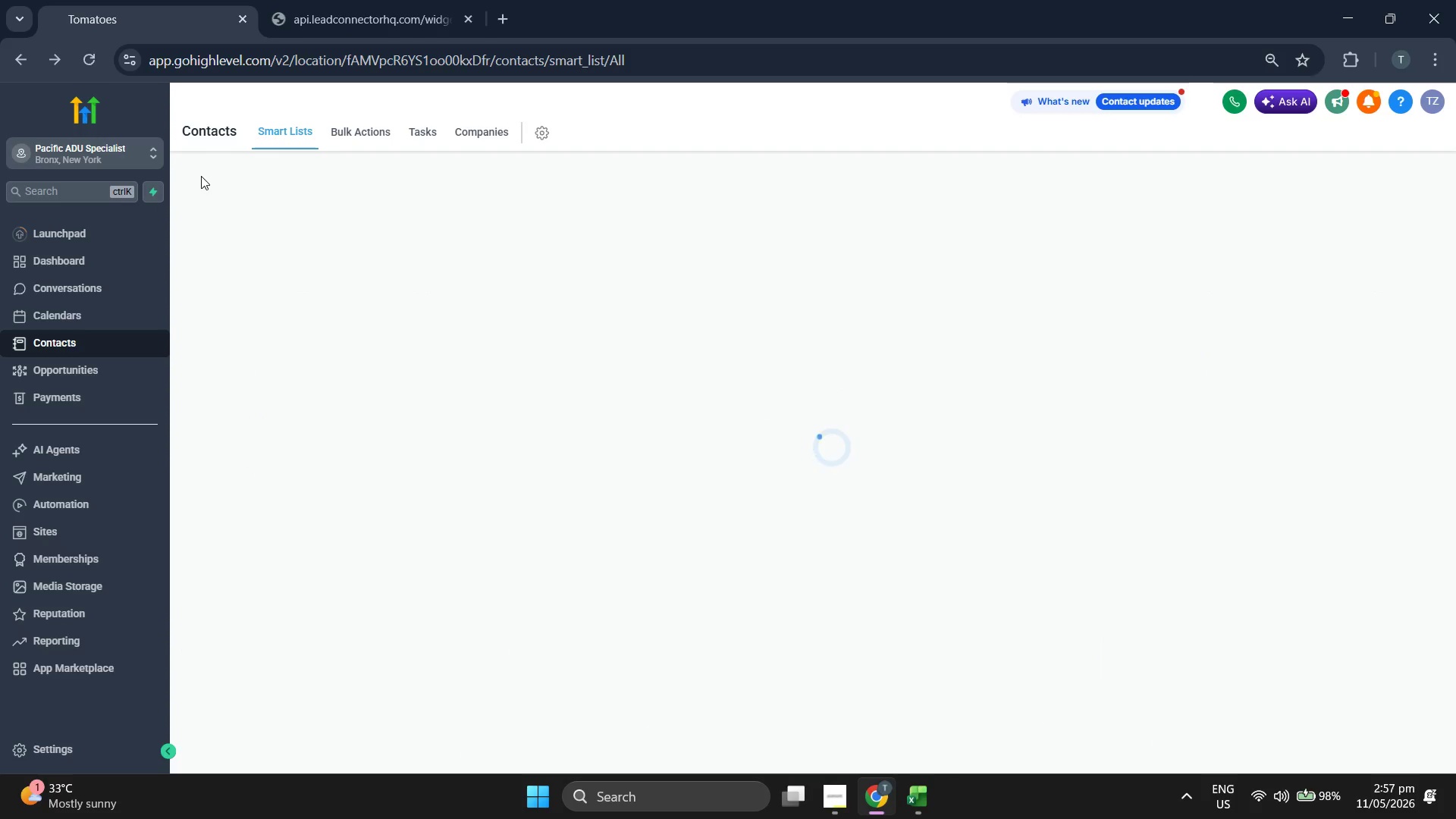 
mouse_move([412, 286])
 